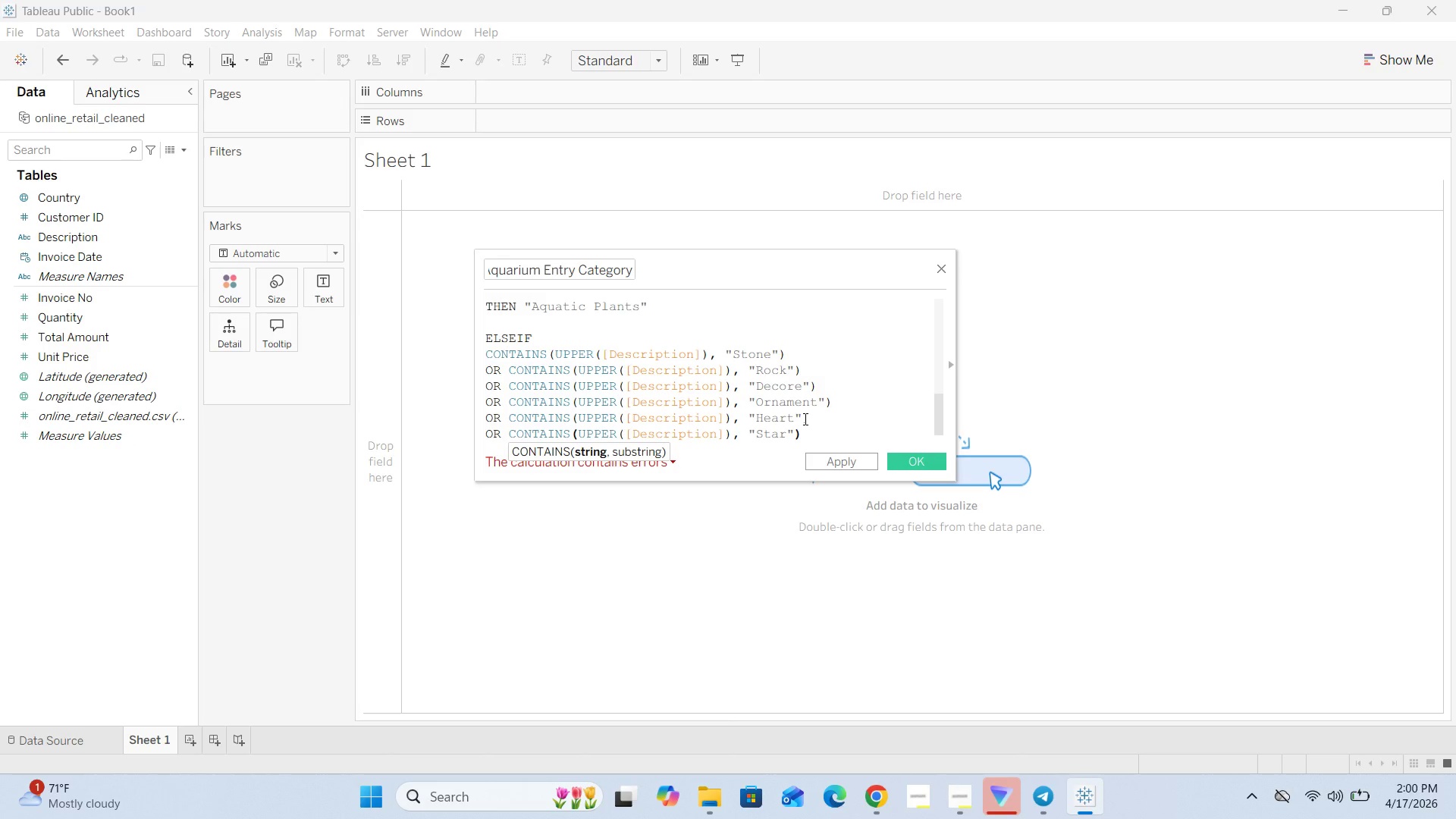 
key(Enter)
 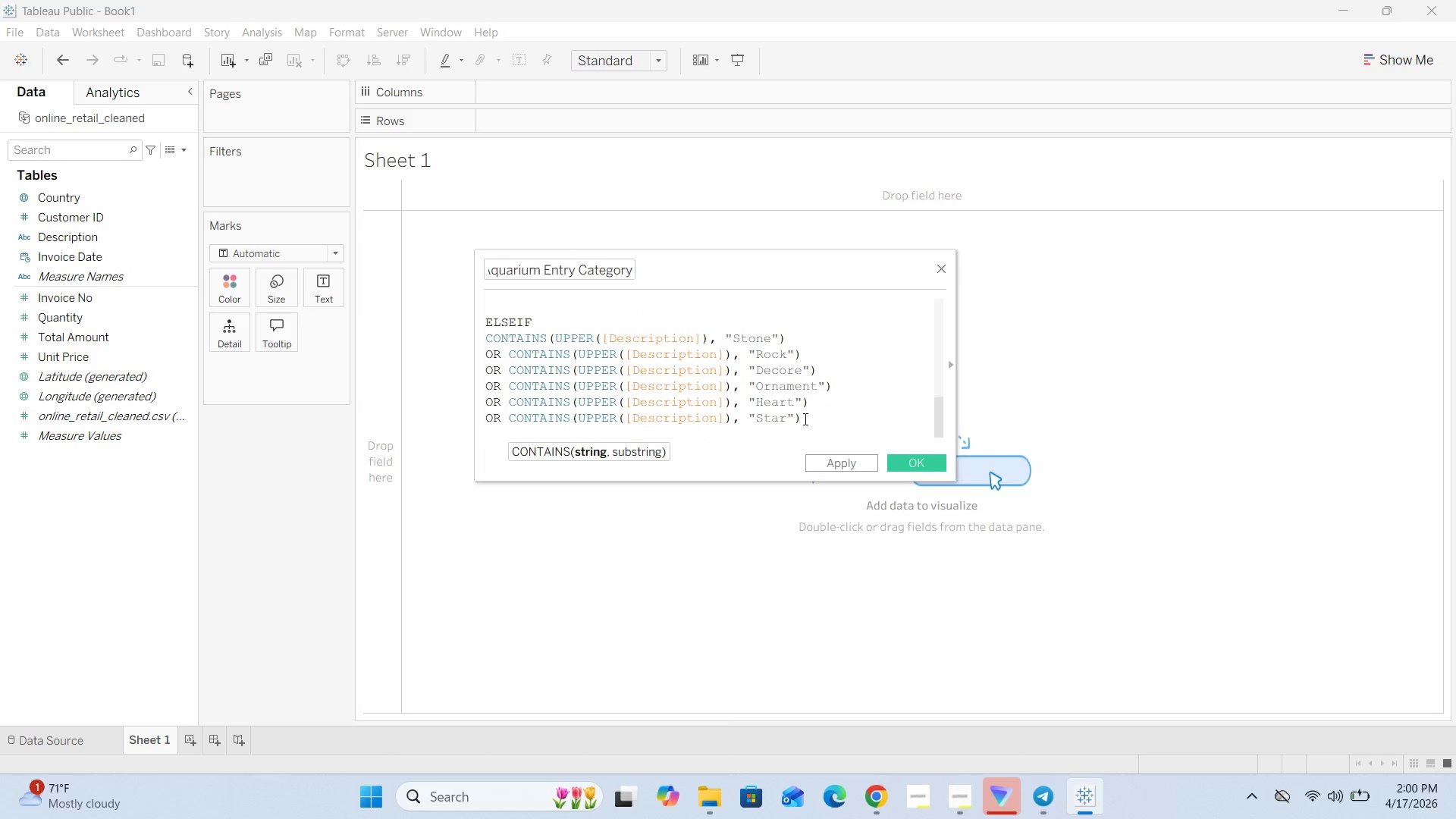 
type(THEN "")
 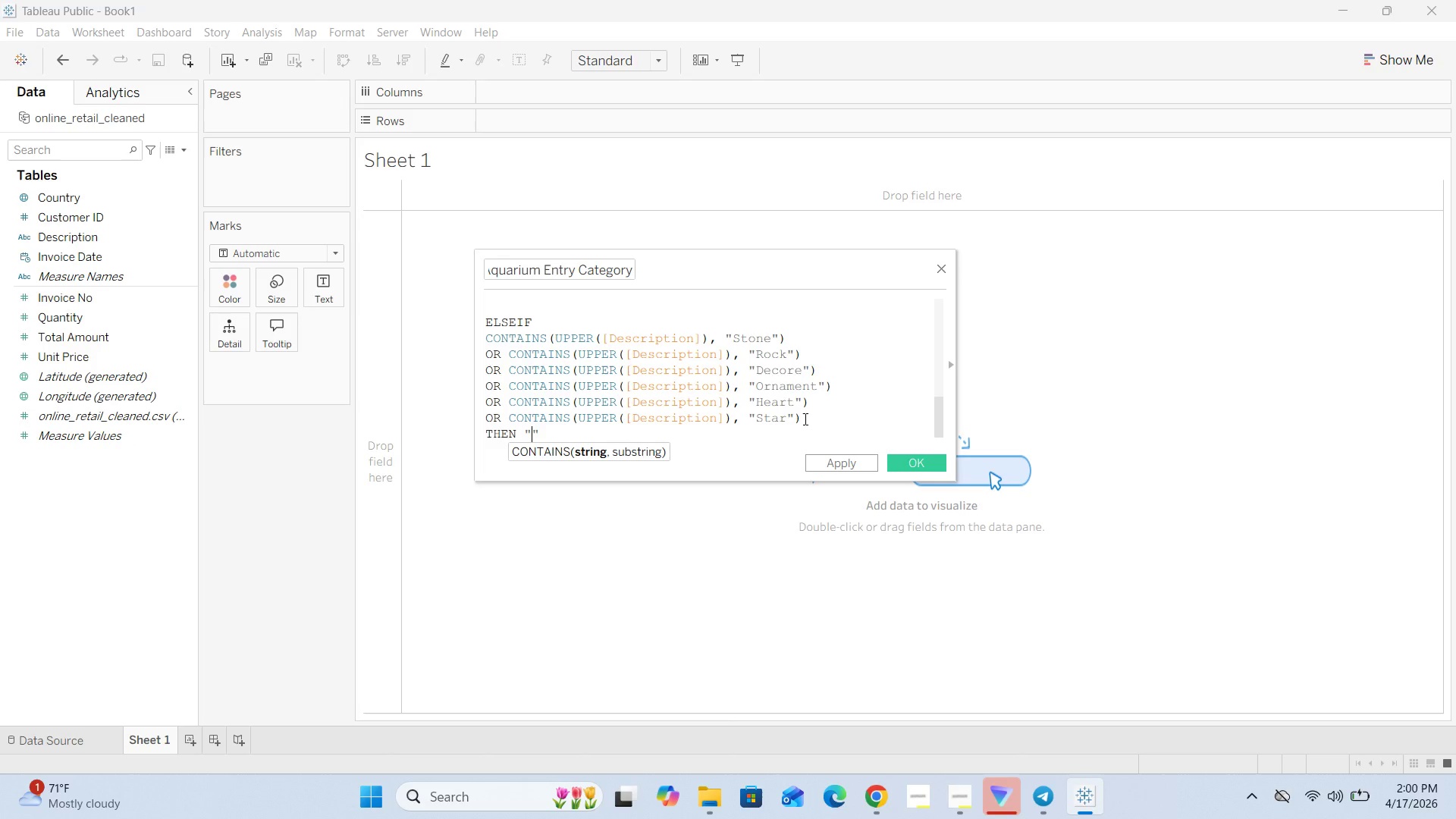 
 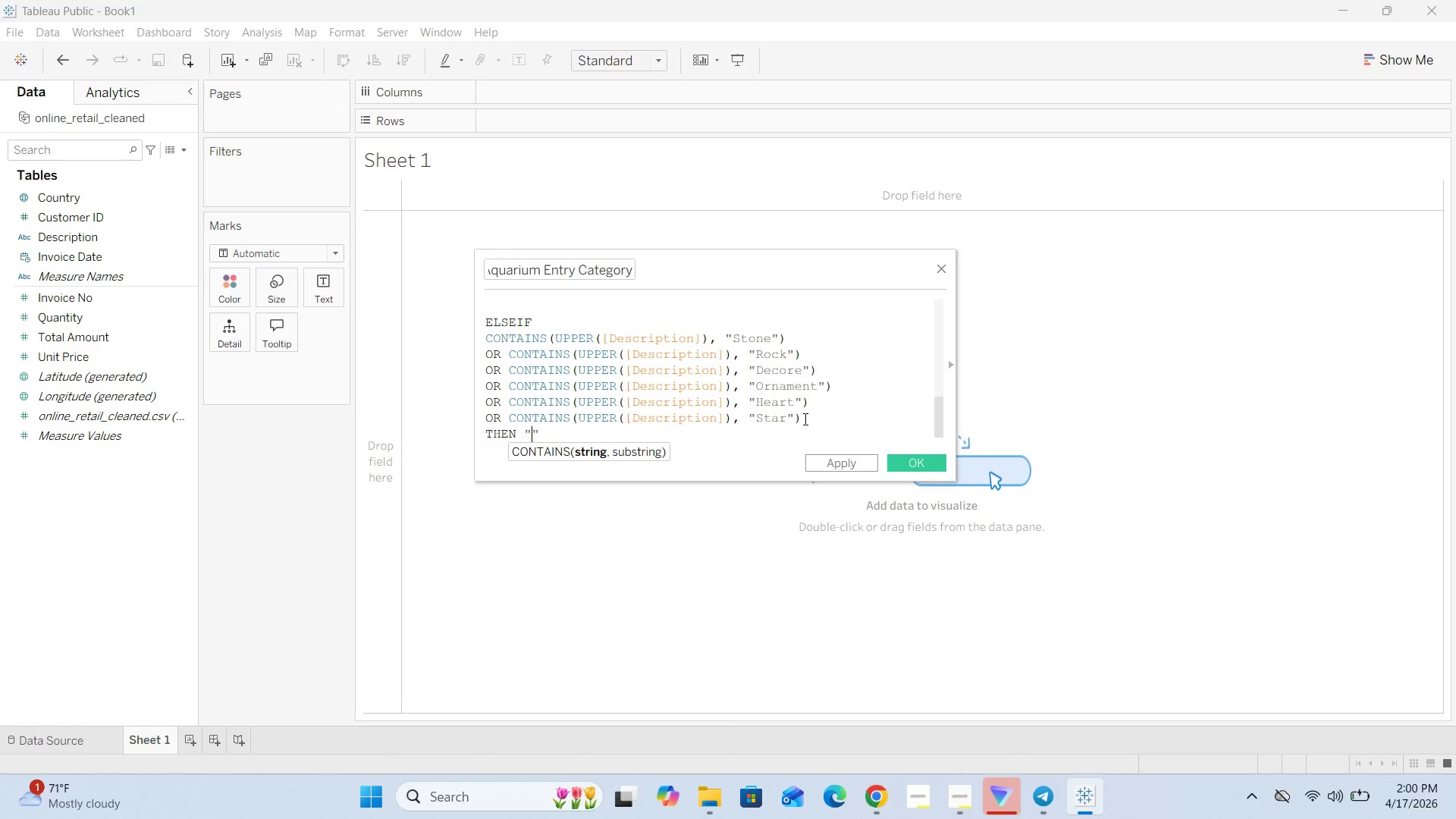 
key(ArrowLeft)
 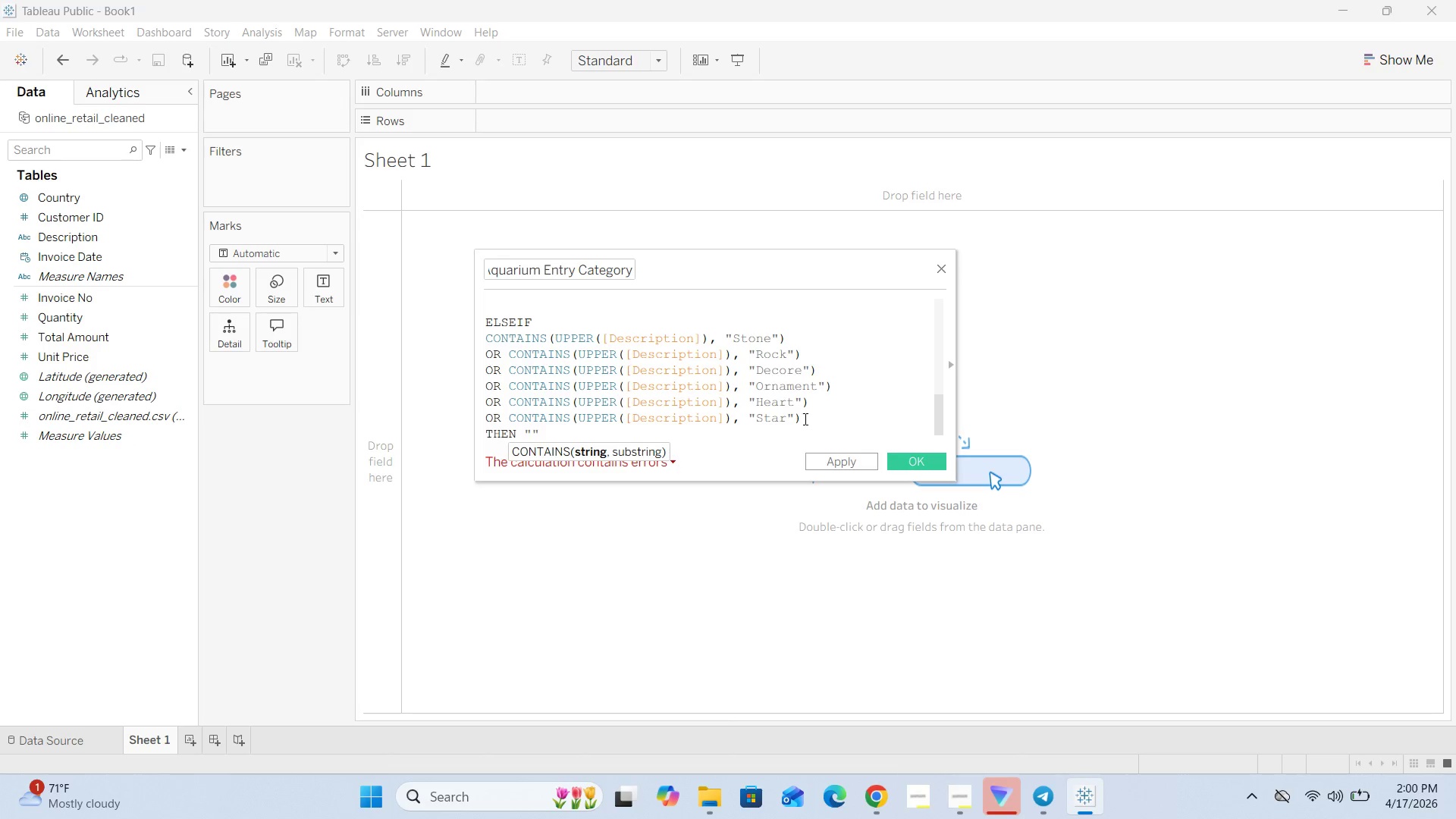 
type(Aquascaping )
 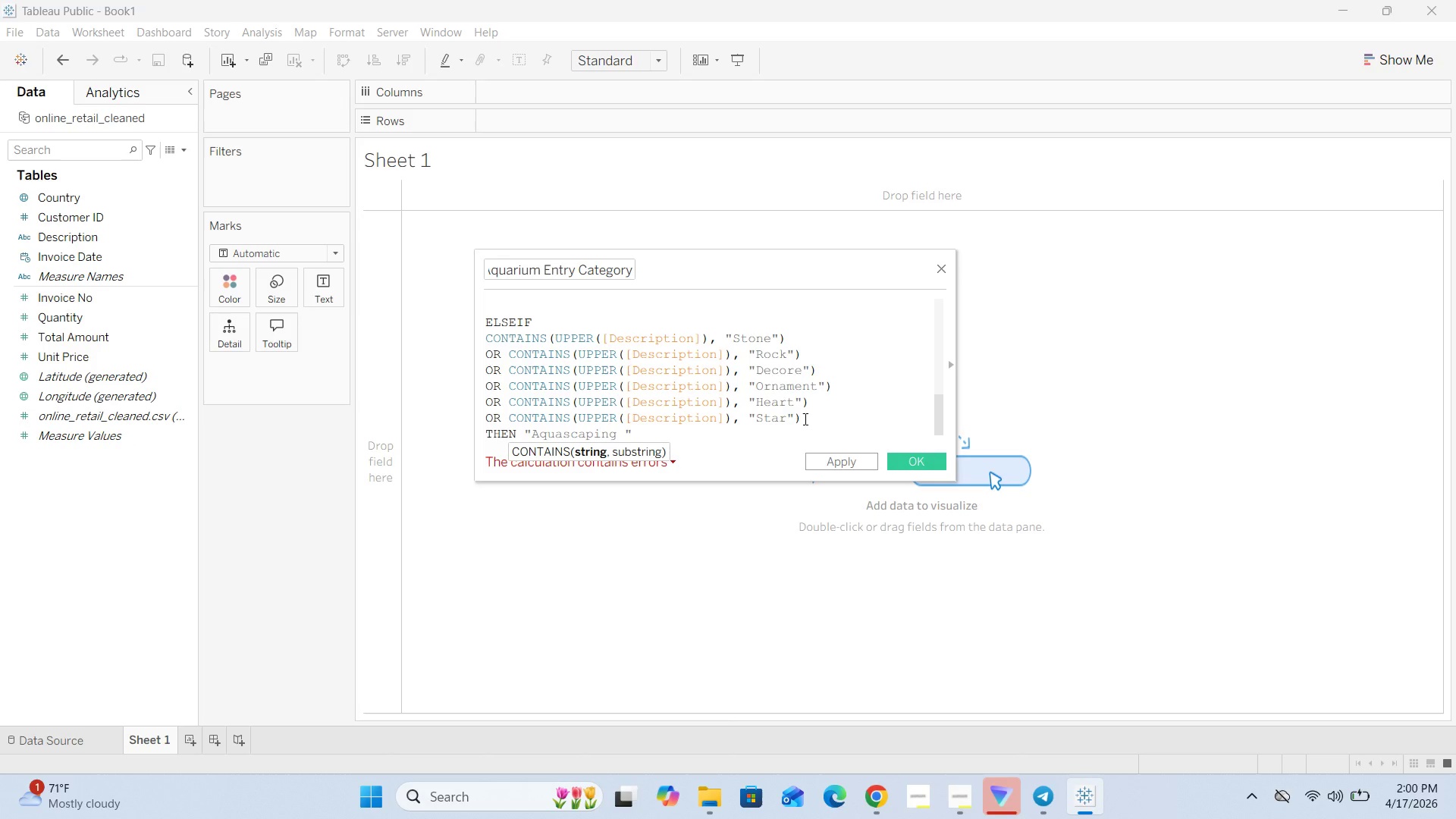 
wait(5.41)
 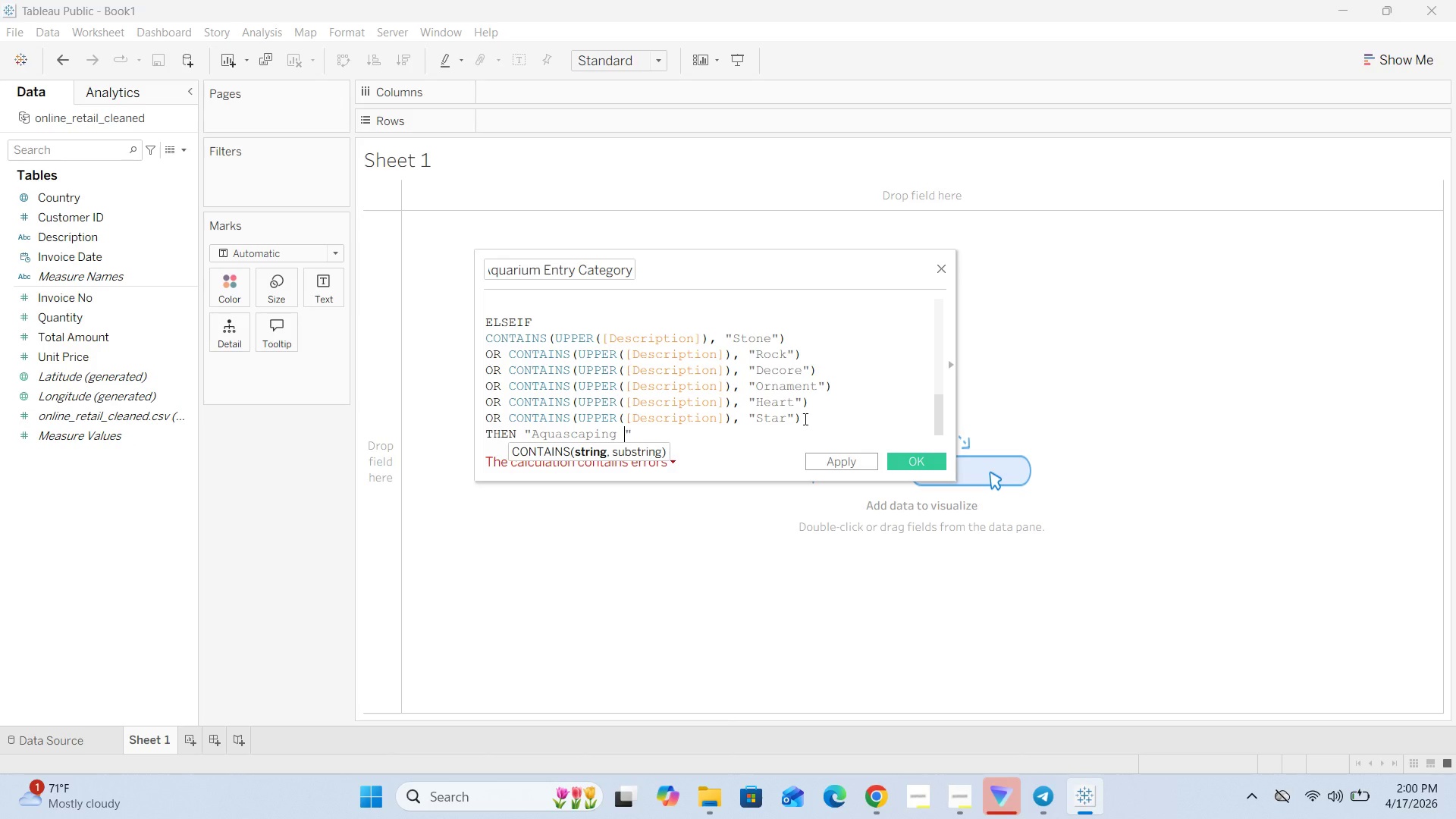 
type(Stone)
 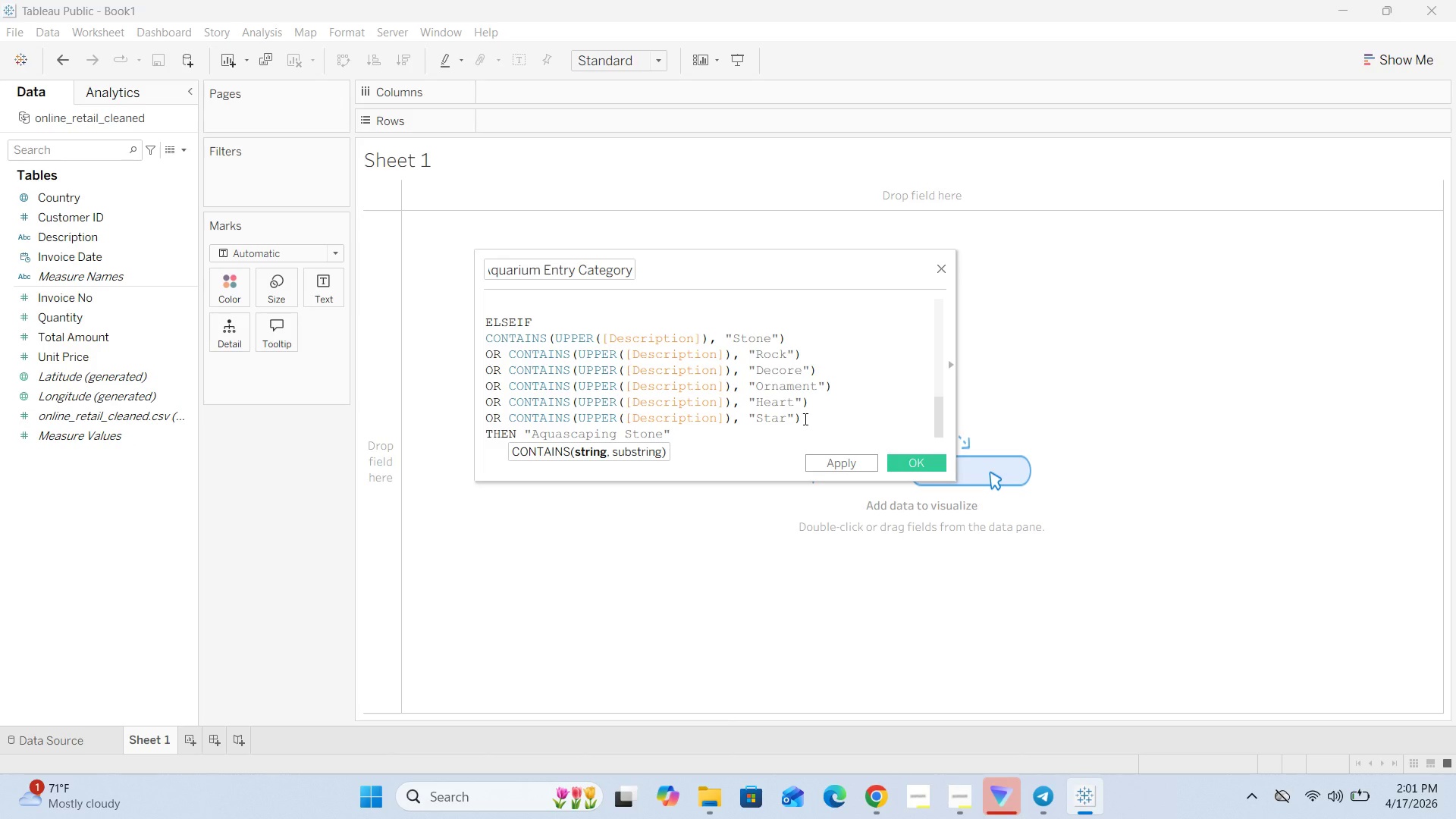 
key(ArrowRight)
 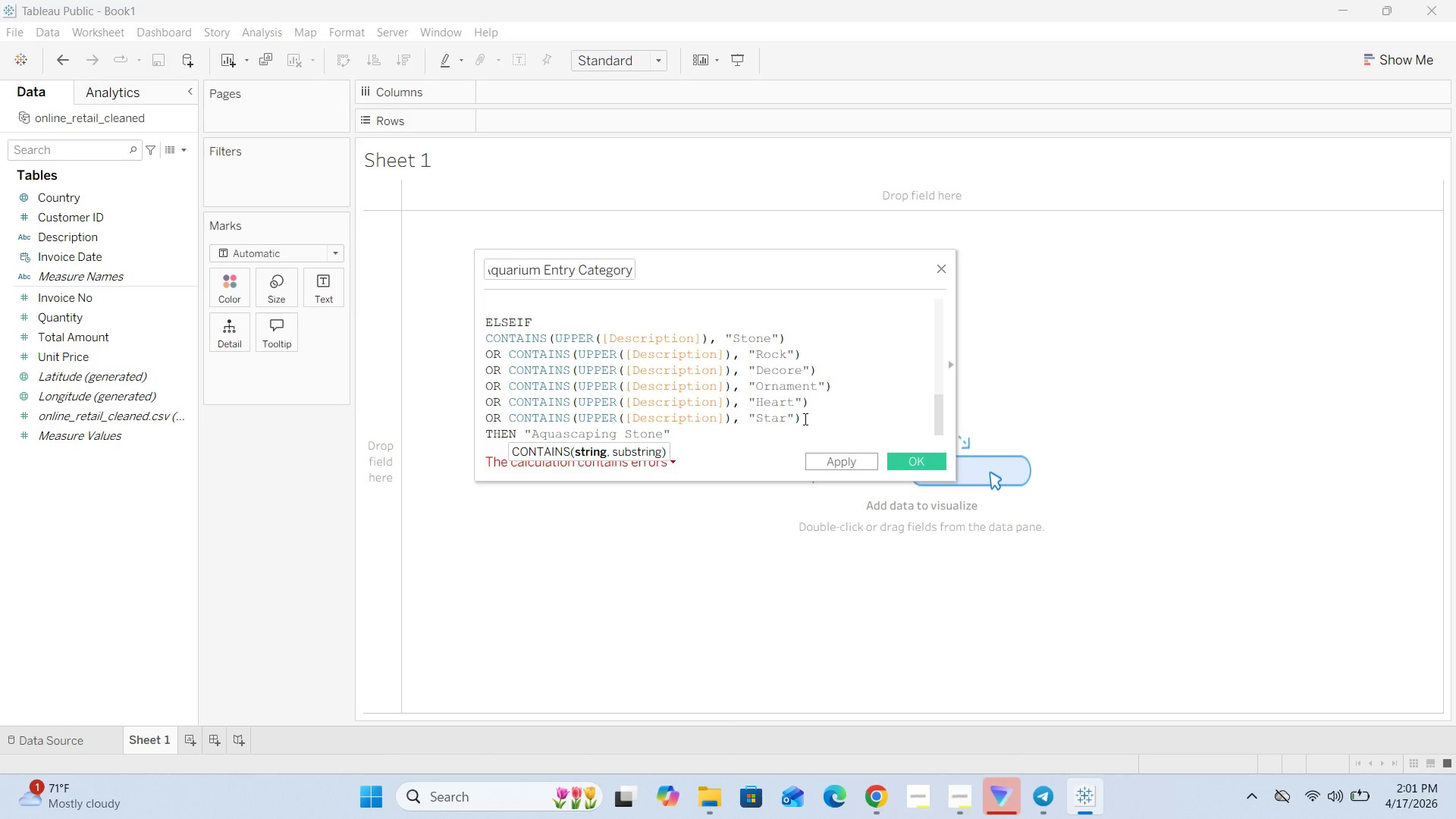 
key(Enter)
 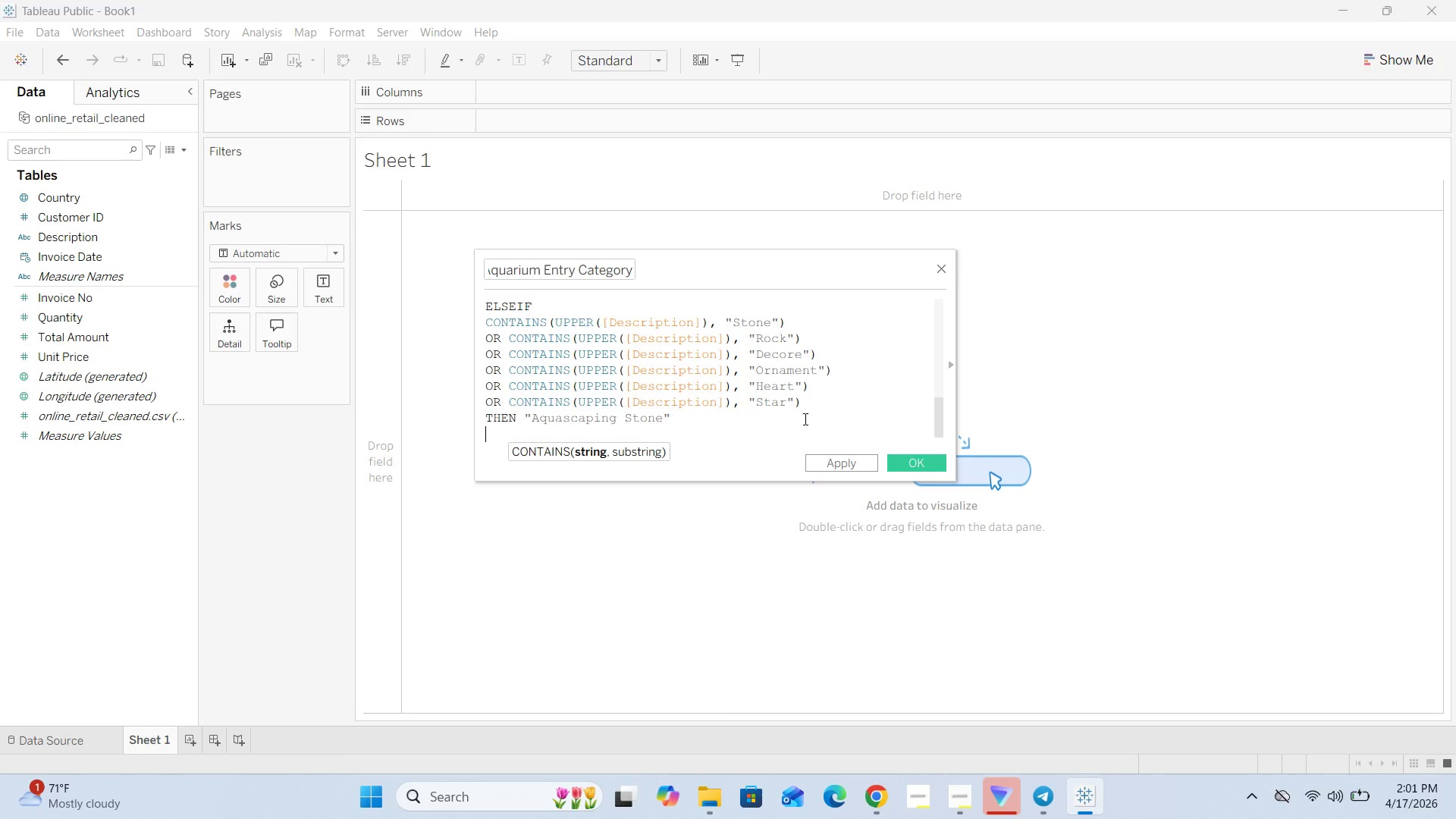 
key(Enter)
 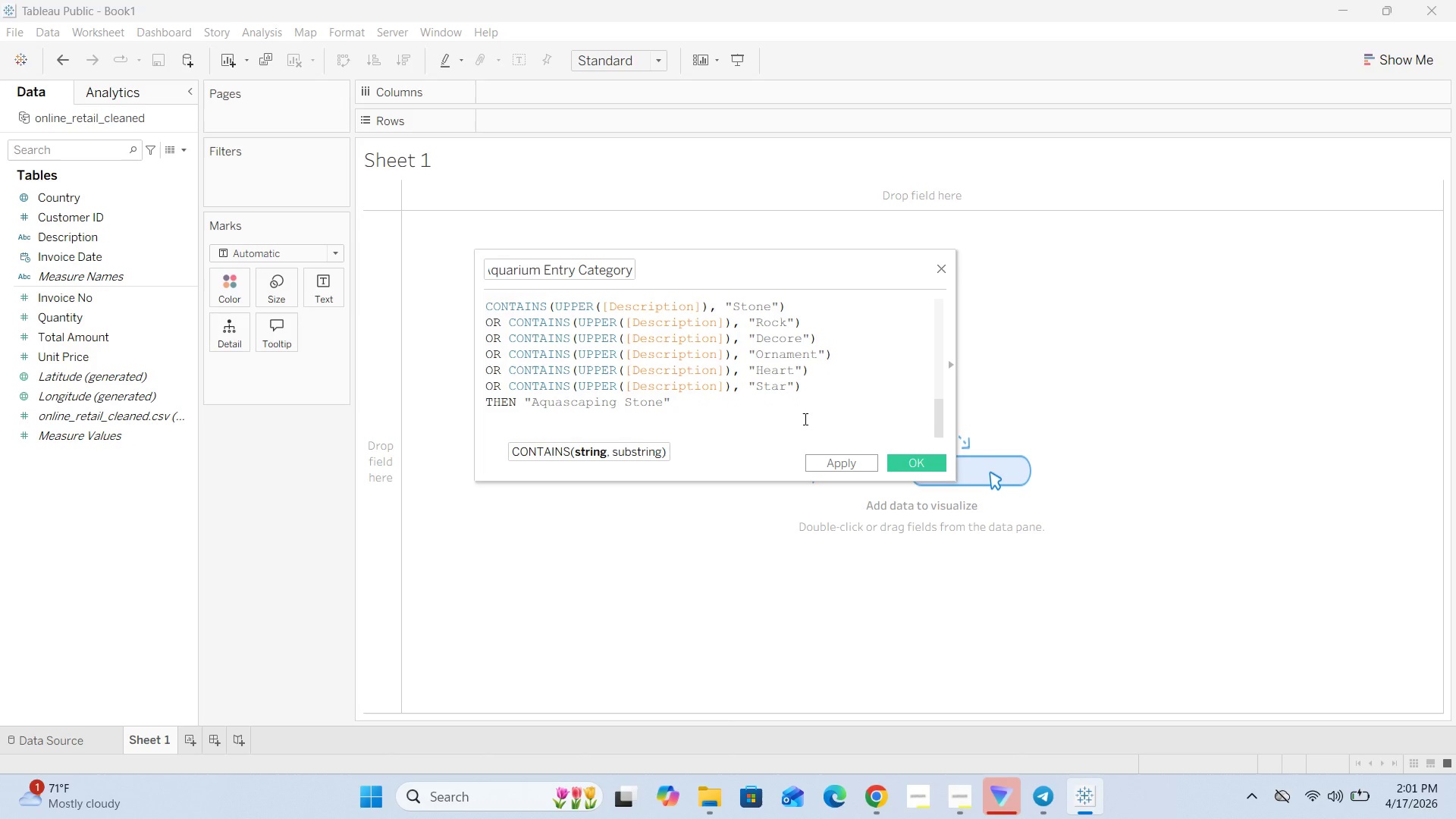 
type(ELSEIF \)
key(Backspace)
 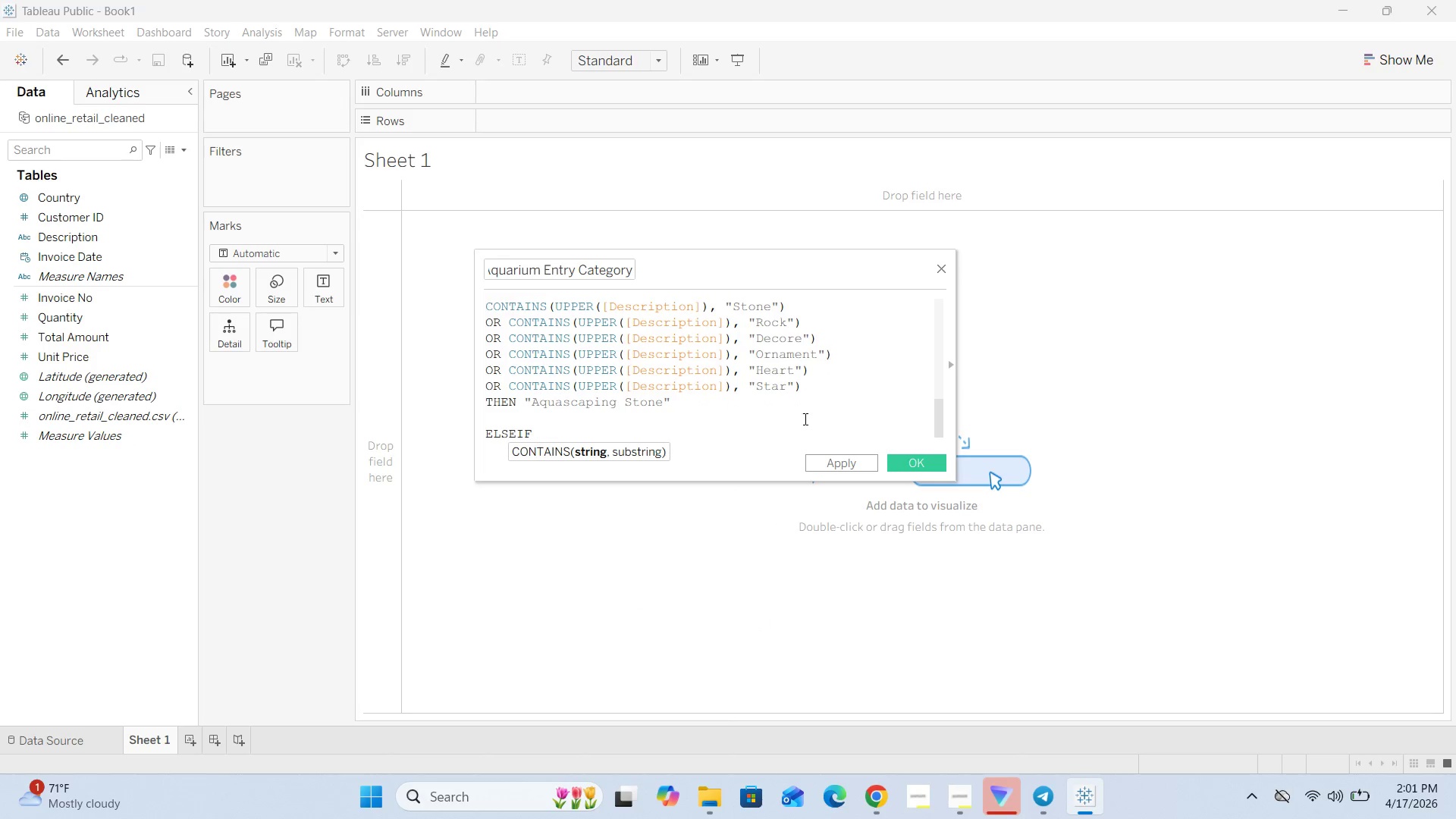 
key(Enter)
 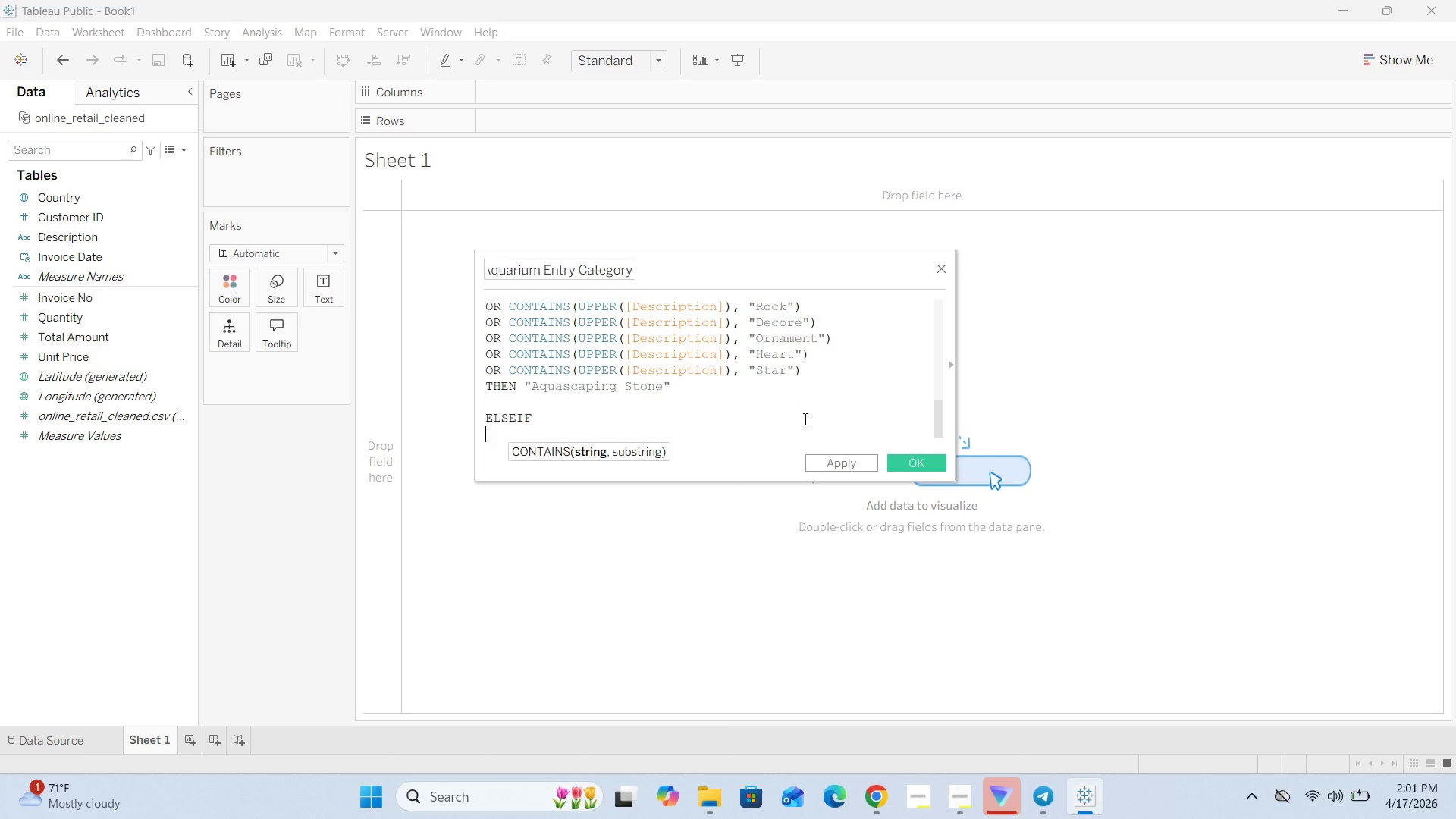 
key(Enter)
 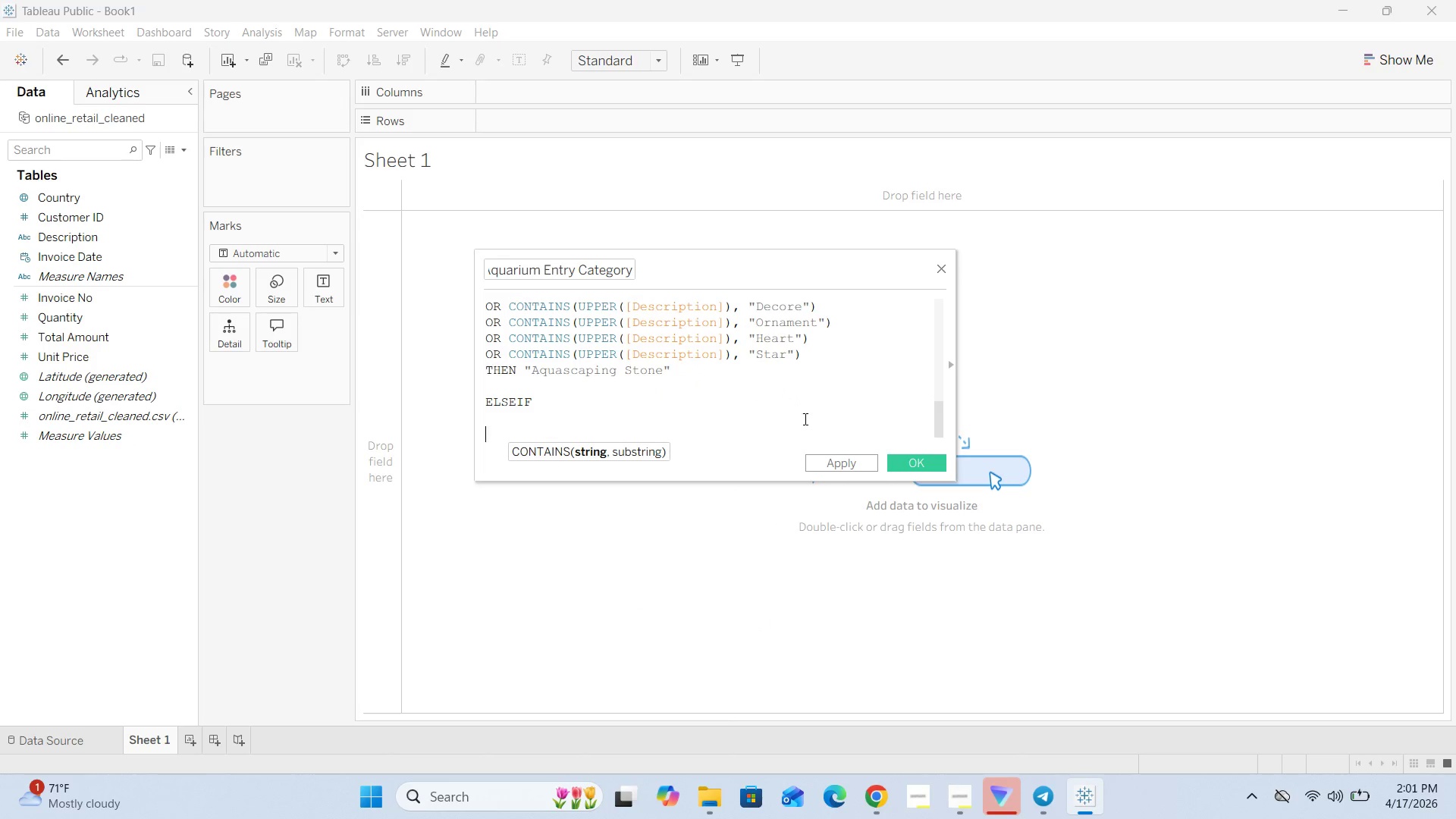 
key(Backspace)
type(CONTAINS )
key(Backspace)
type(())
 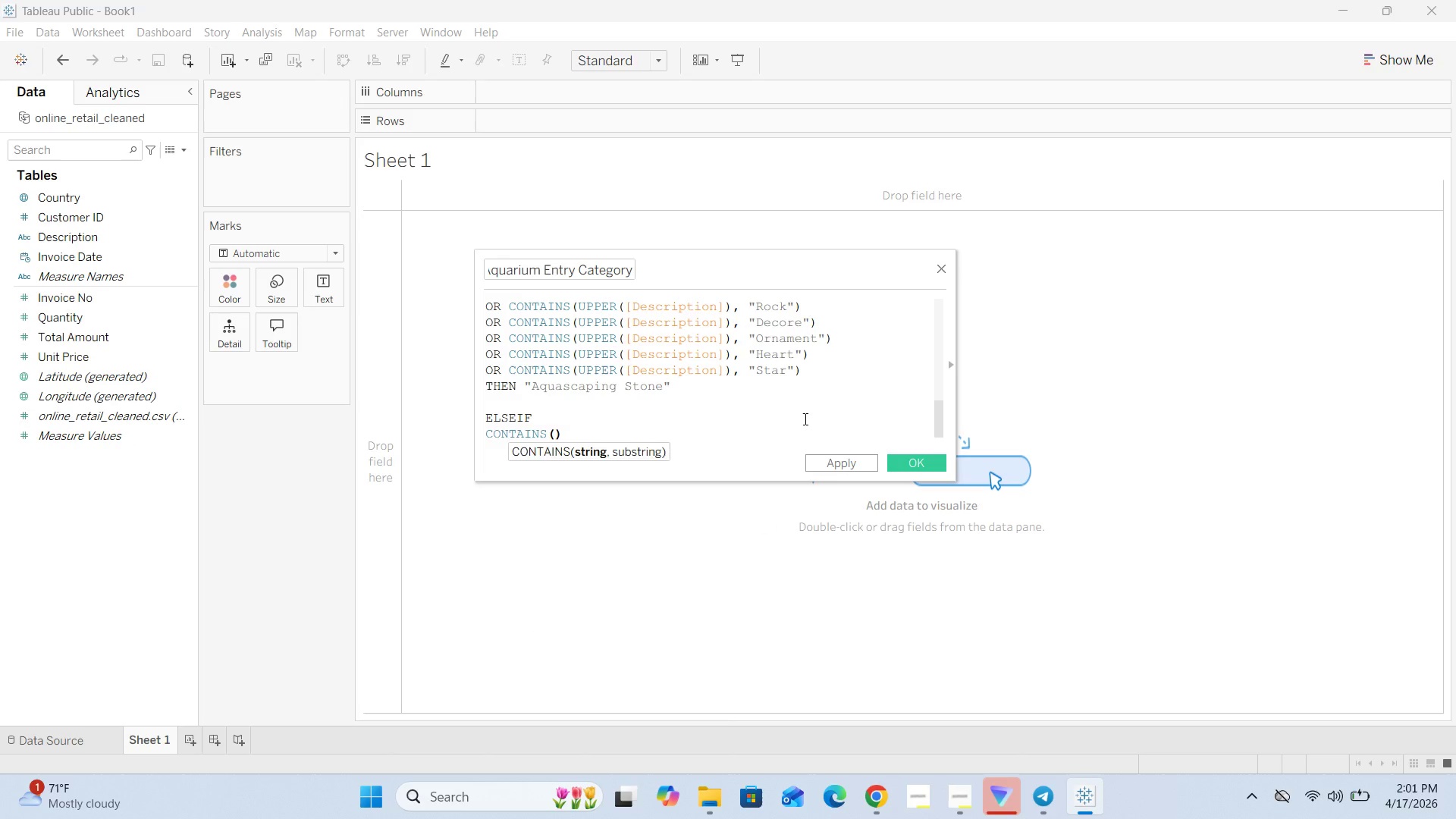 
key(ArrowLeft)
 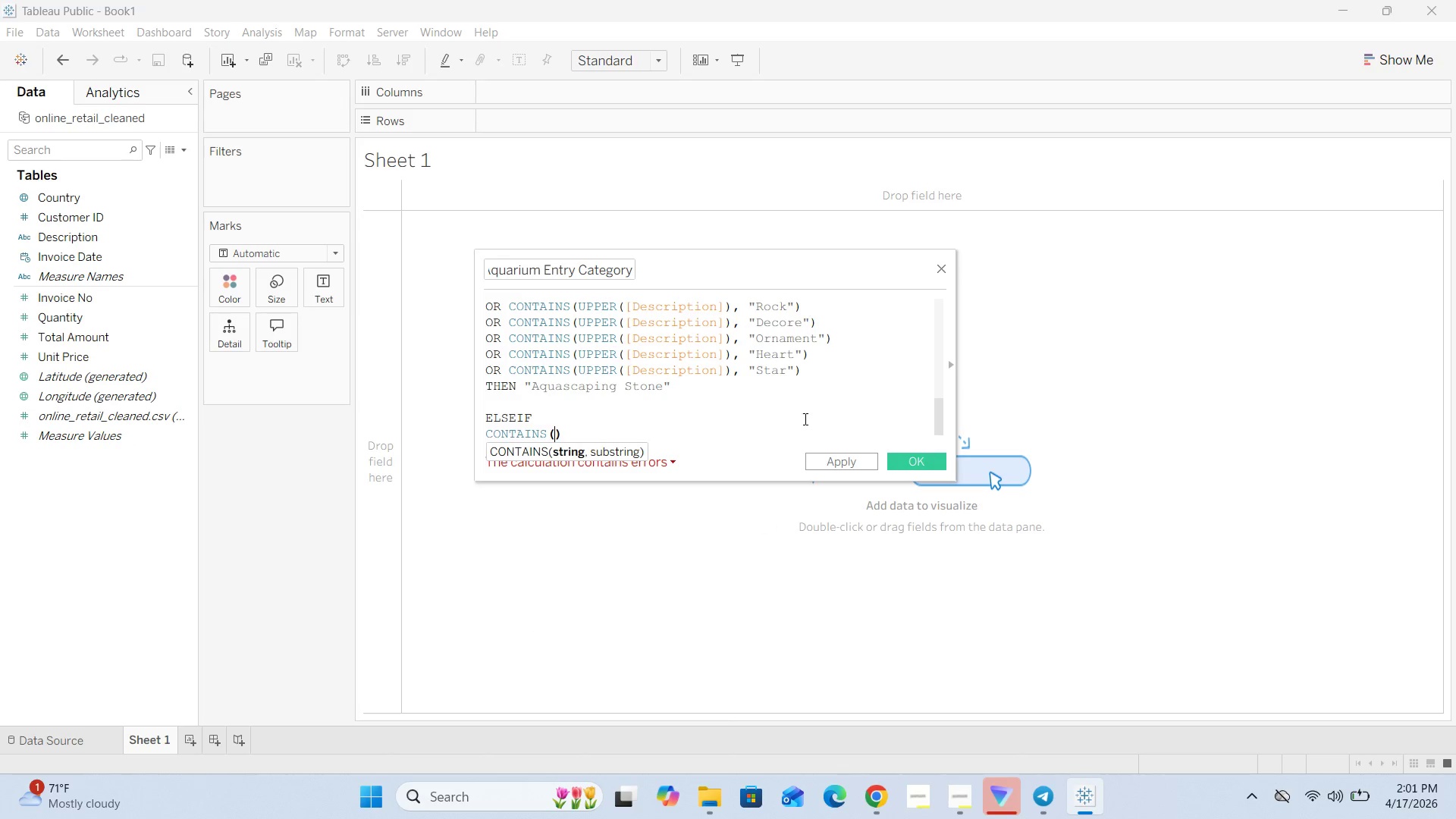 
type(UPPER)
 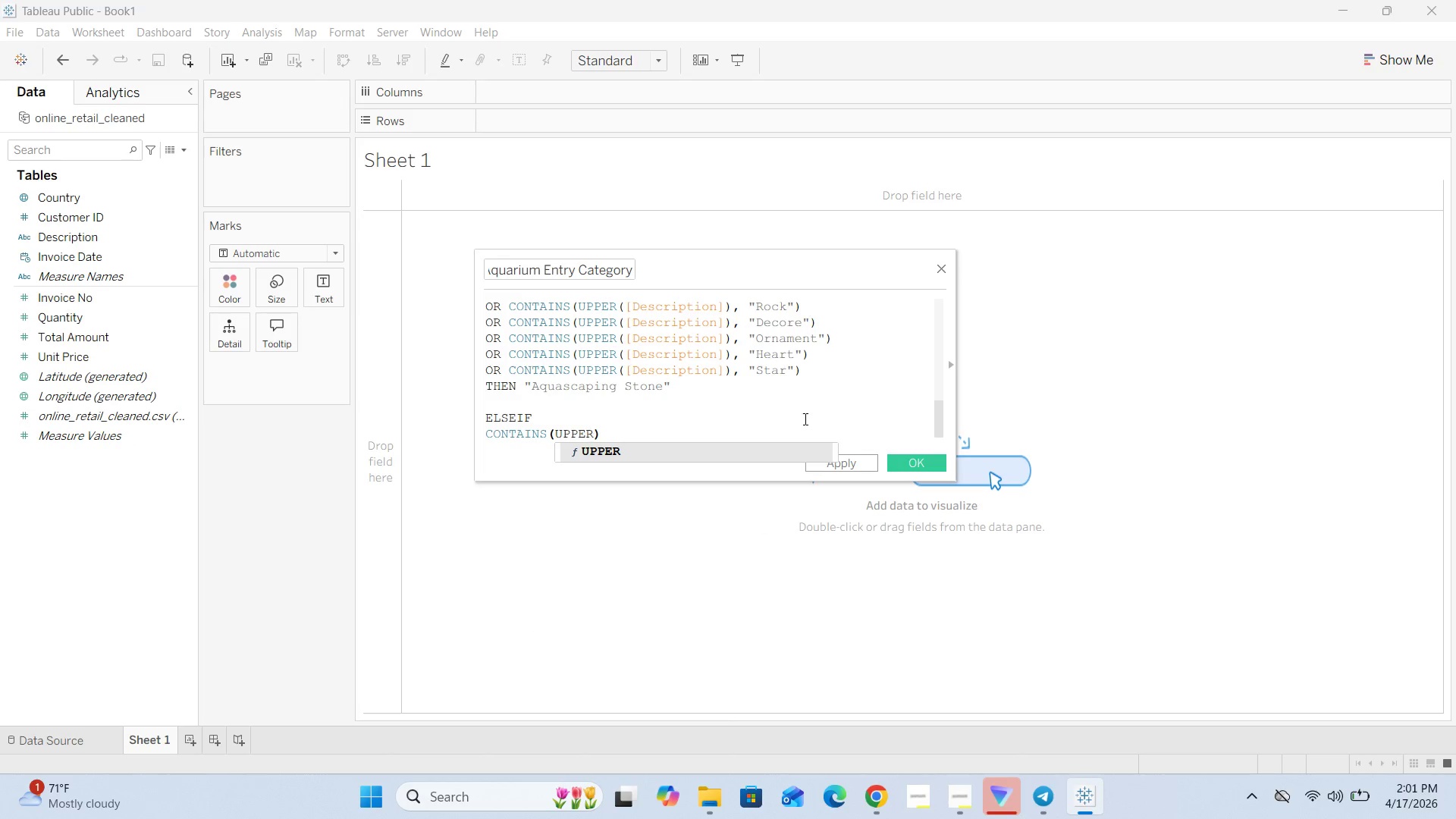 
type(())
 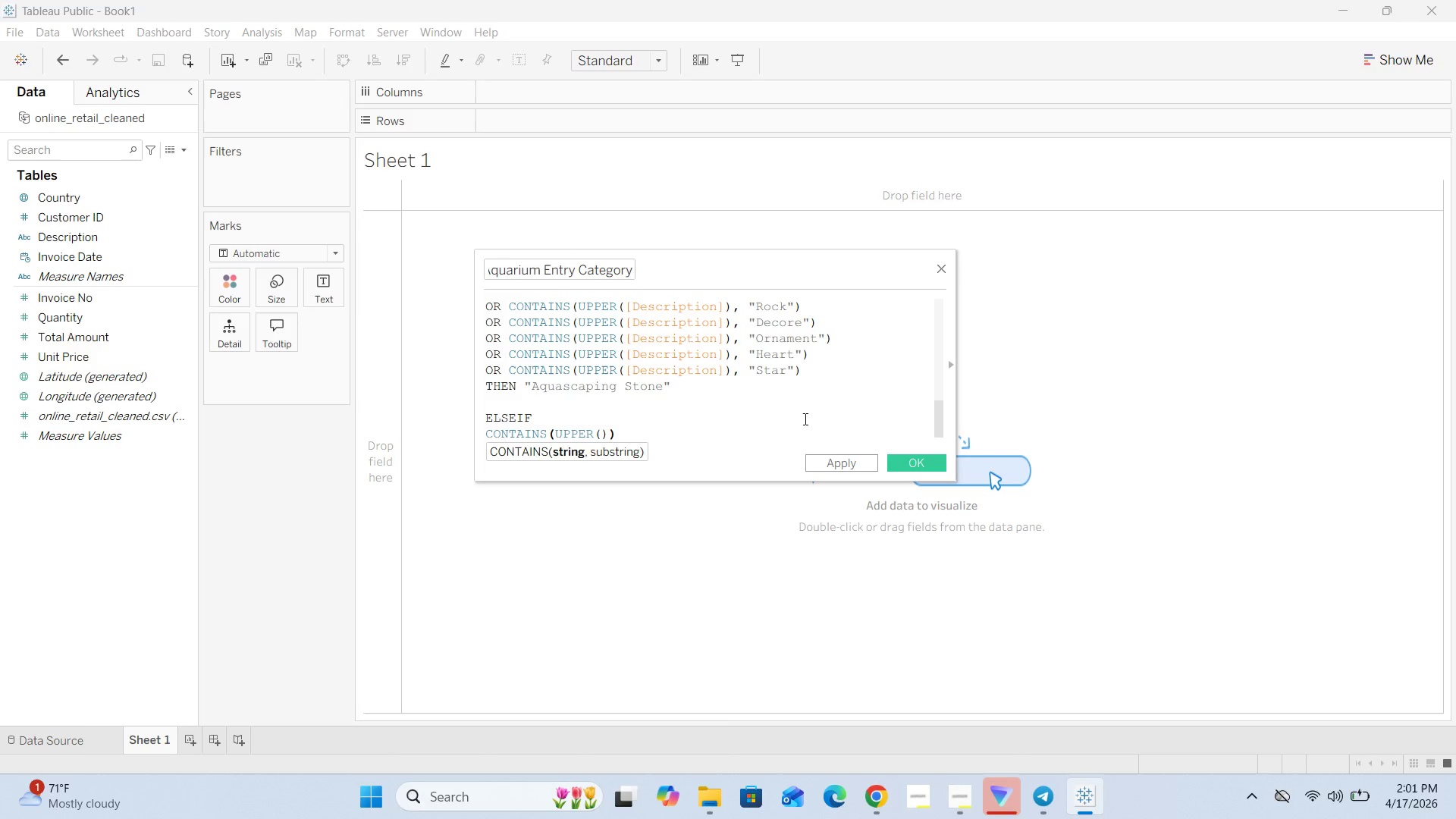 
key(ArrowLeft)
 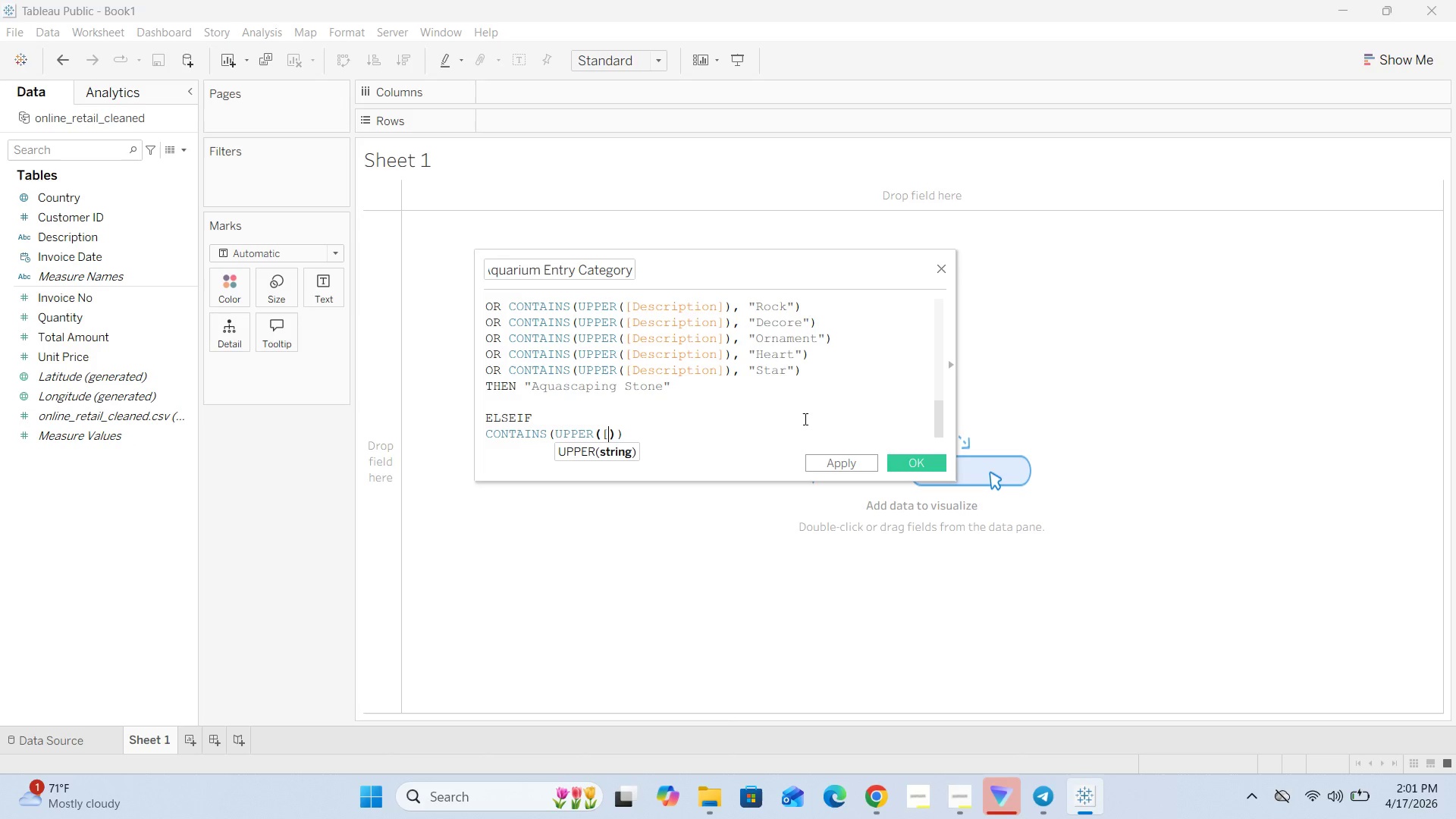 
key(BracketLeft)
 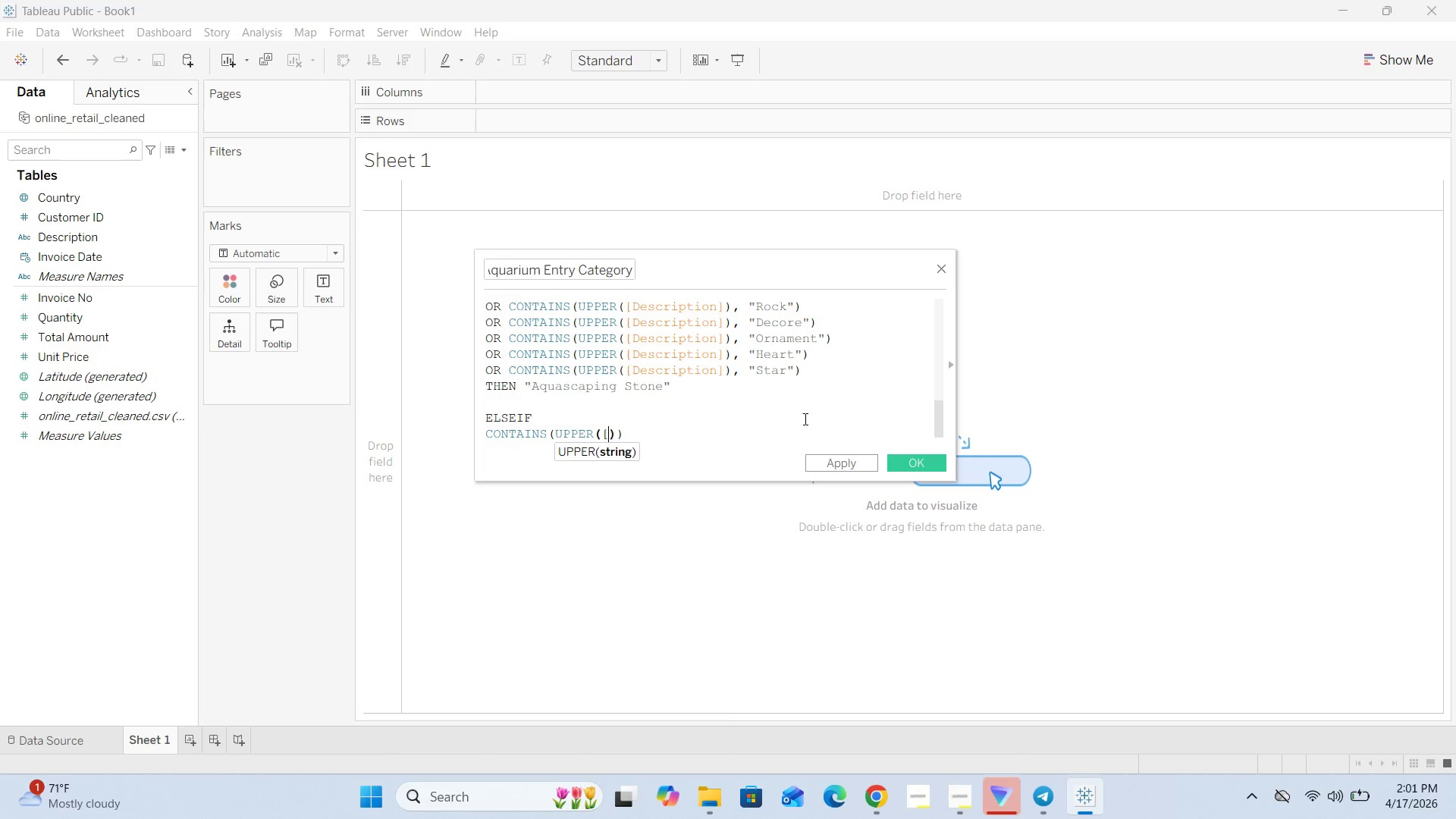 
key(BracketRight)
 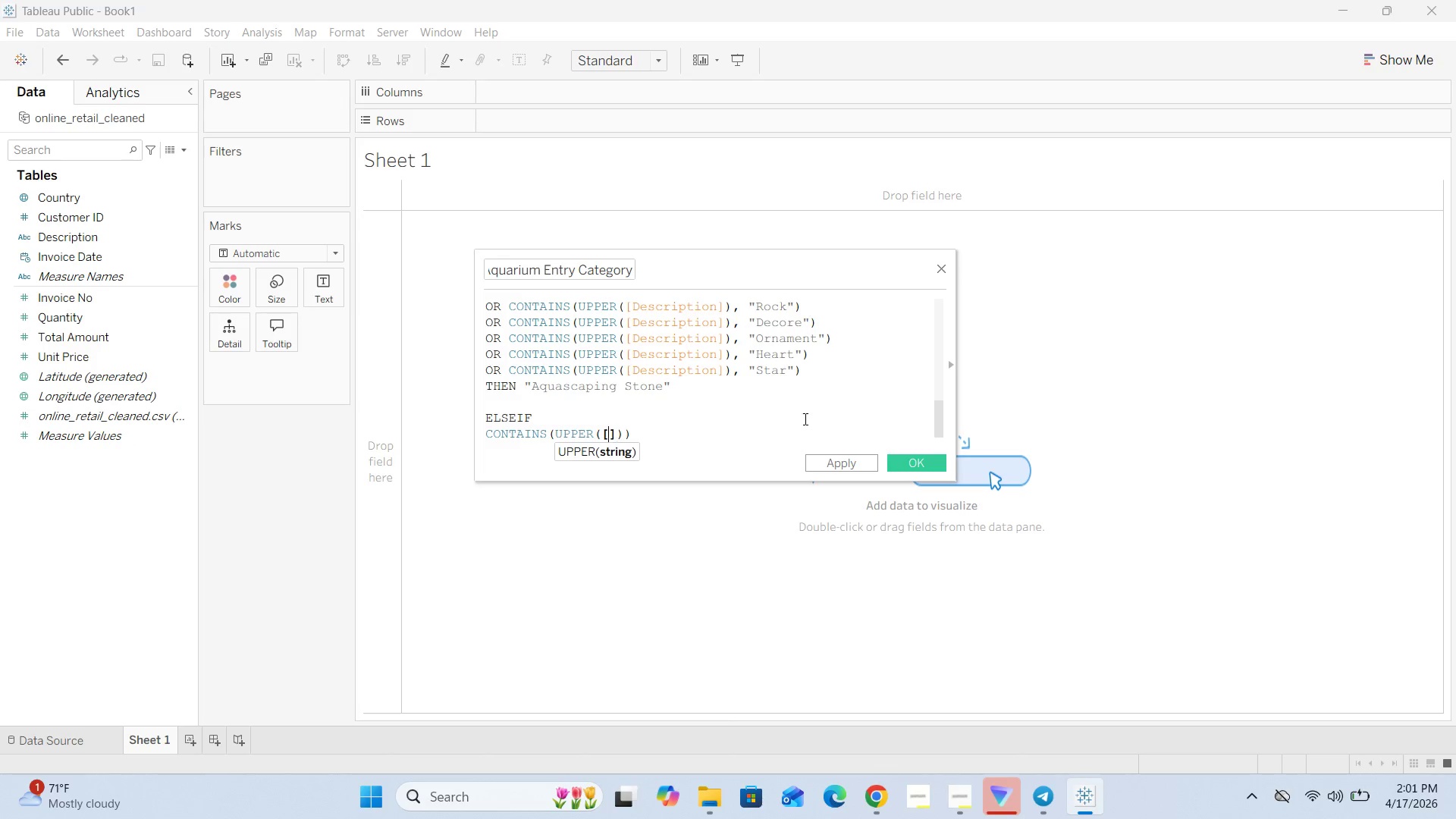 
key(ArrowLeft)
 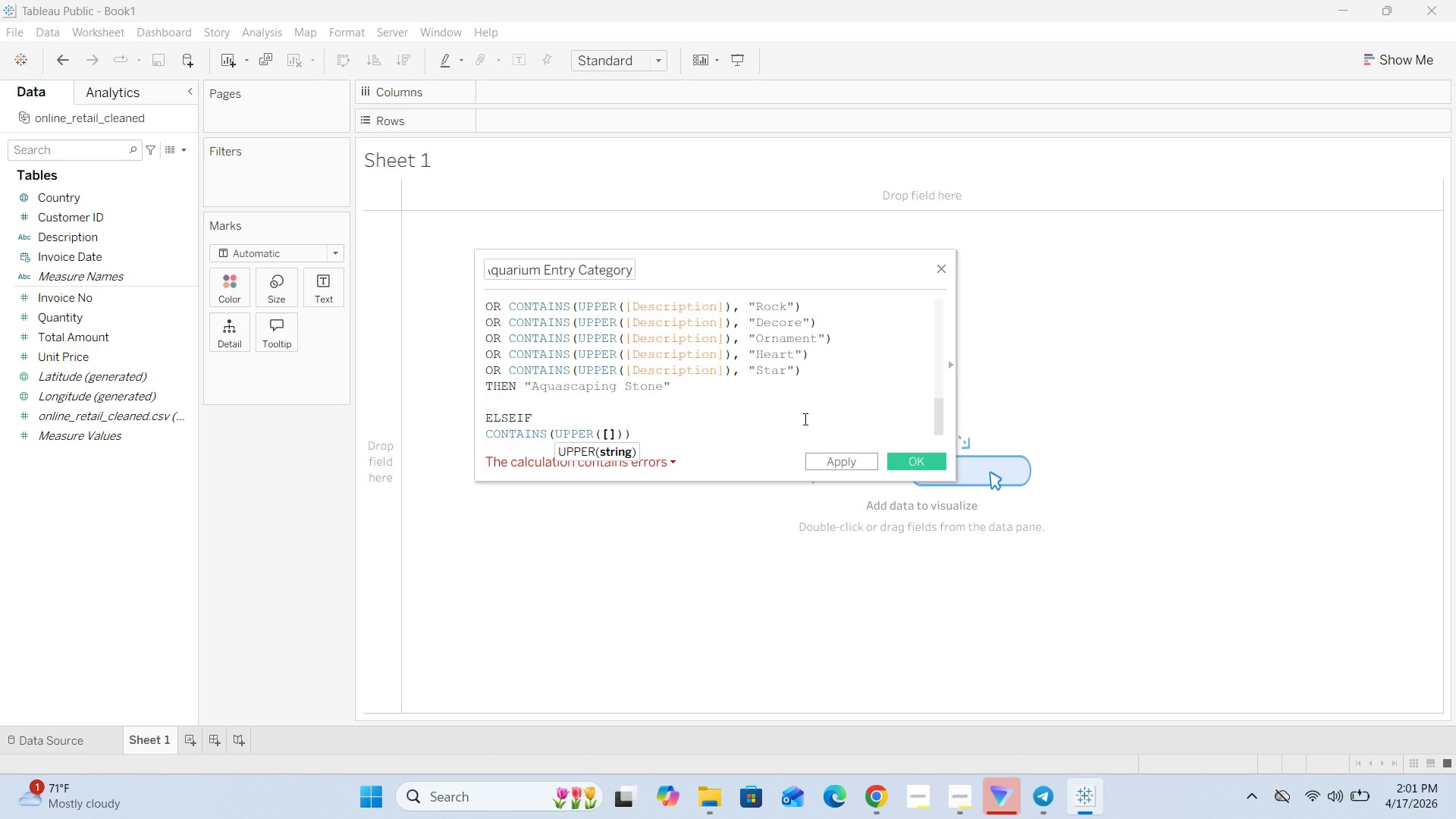 
type(Descrip[tio)
key(Backspace)
key(Backspace)
key(Backspace)
key(Backspace)
 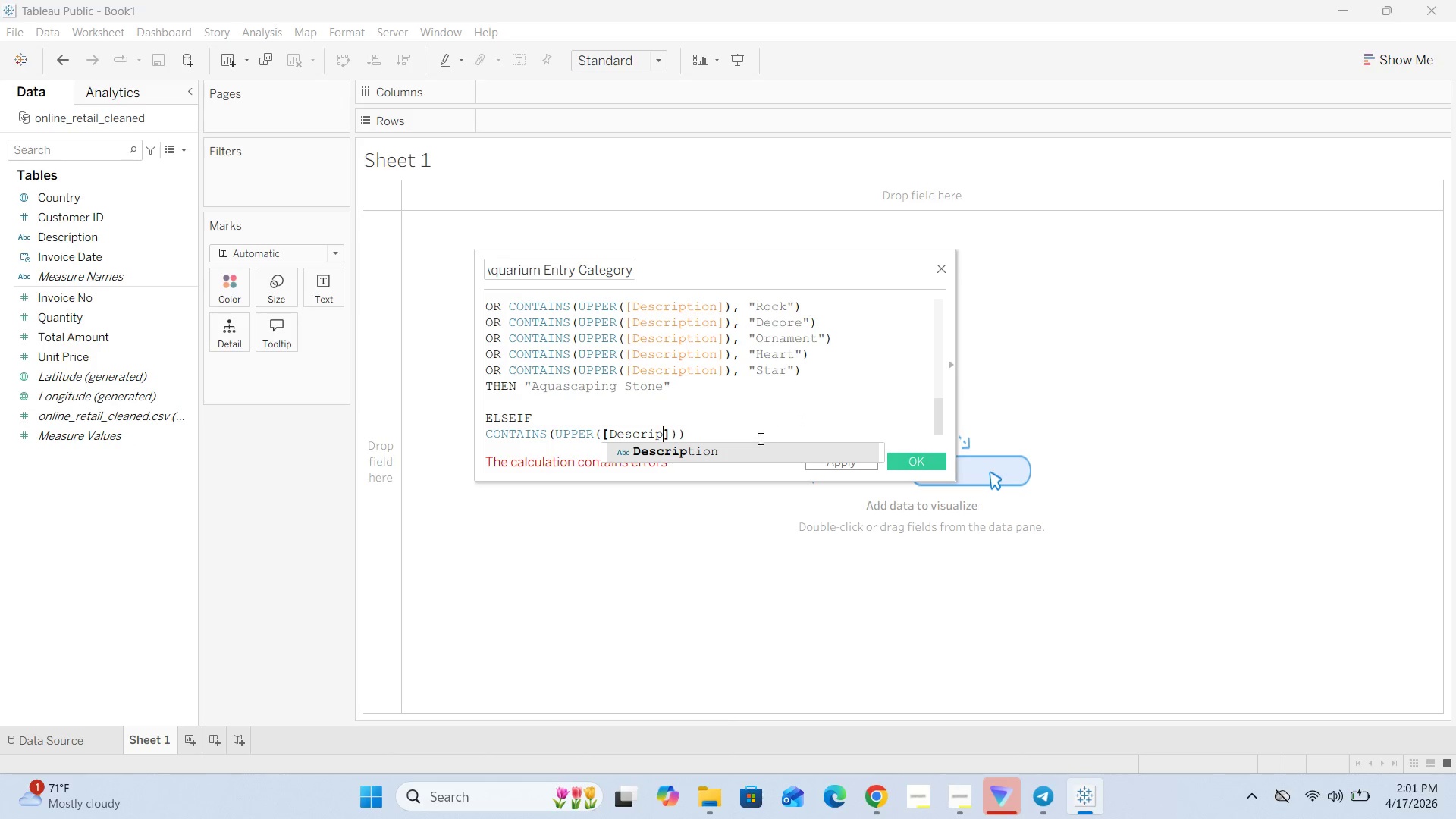 
left_click([743, 453])
 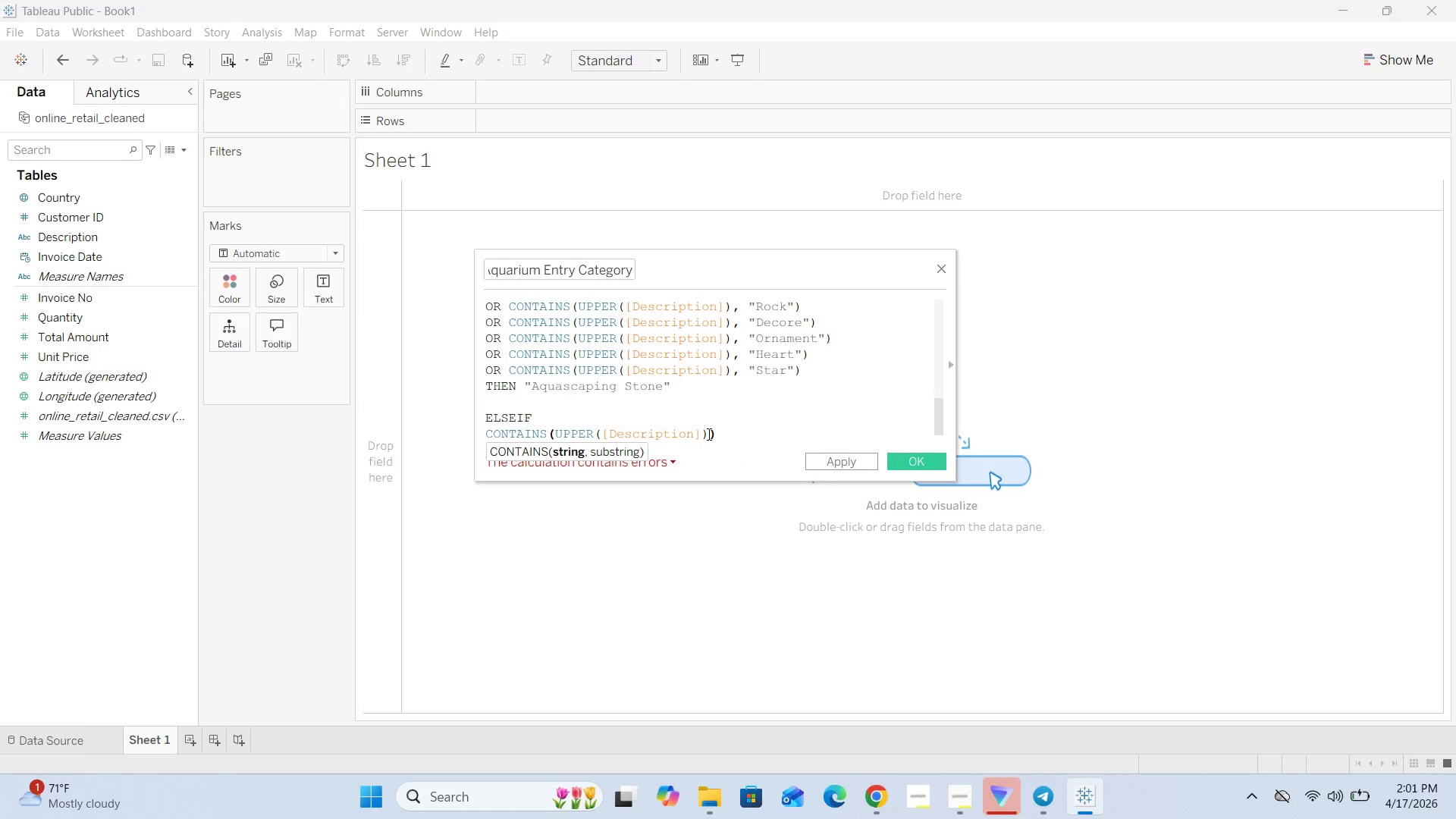 
key(Comma)
 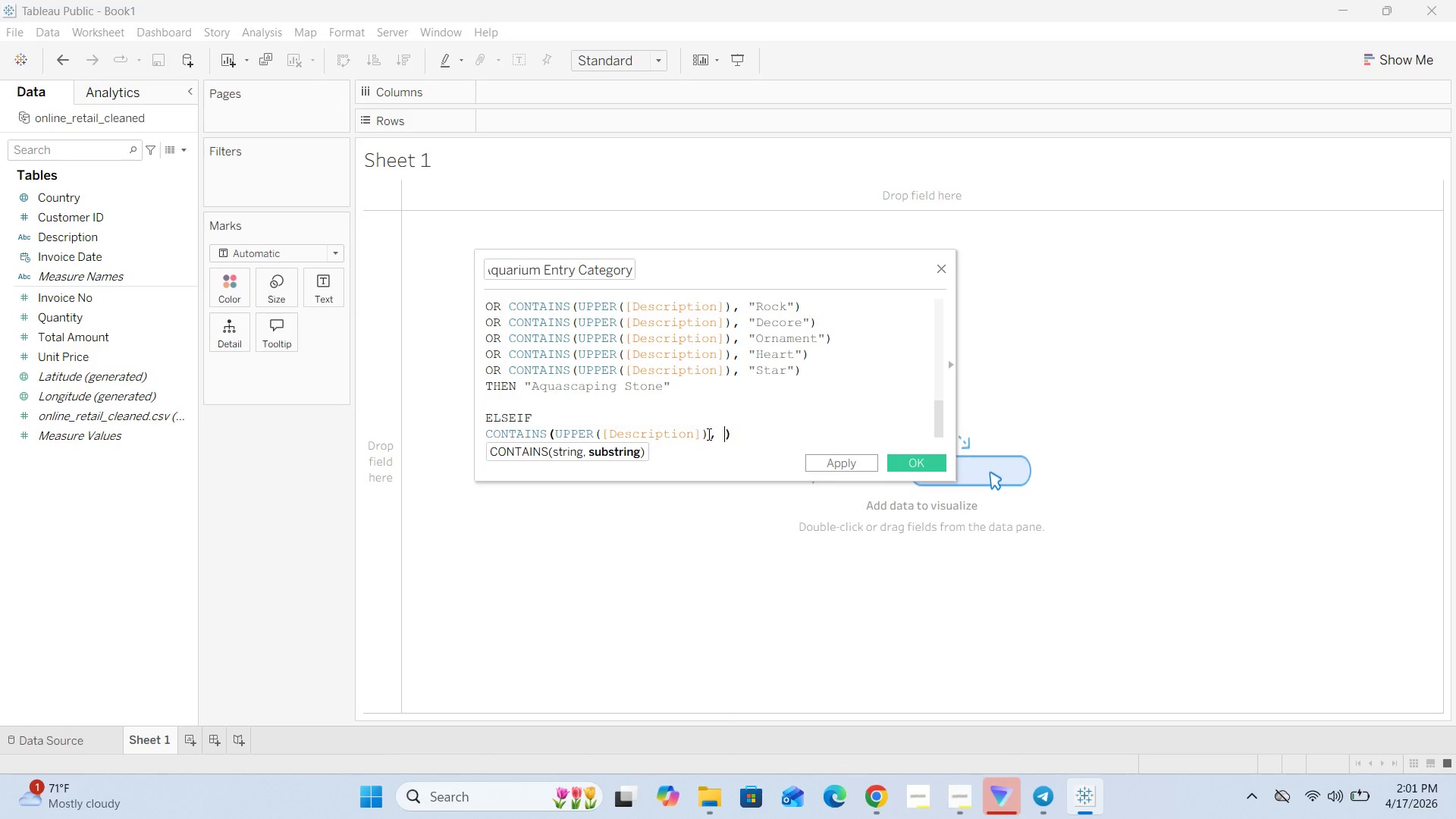 
key(Space)
 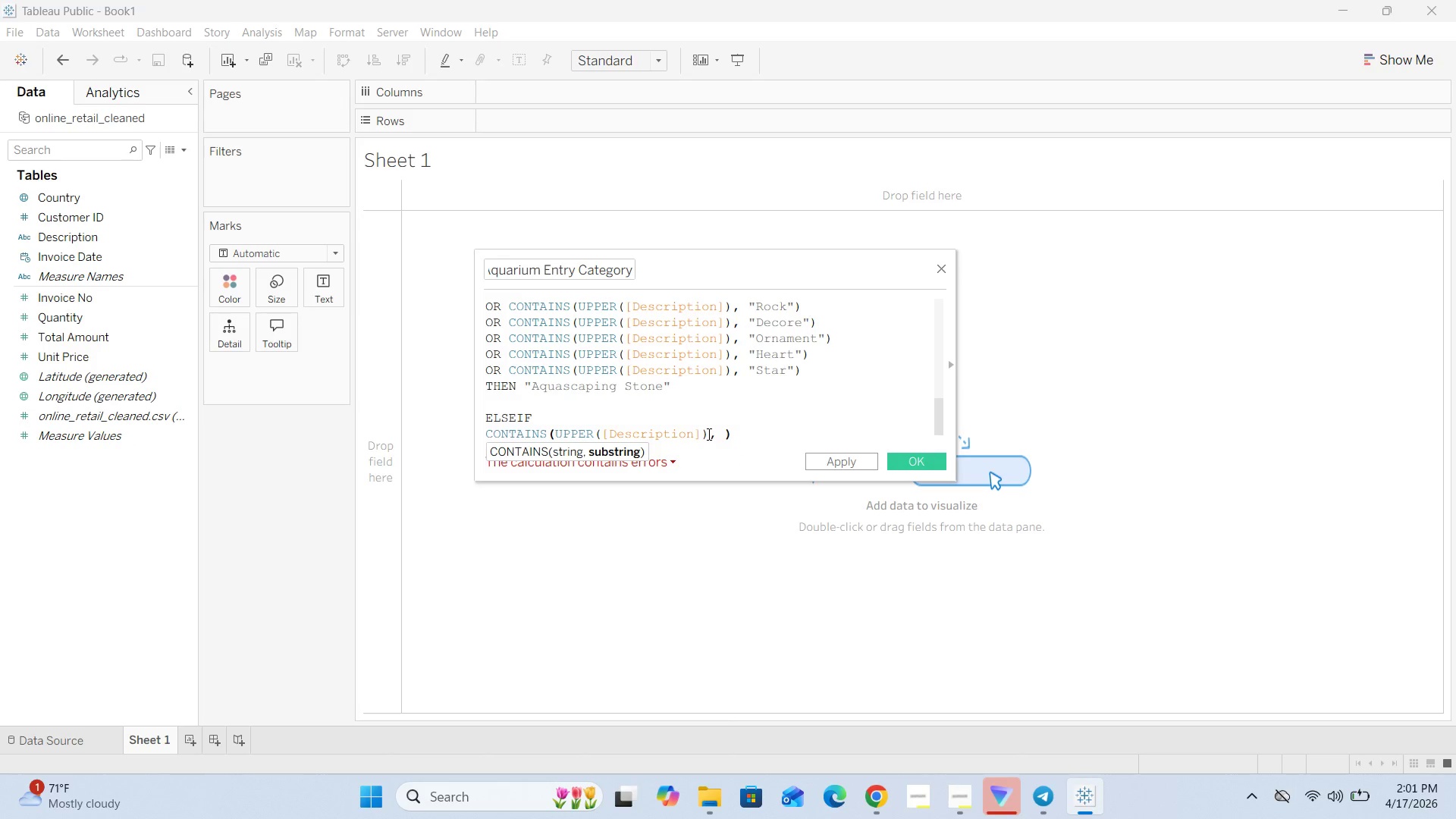 
key(Shift+Quote)
 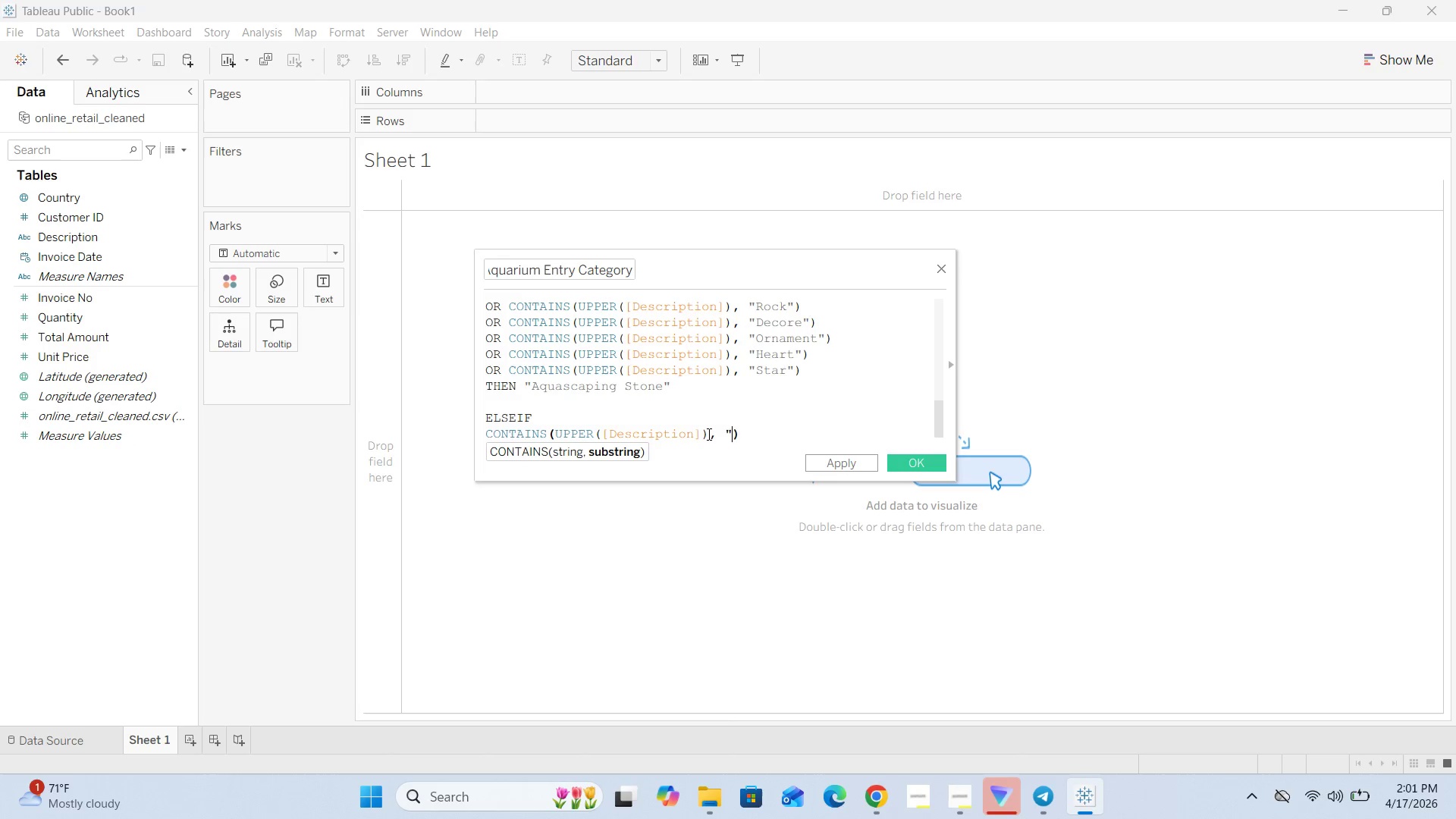 
key(Shift+Quote)
 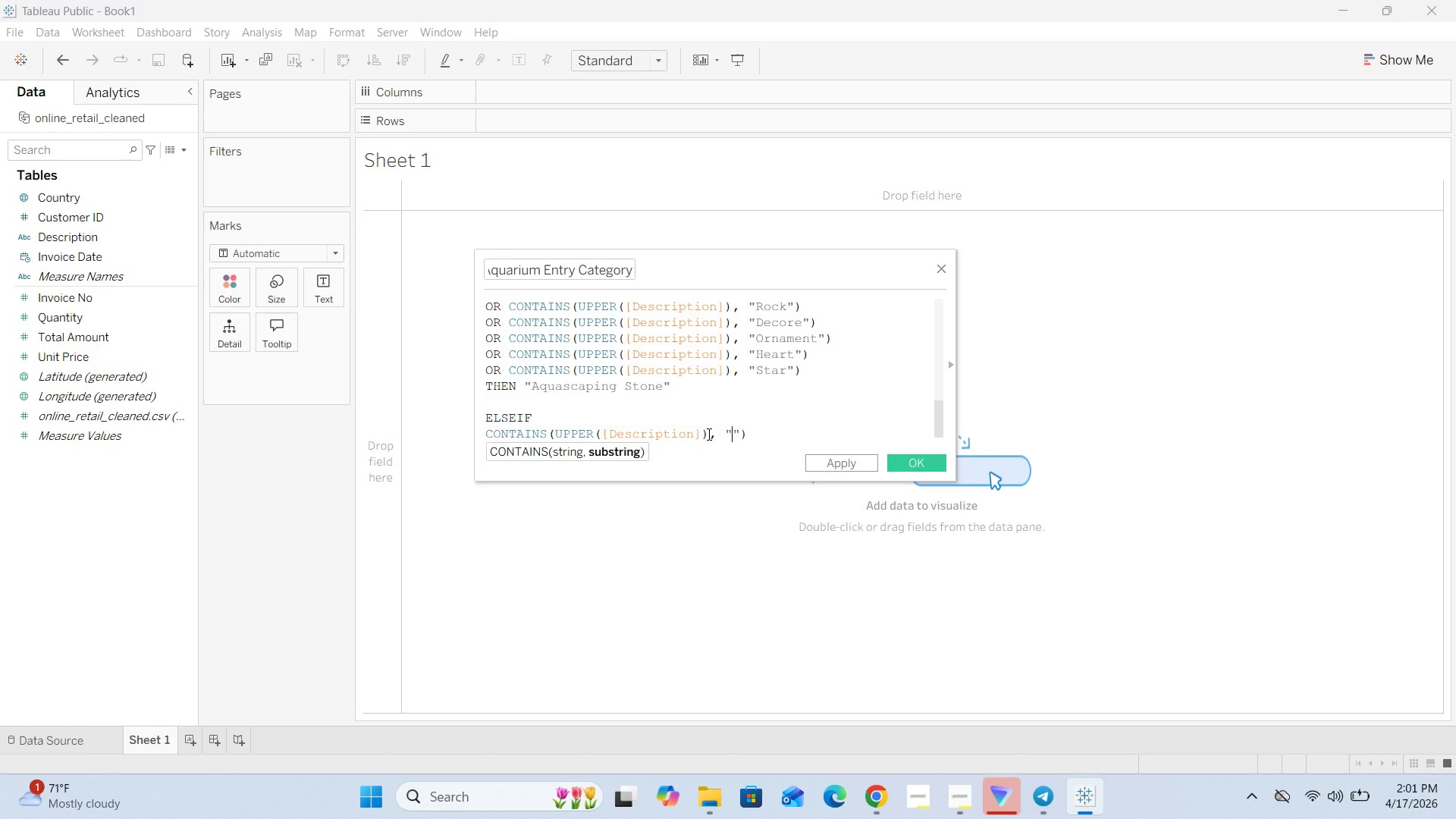 
key(ArrowLeft)
 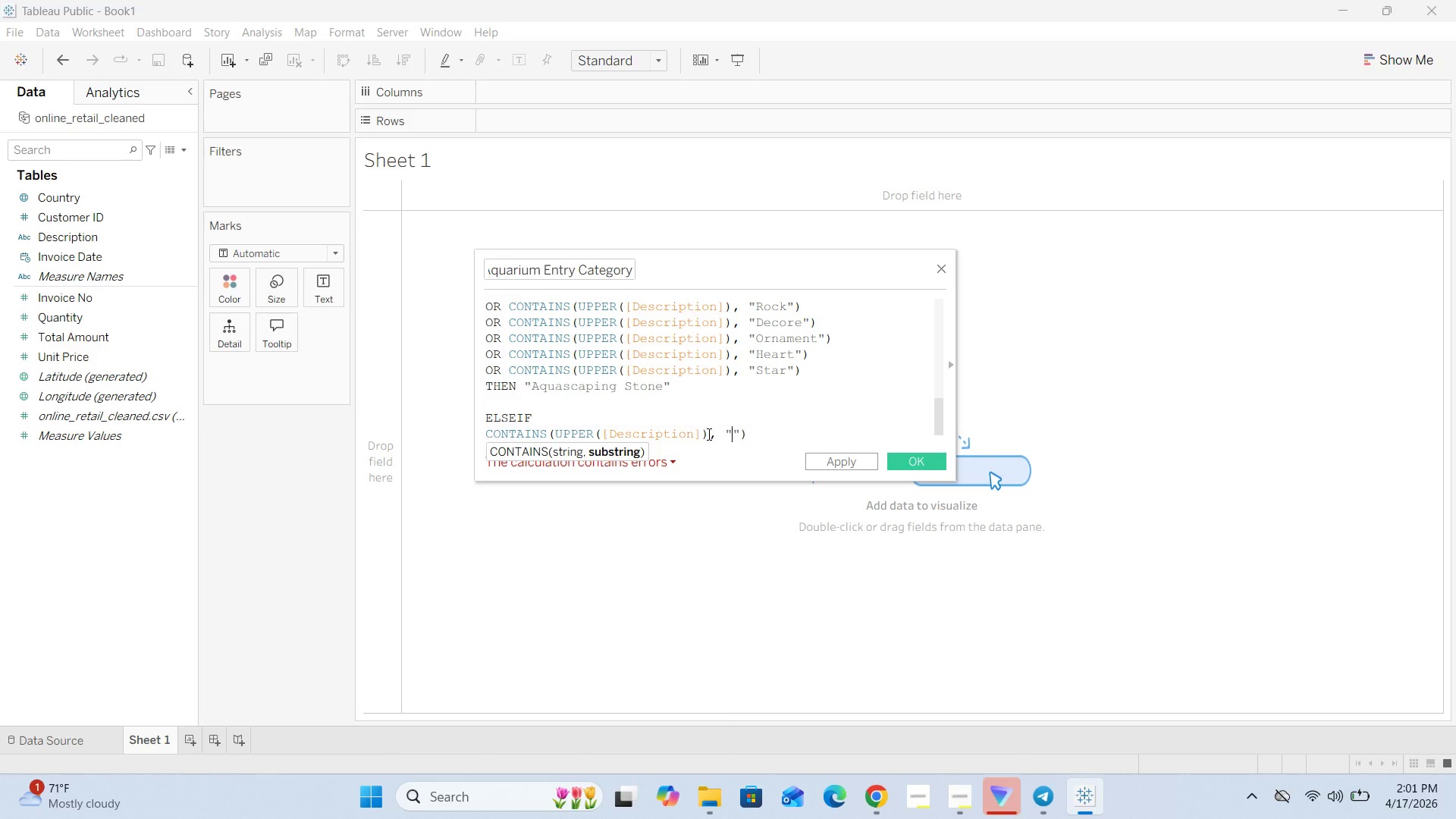 
wait(7.28)
 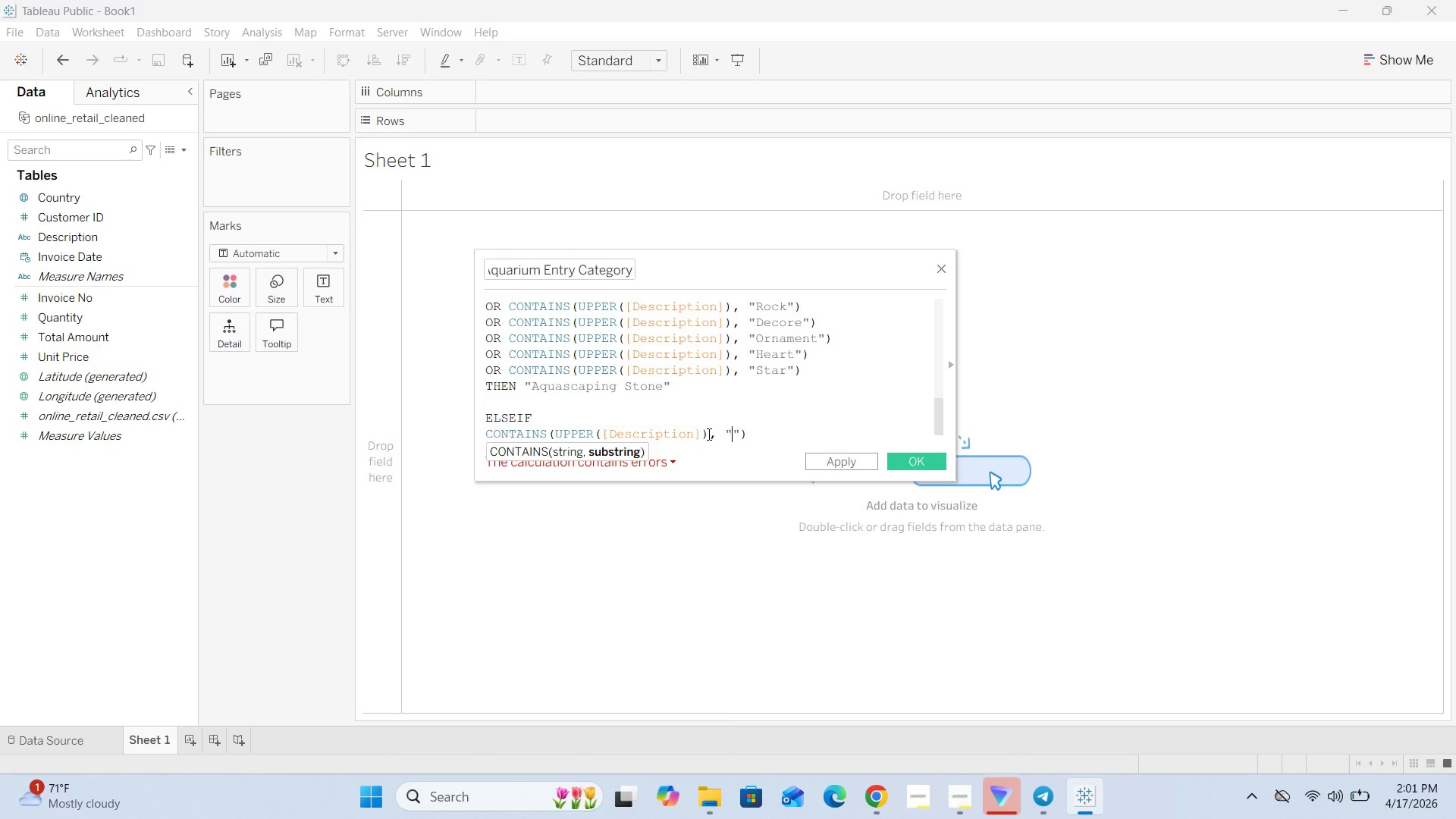 
type(Box)
 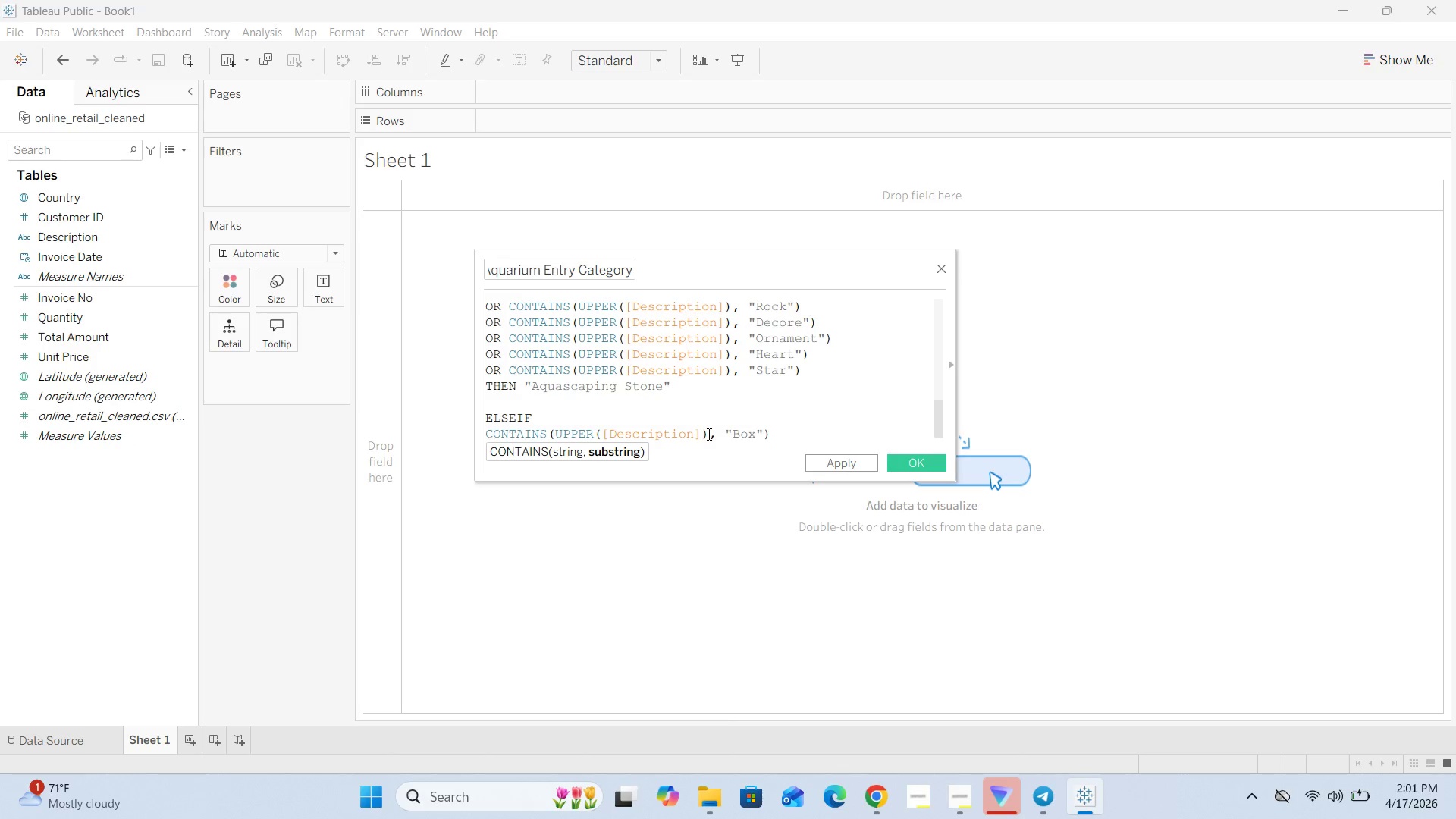 
key(ArrowRight)
 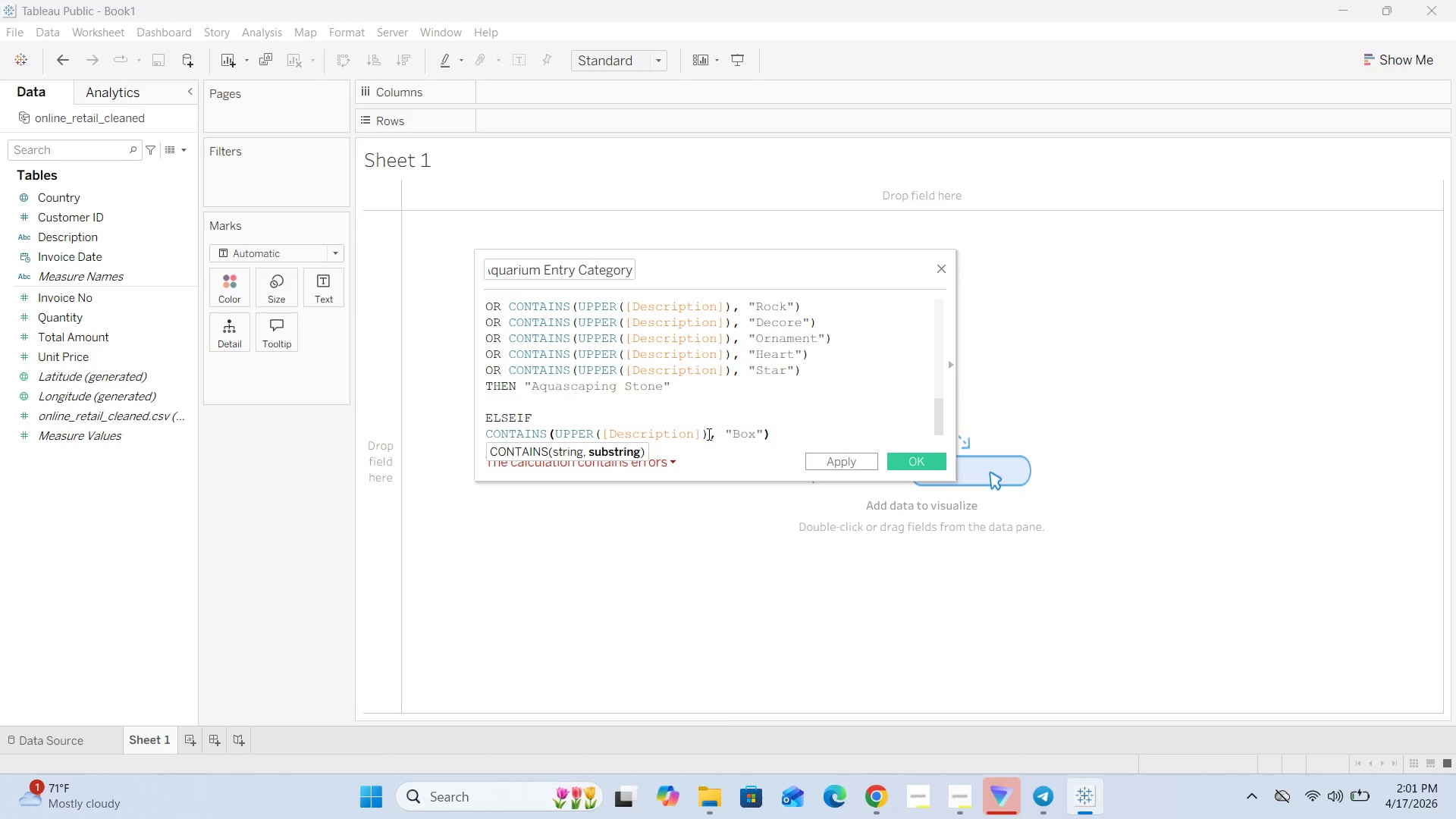 
key(ArrowRight)
 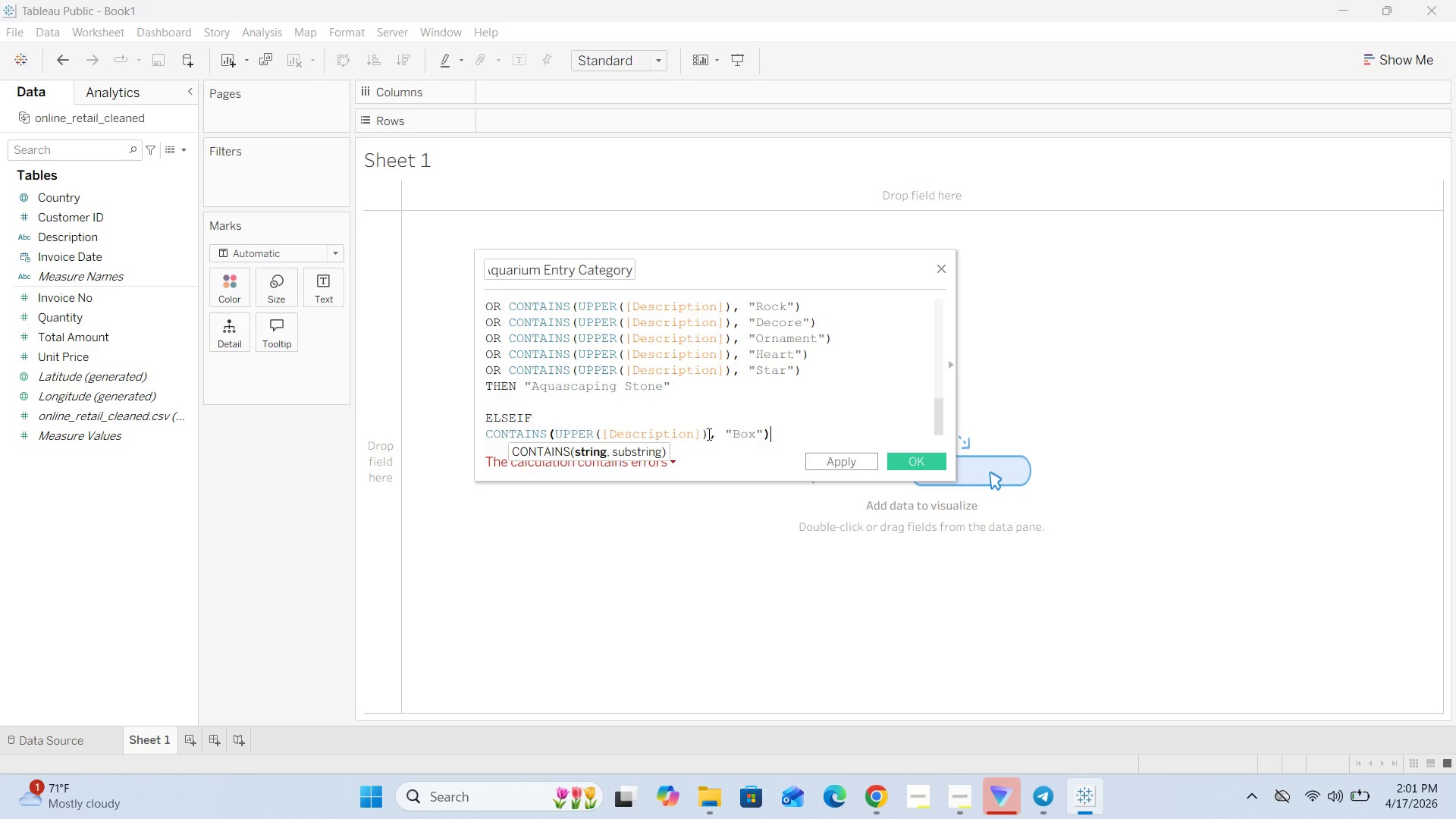 
key(Enter)
 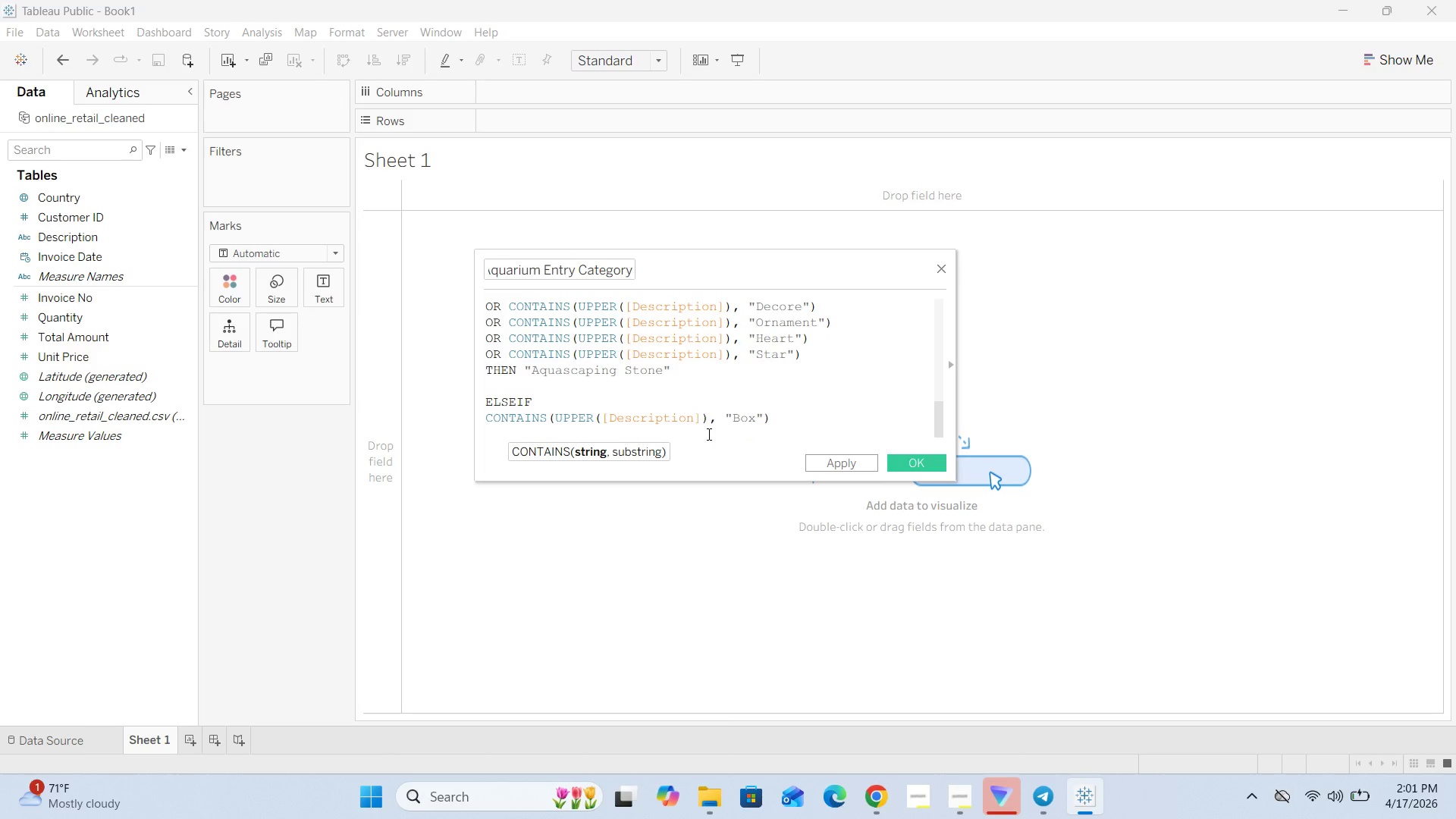 
type(CON)
key(Backspace)
key(Backspace)
key(Backspace)
type(OR CONTAINS())
 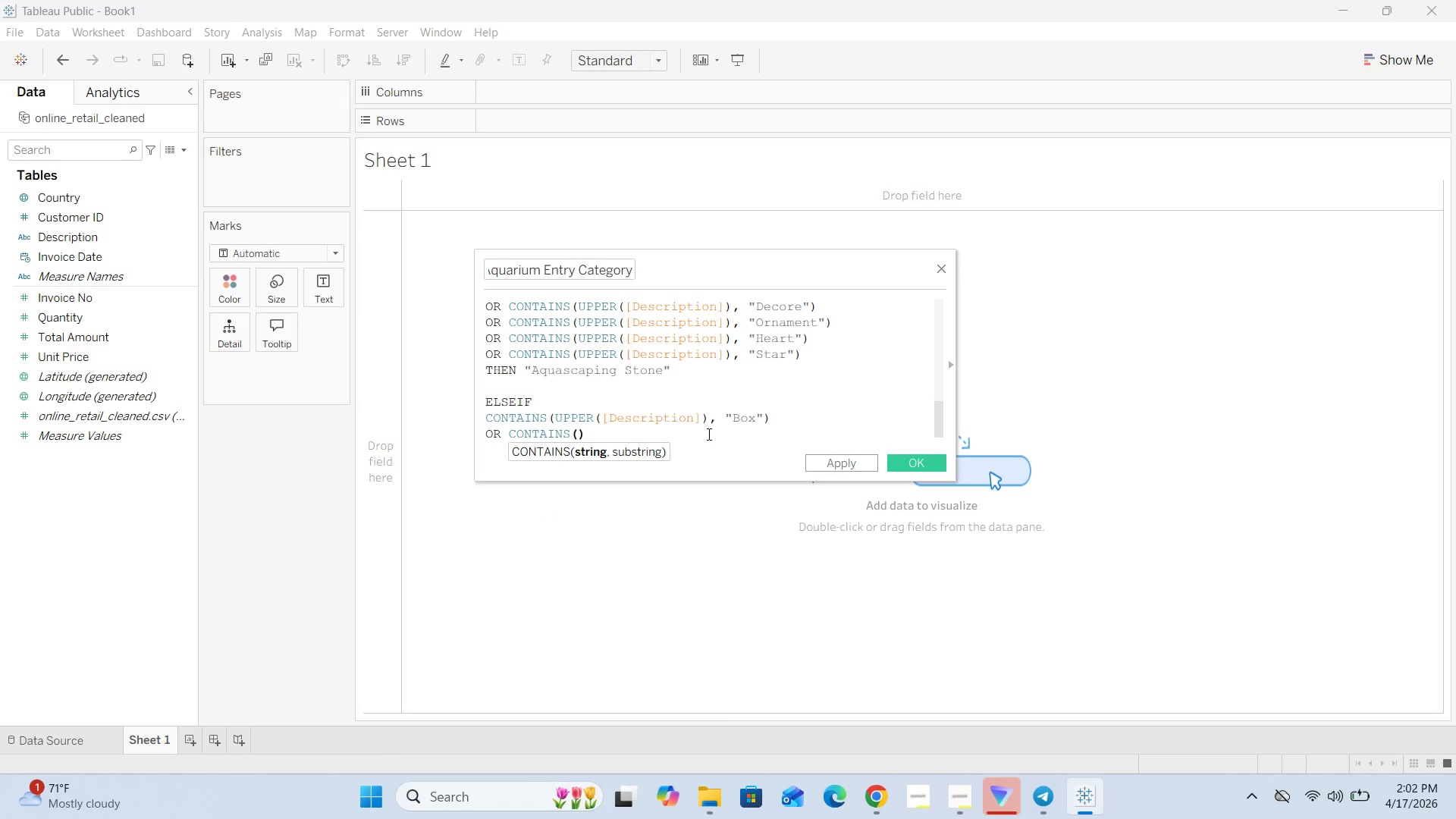 
key(ArrowLeft)
 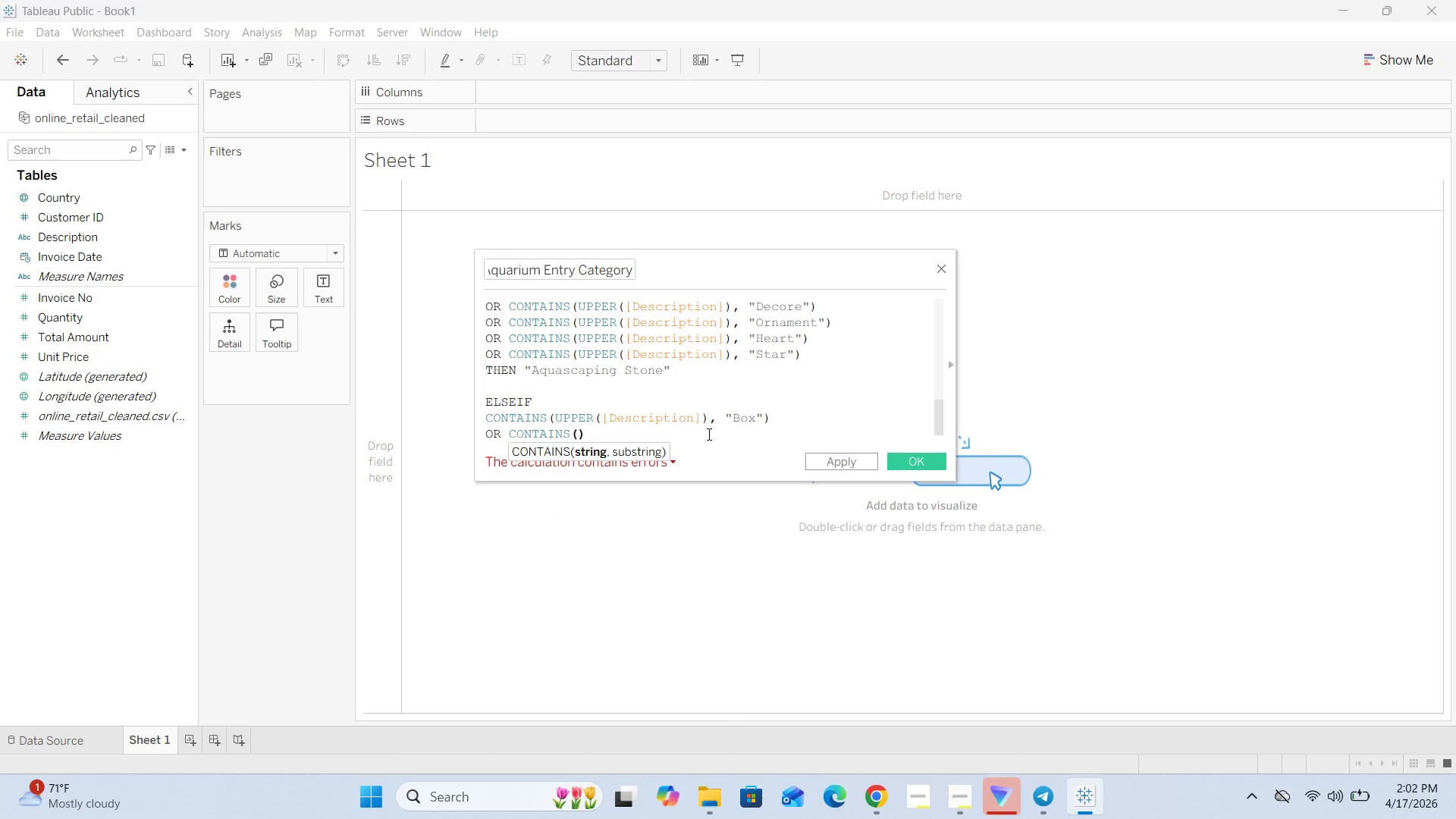 
type(UPPER[])
 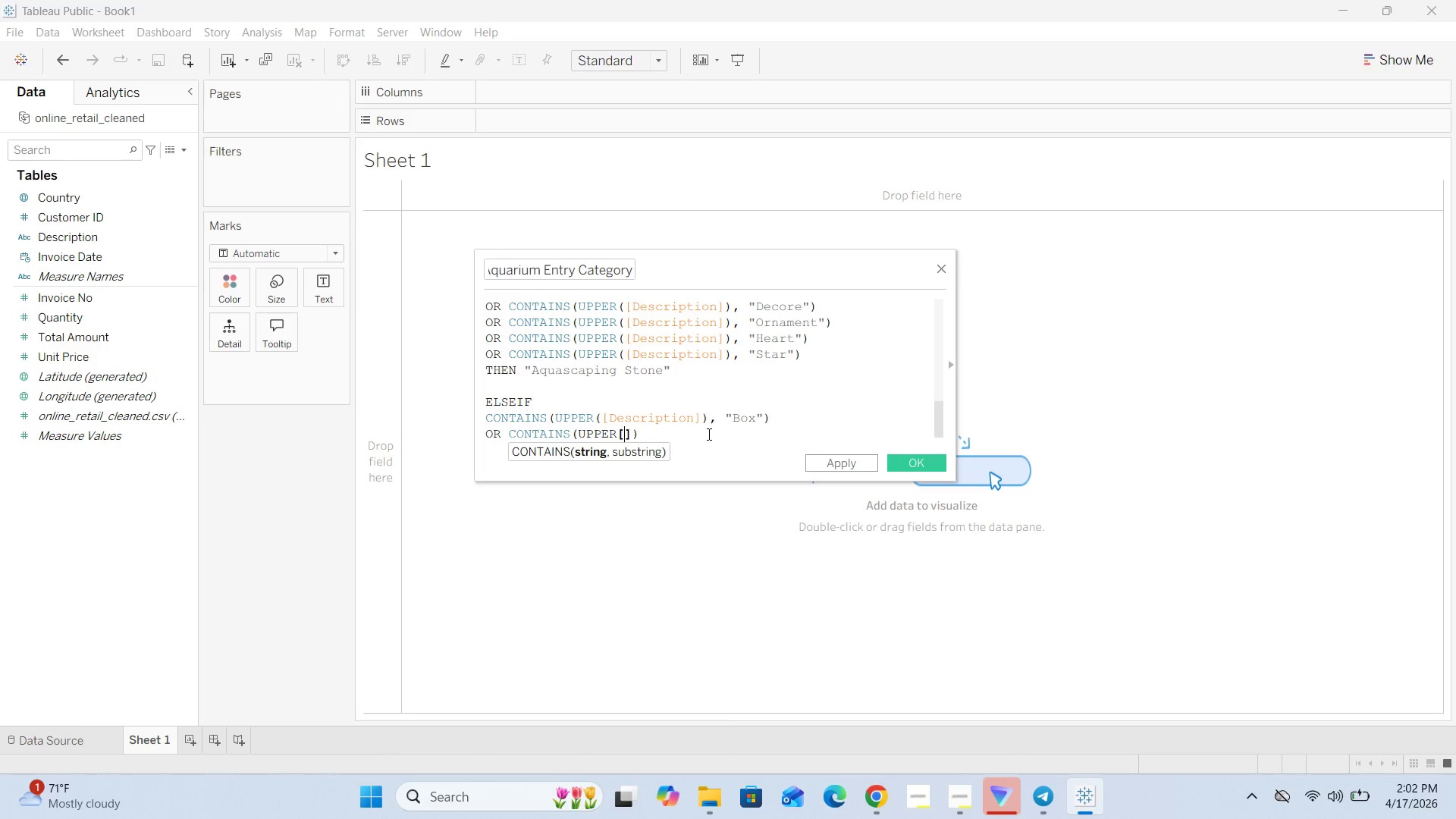 
key(ArrowLeft)
 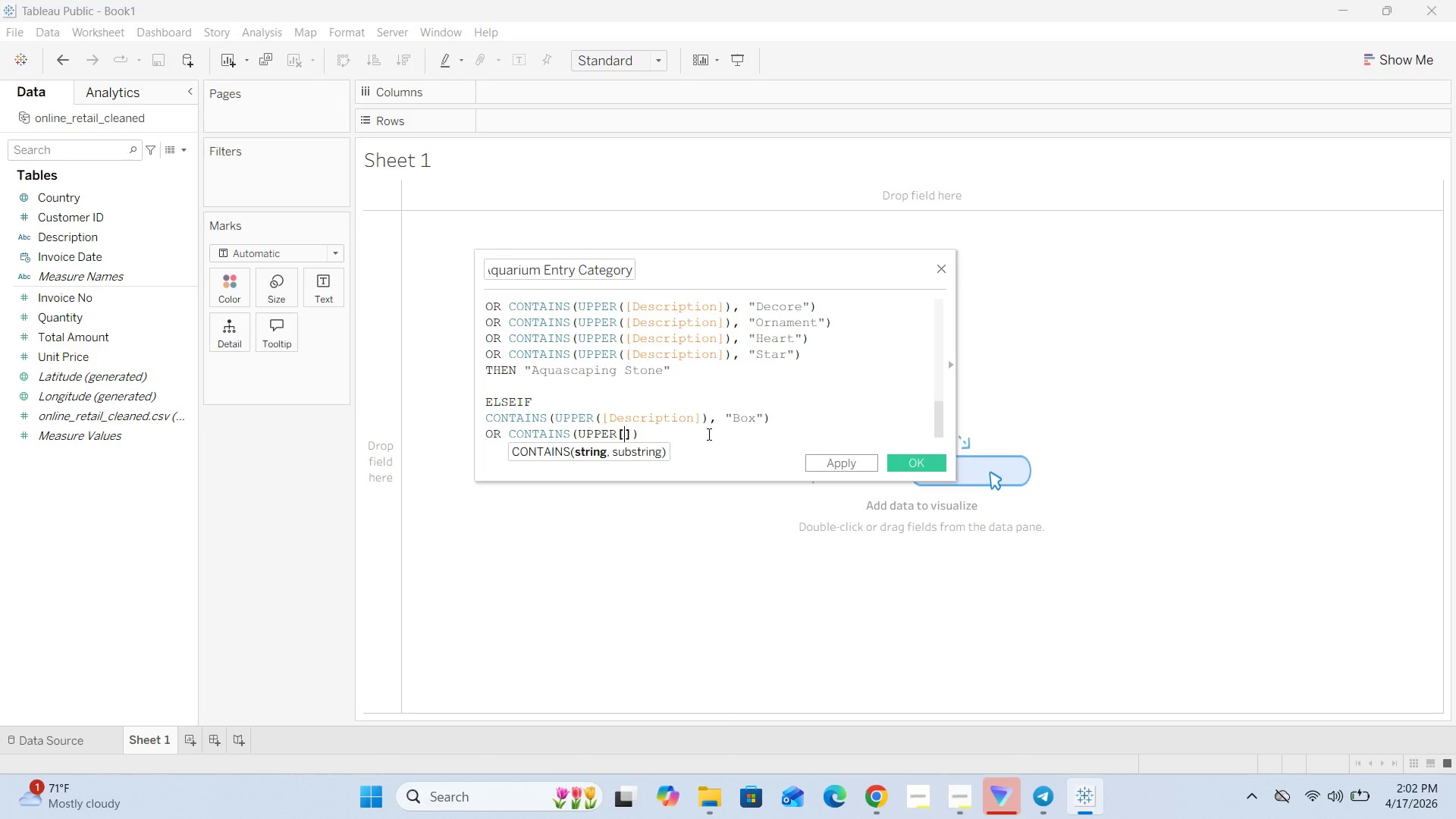 
type(Description)
 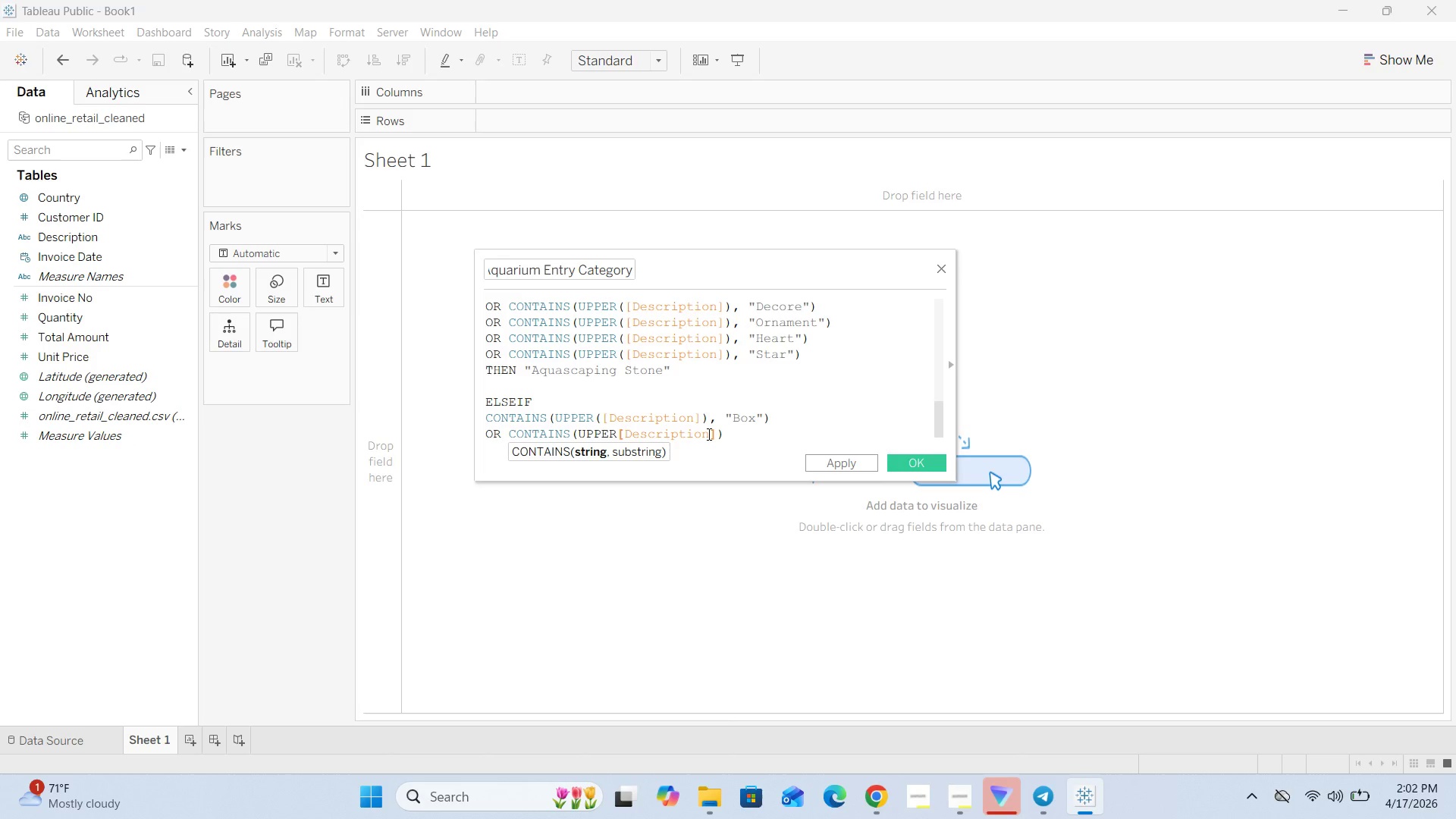 
key(ArrowRight)
 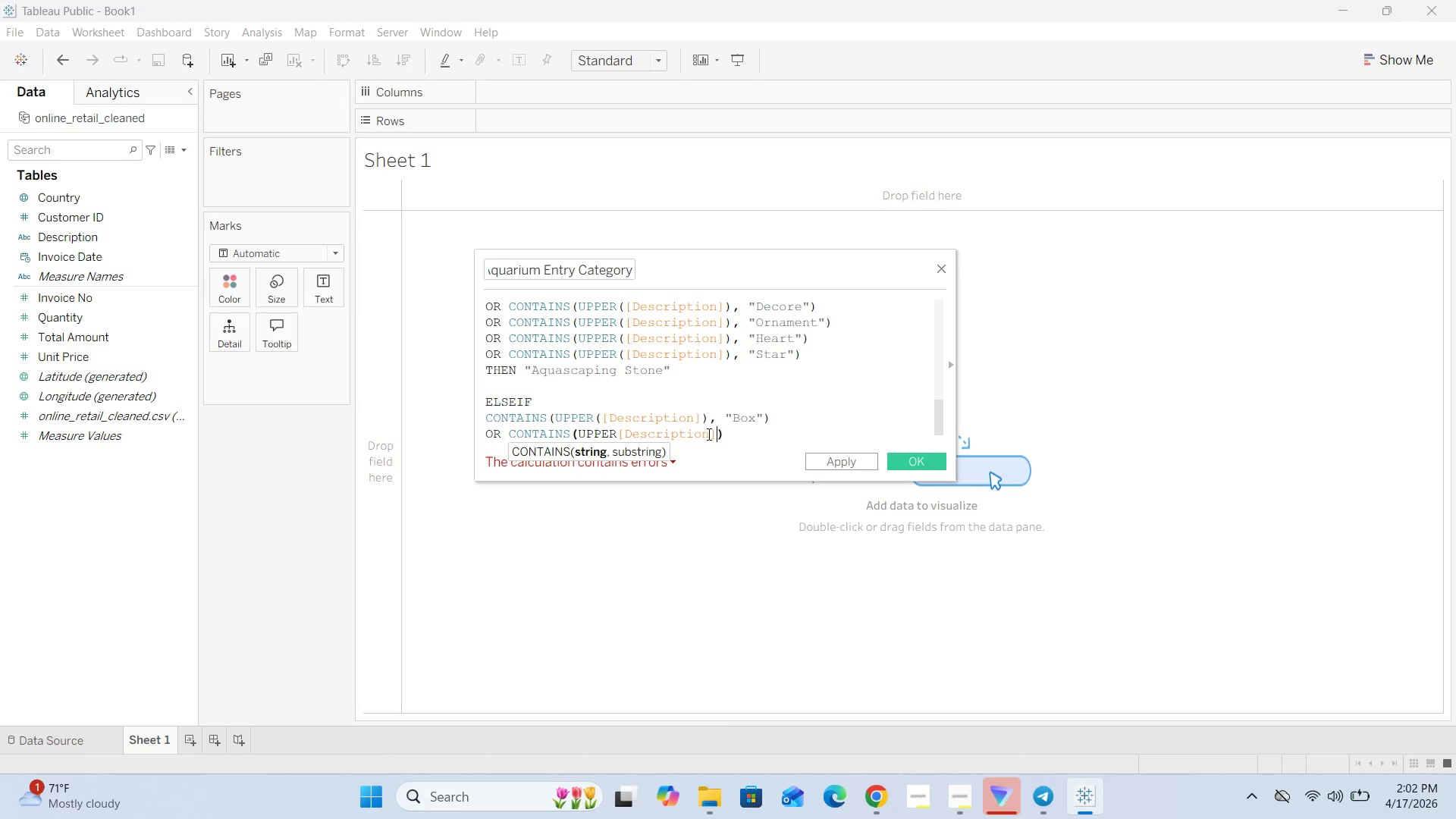 
key(ArrowRight)
 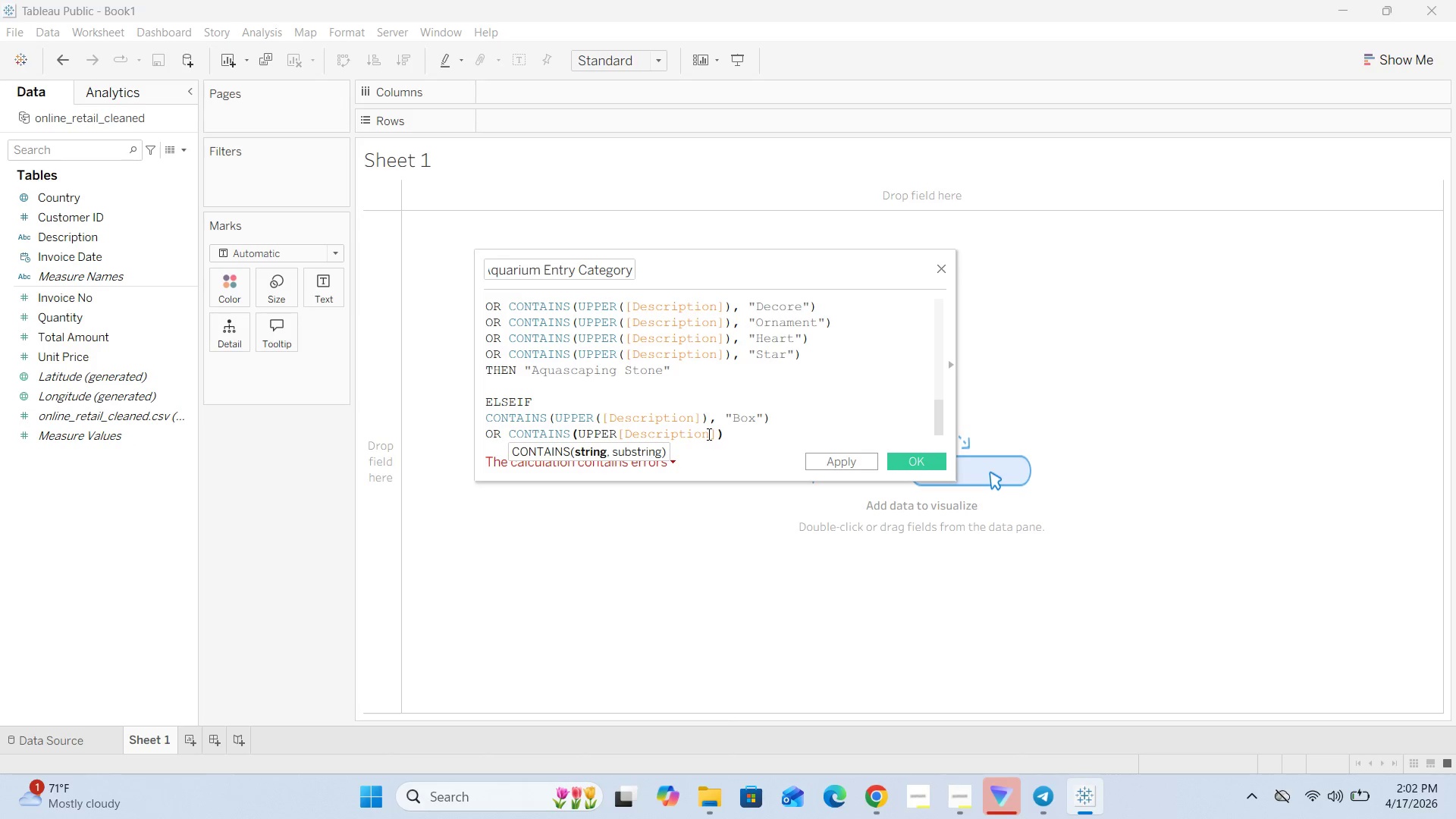 
key(Comma)
 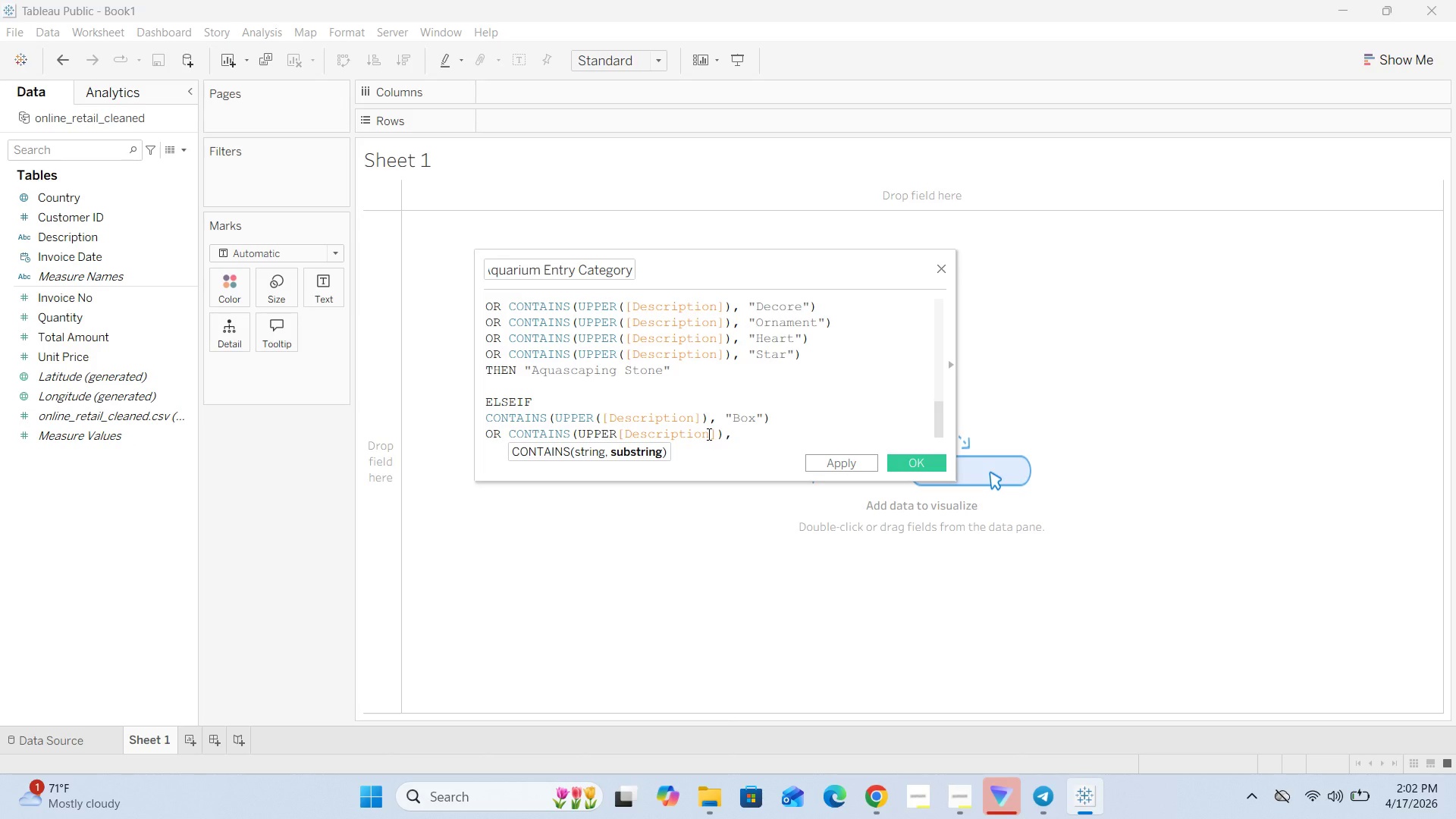 
key(Space)
 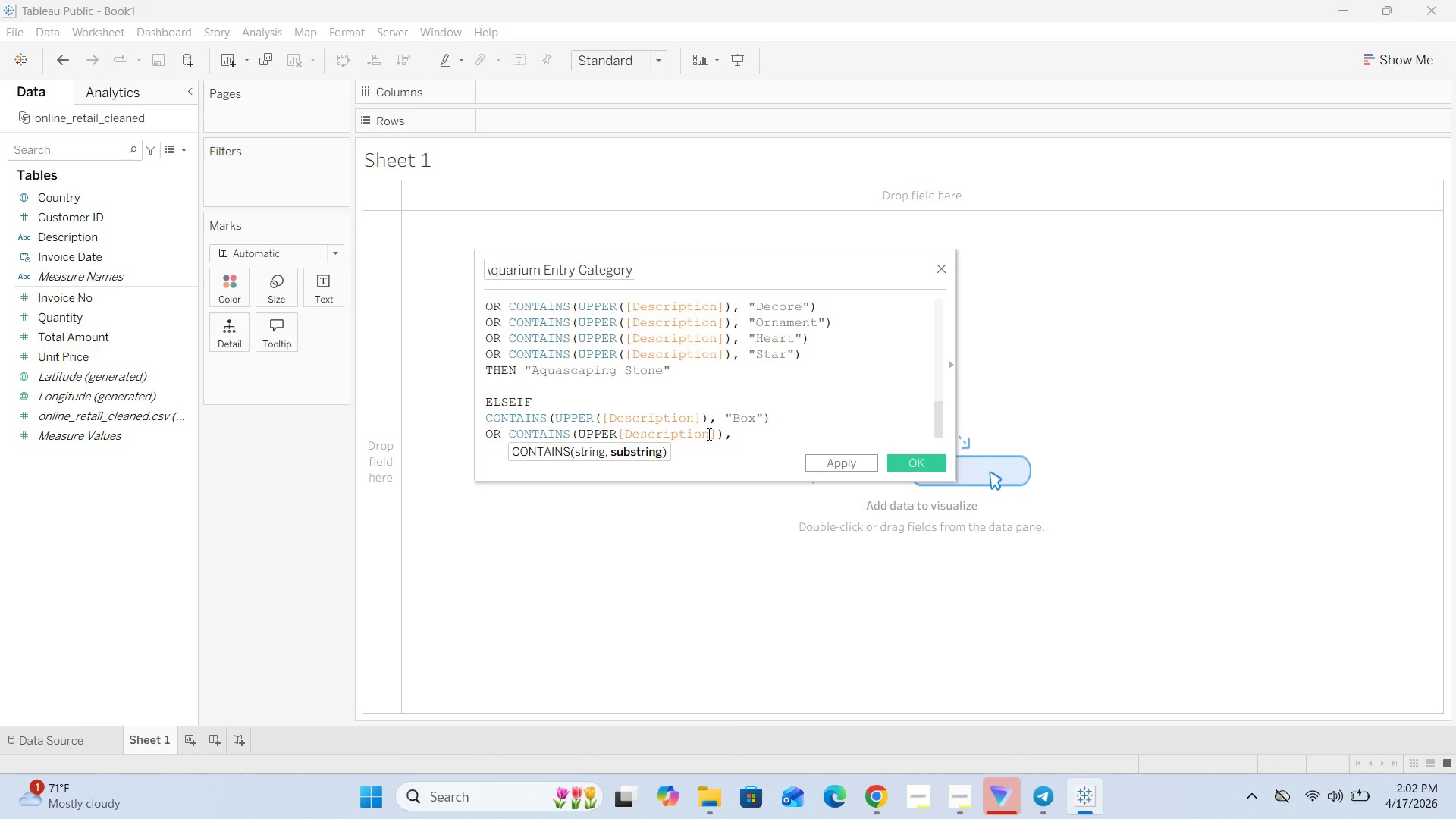 
key(Shift+Quote)
 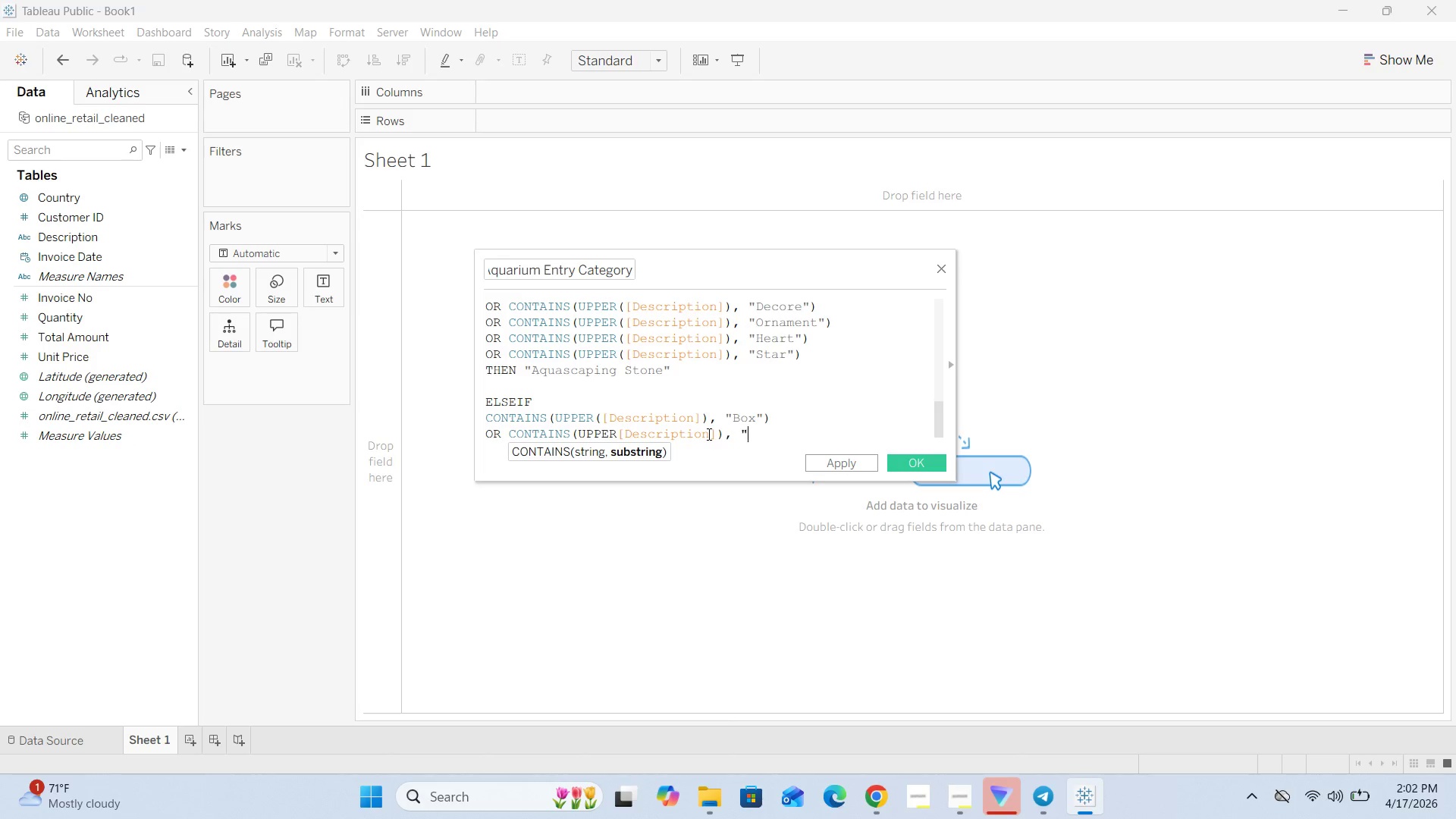 
key(Shift+Quote)
 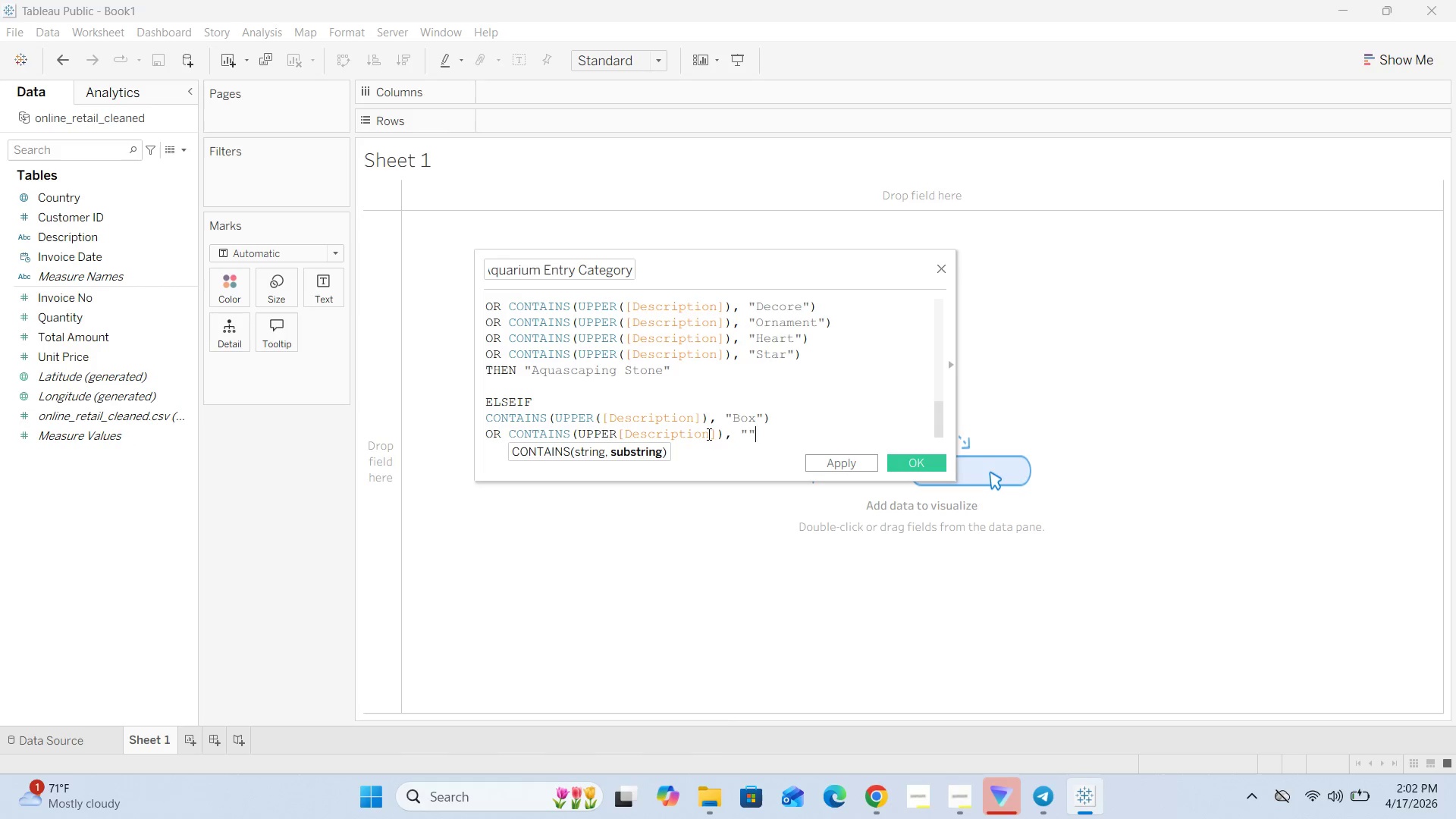 
key(Shift+ShiftRight)
 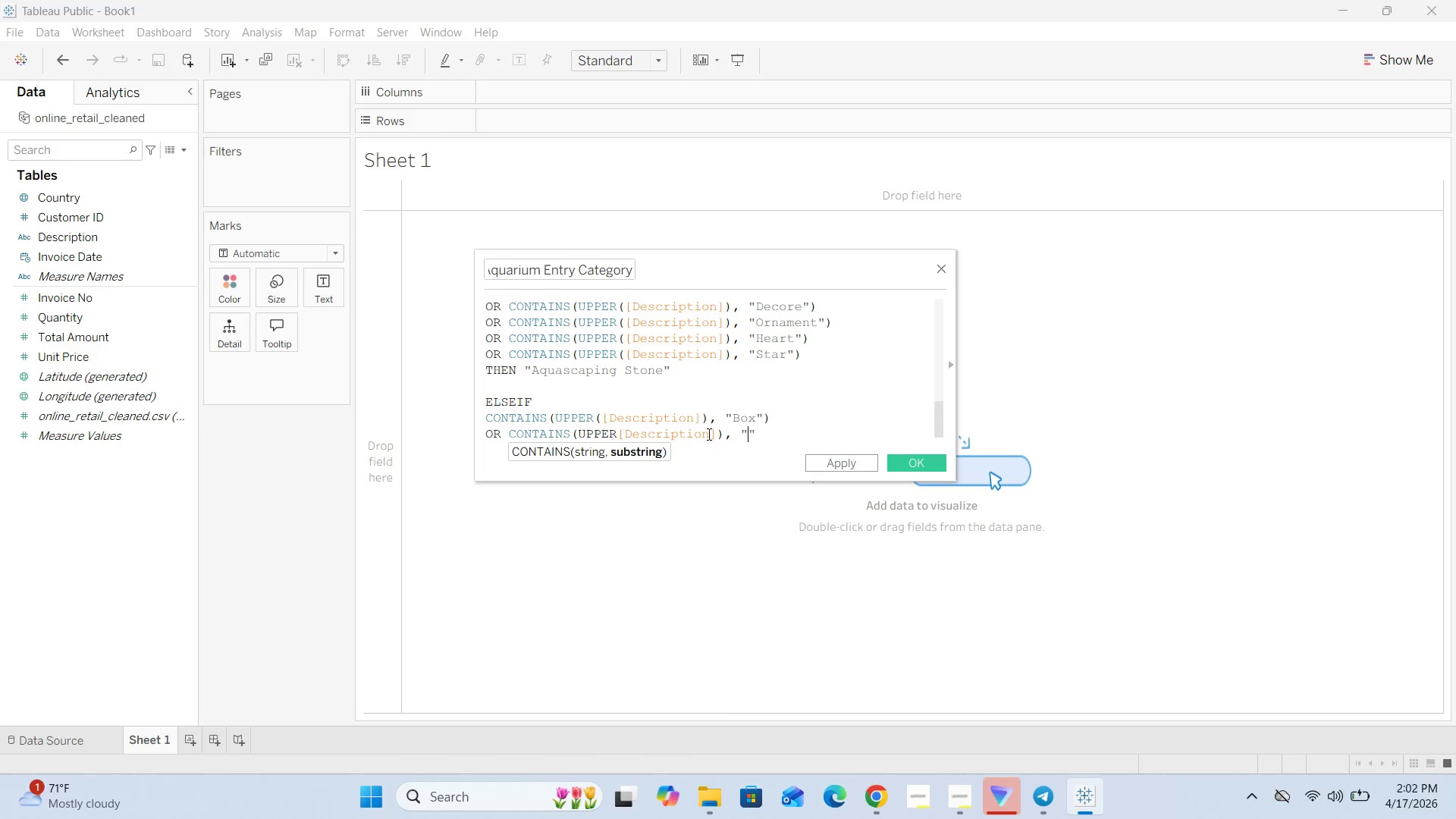 
key(ArrowLeft)
 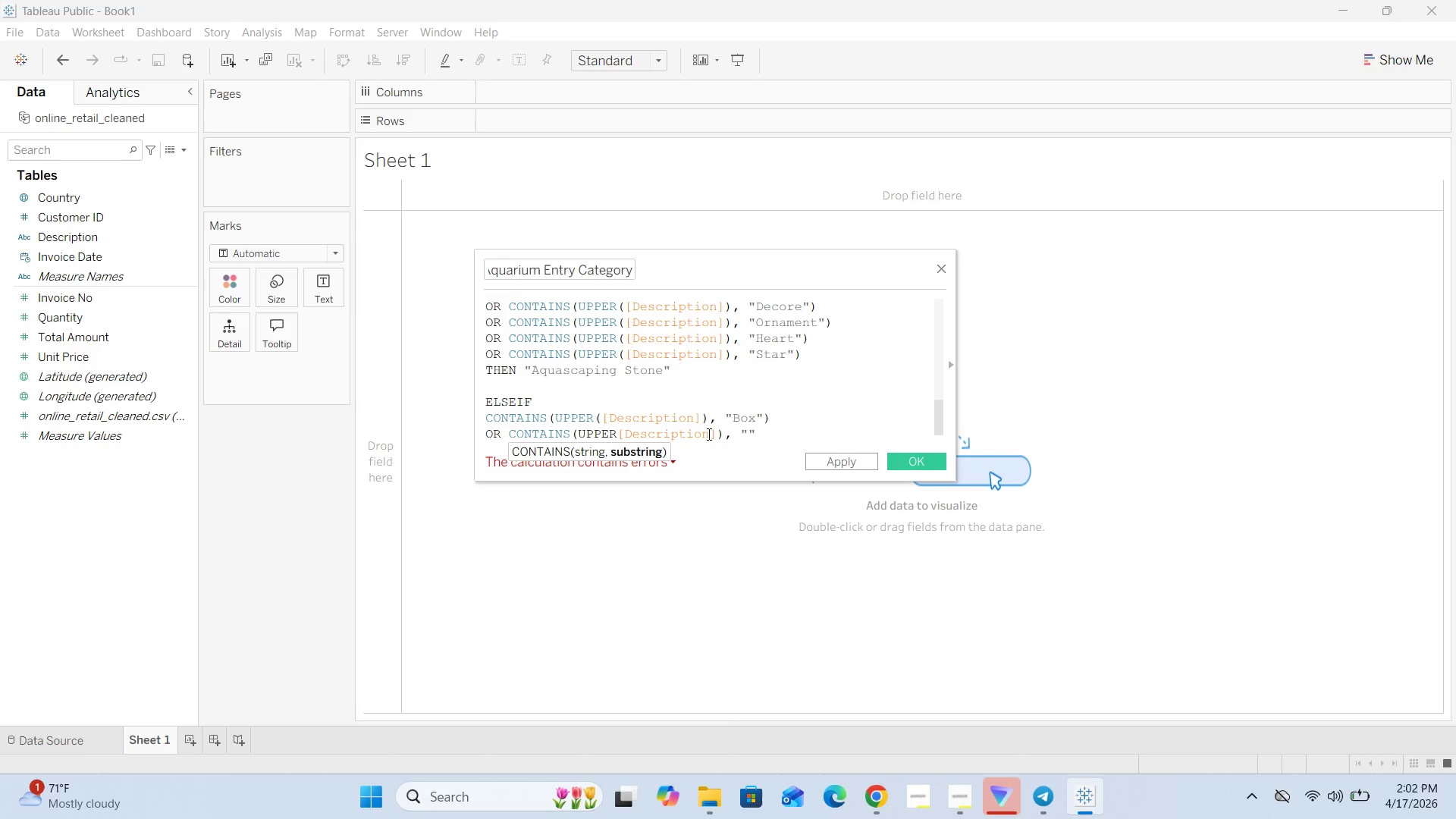 
type(Bag)
 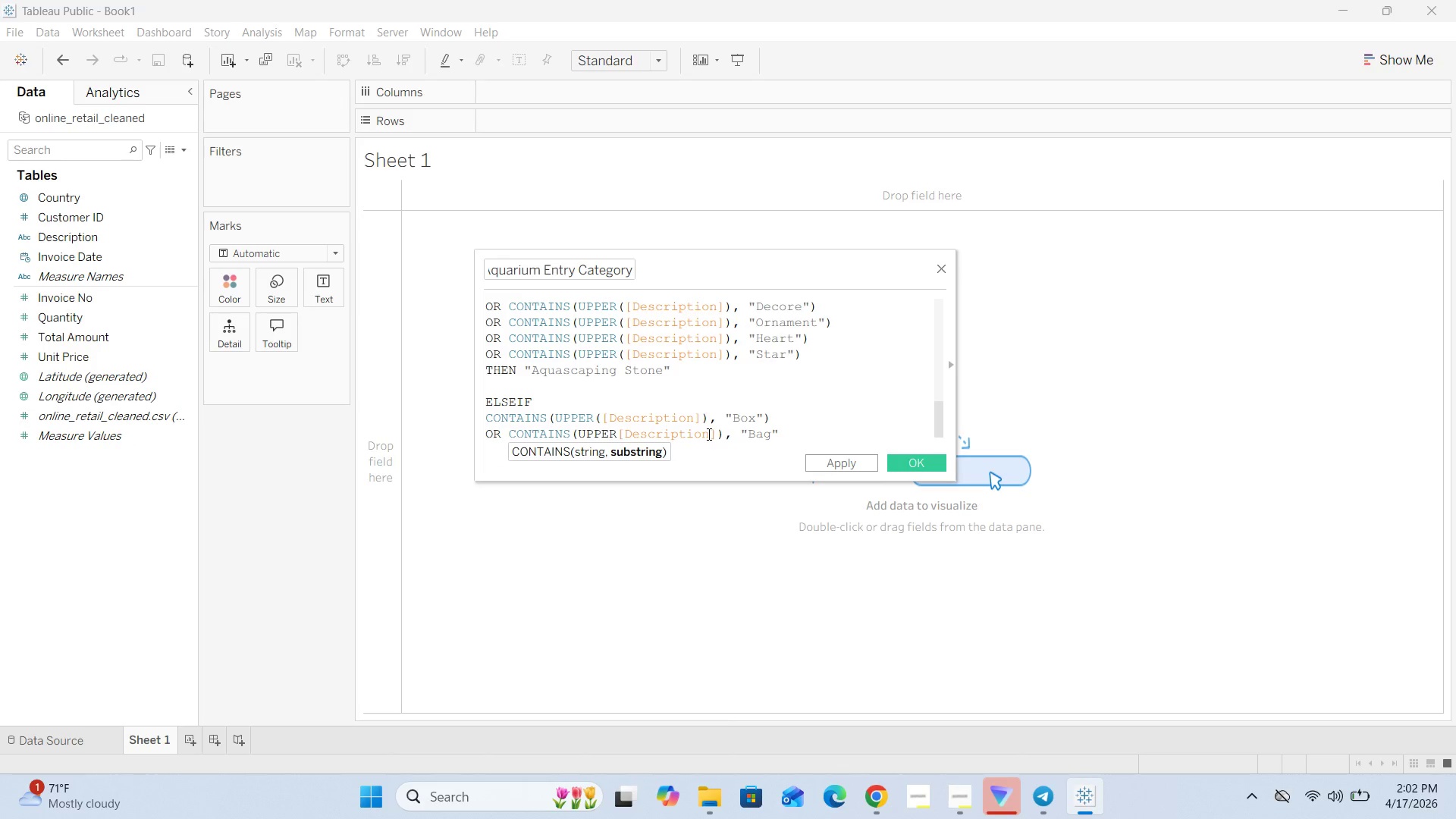 
key(ArrowRight)
 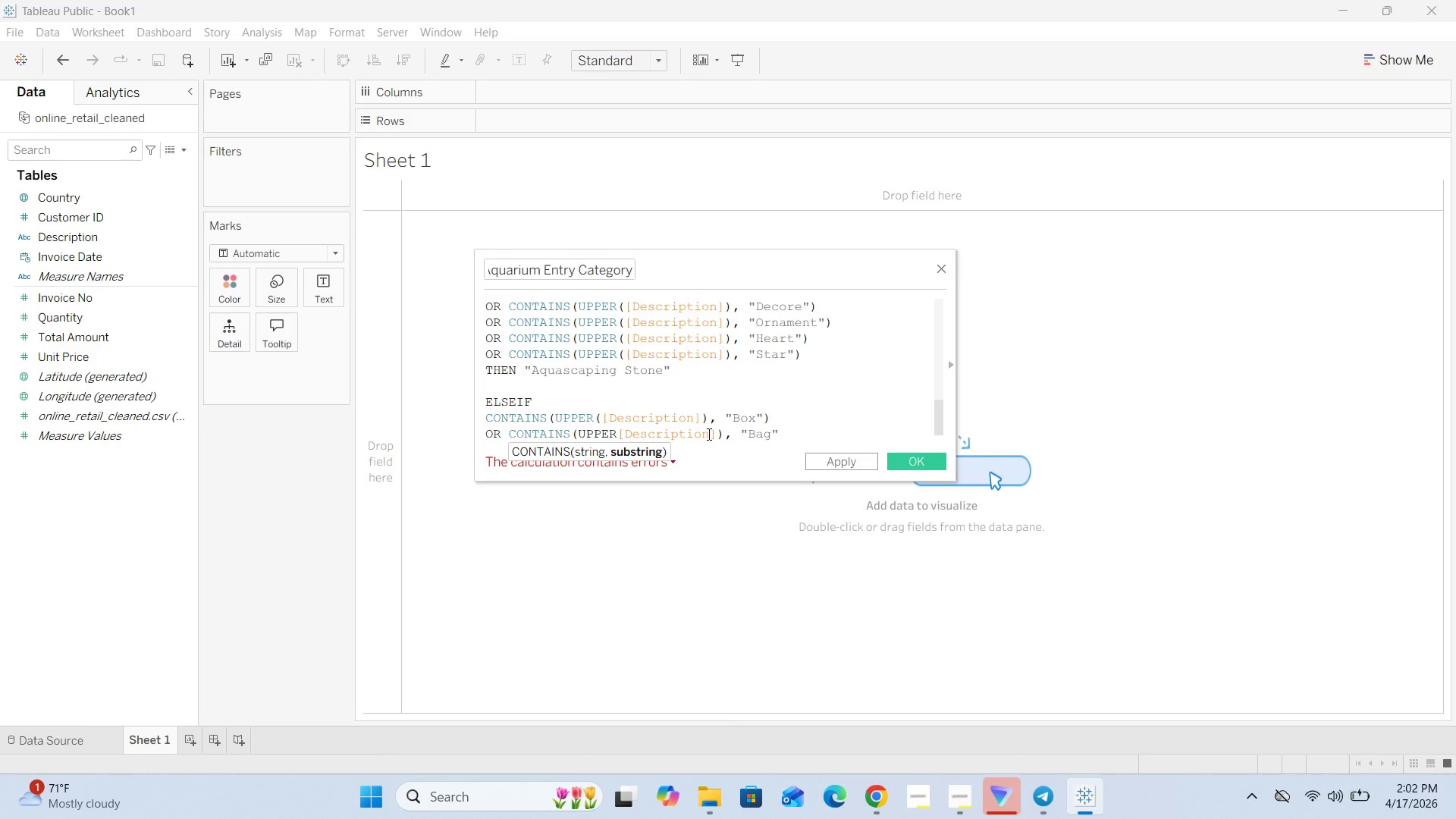 
key(Shift+0)
 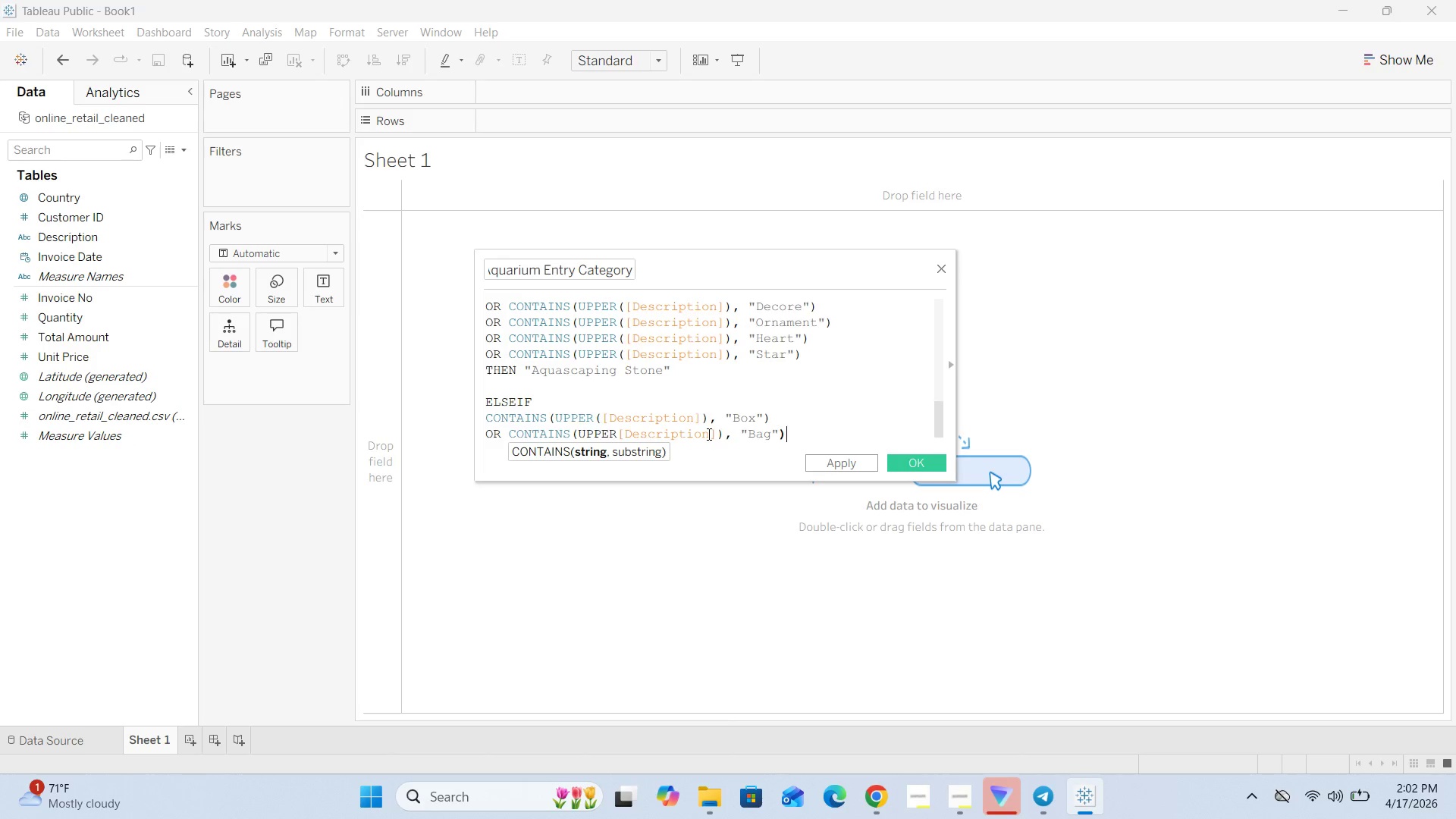 
key(Enter)
 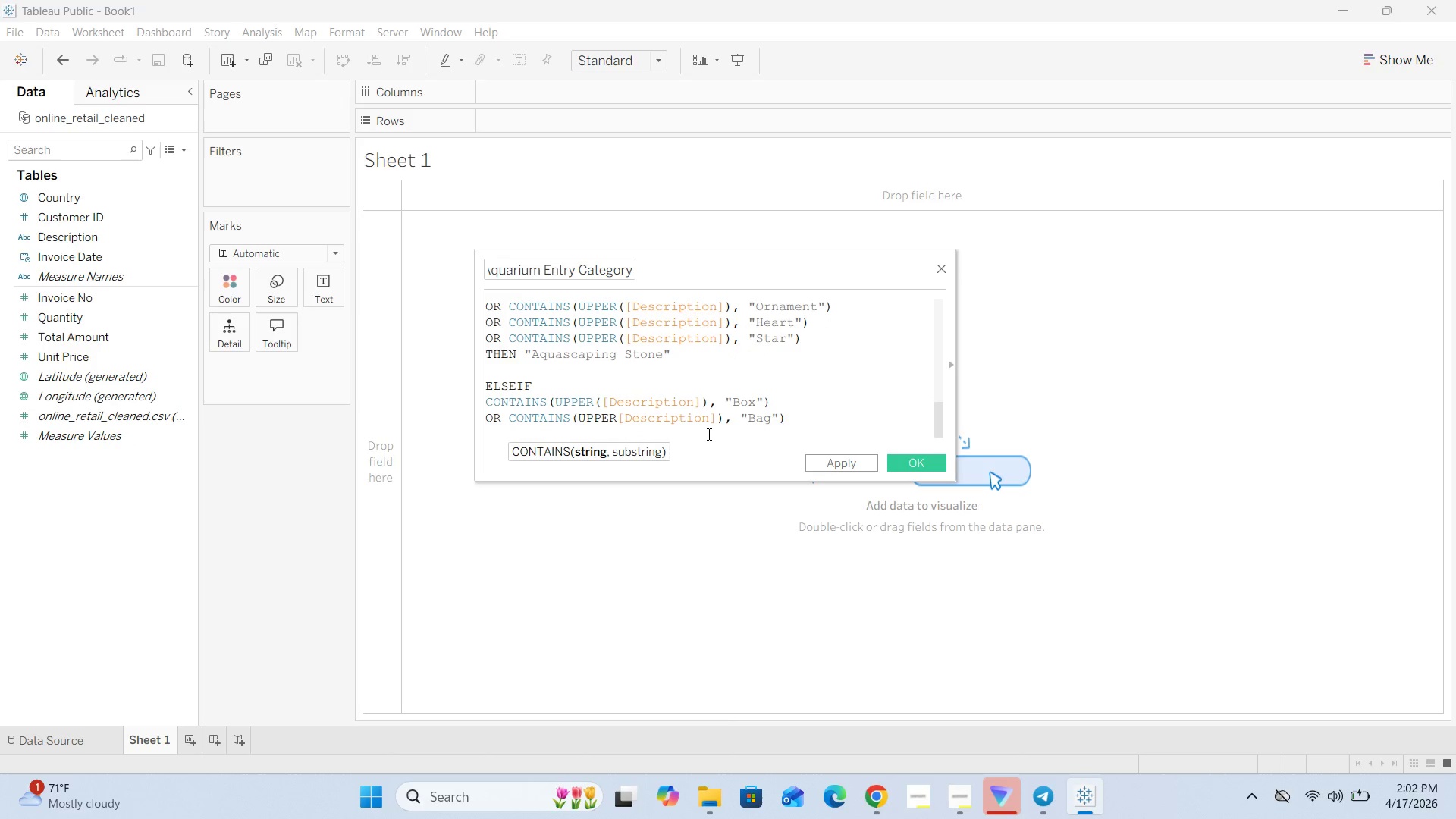 
type(OR CONTAINS())
 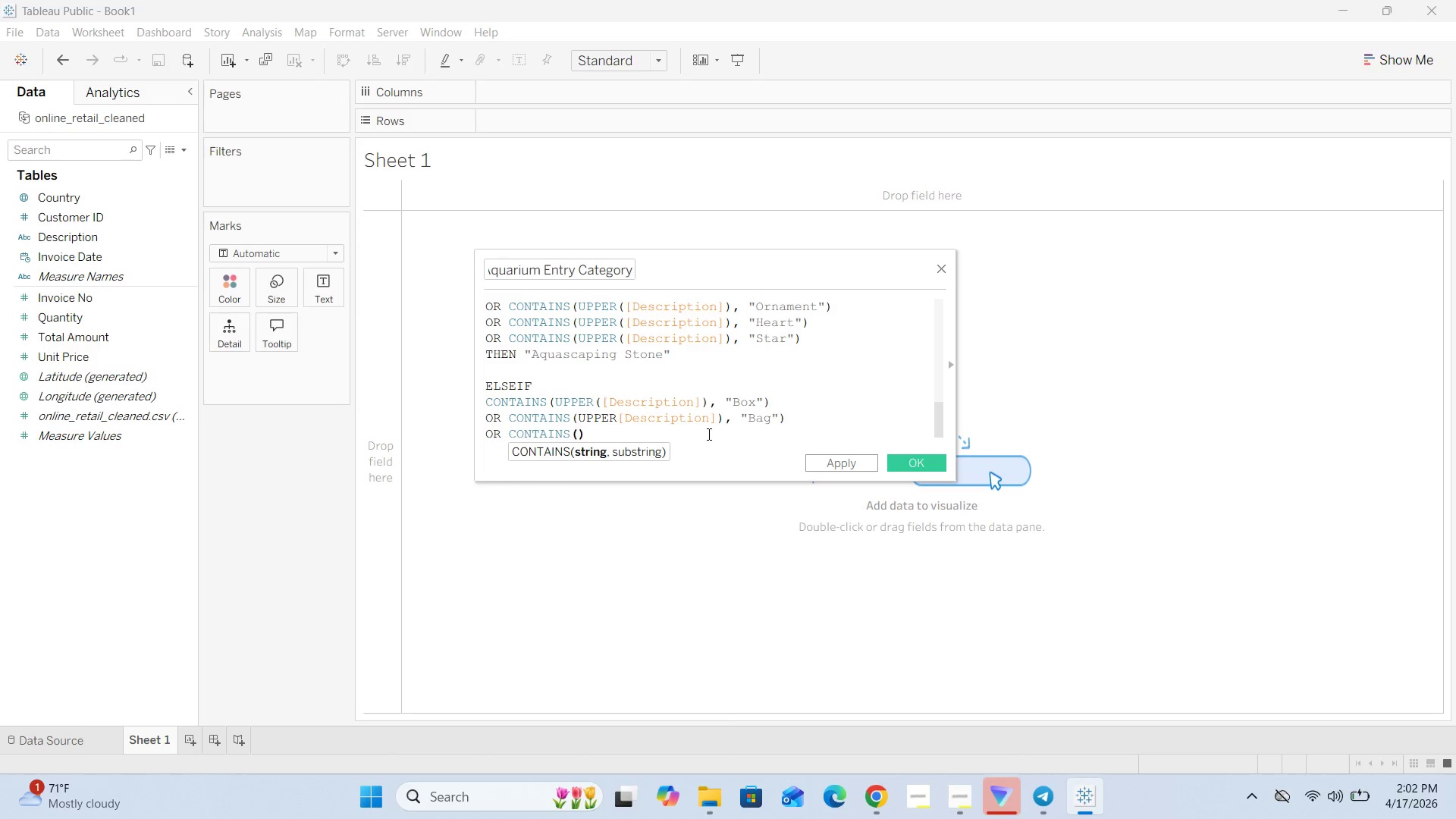 
key(ArrowLeft)
 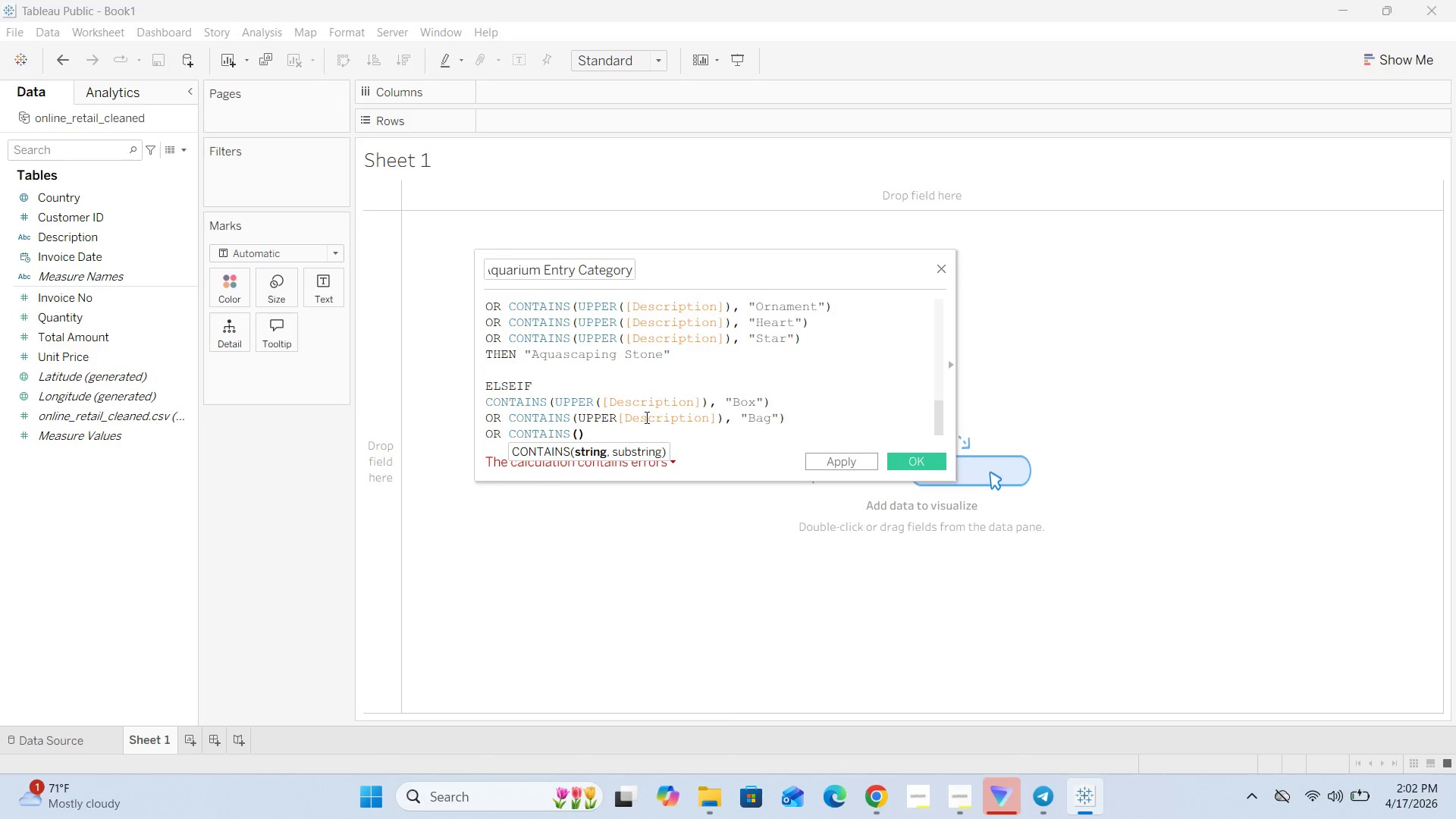 
left_click([617, 416])
 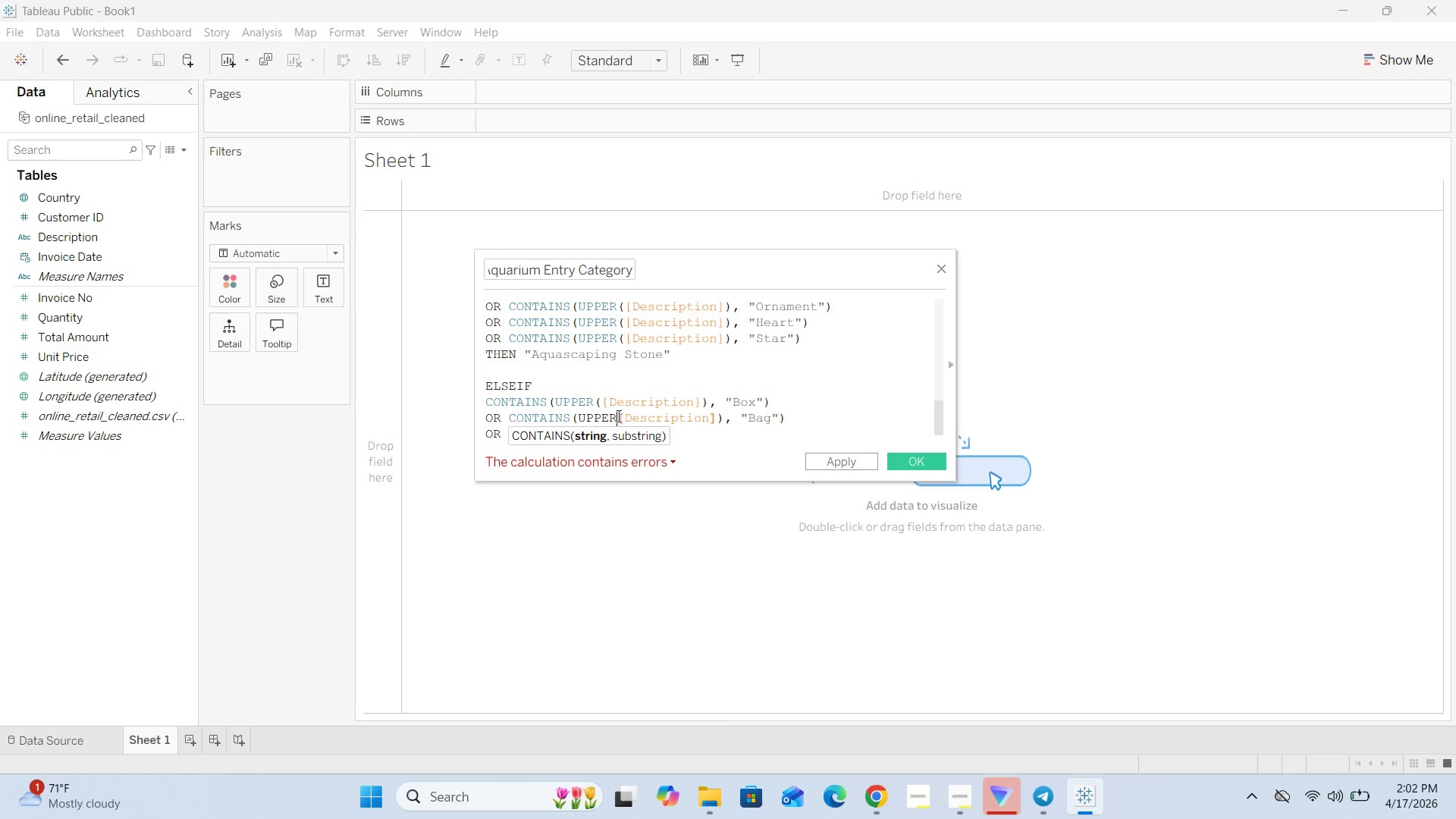 
key(Shift+9)
 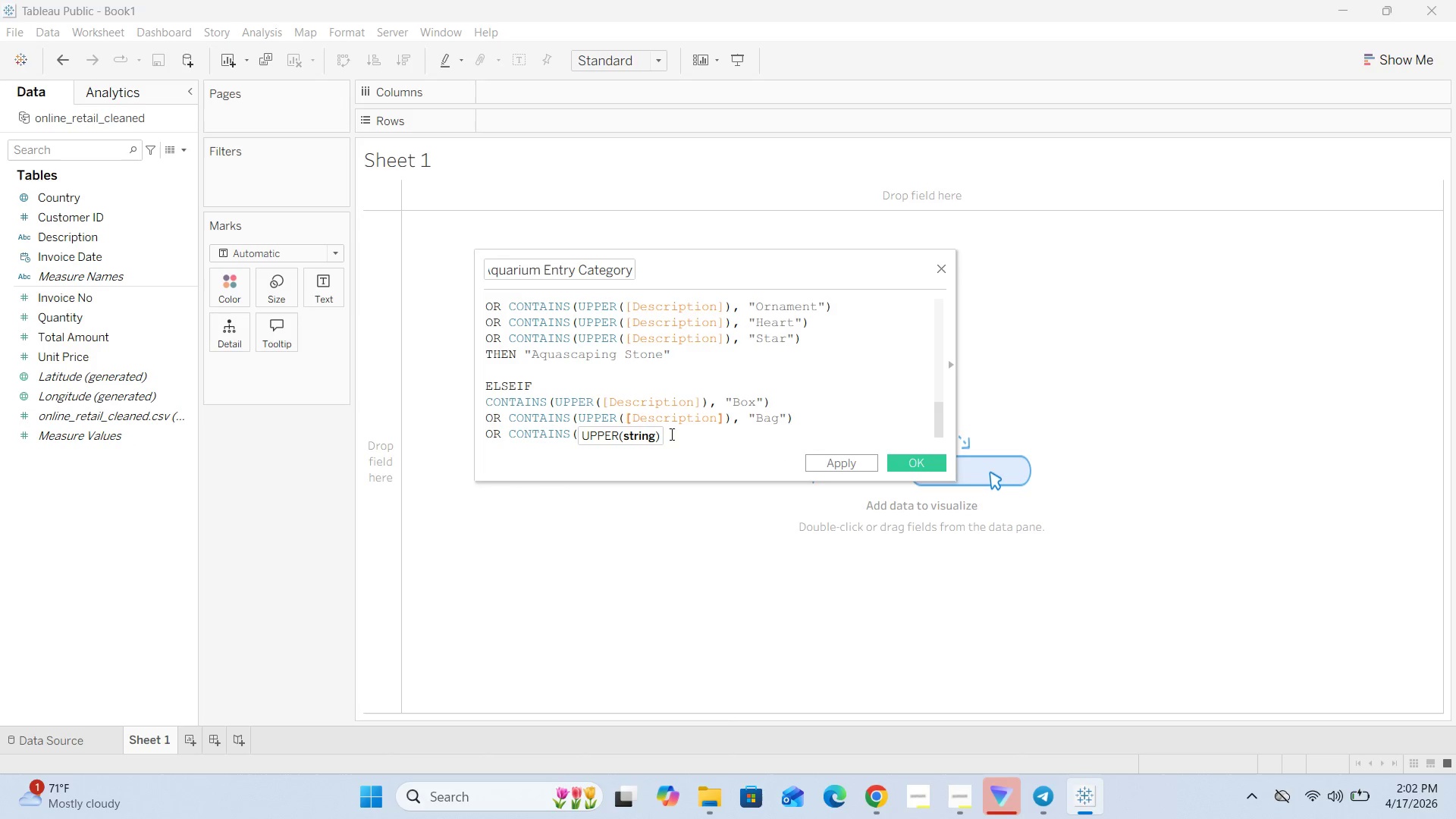 
left_click([692, 439])
 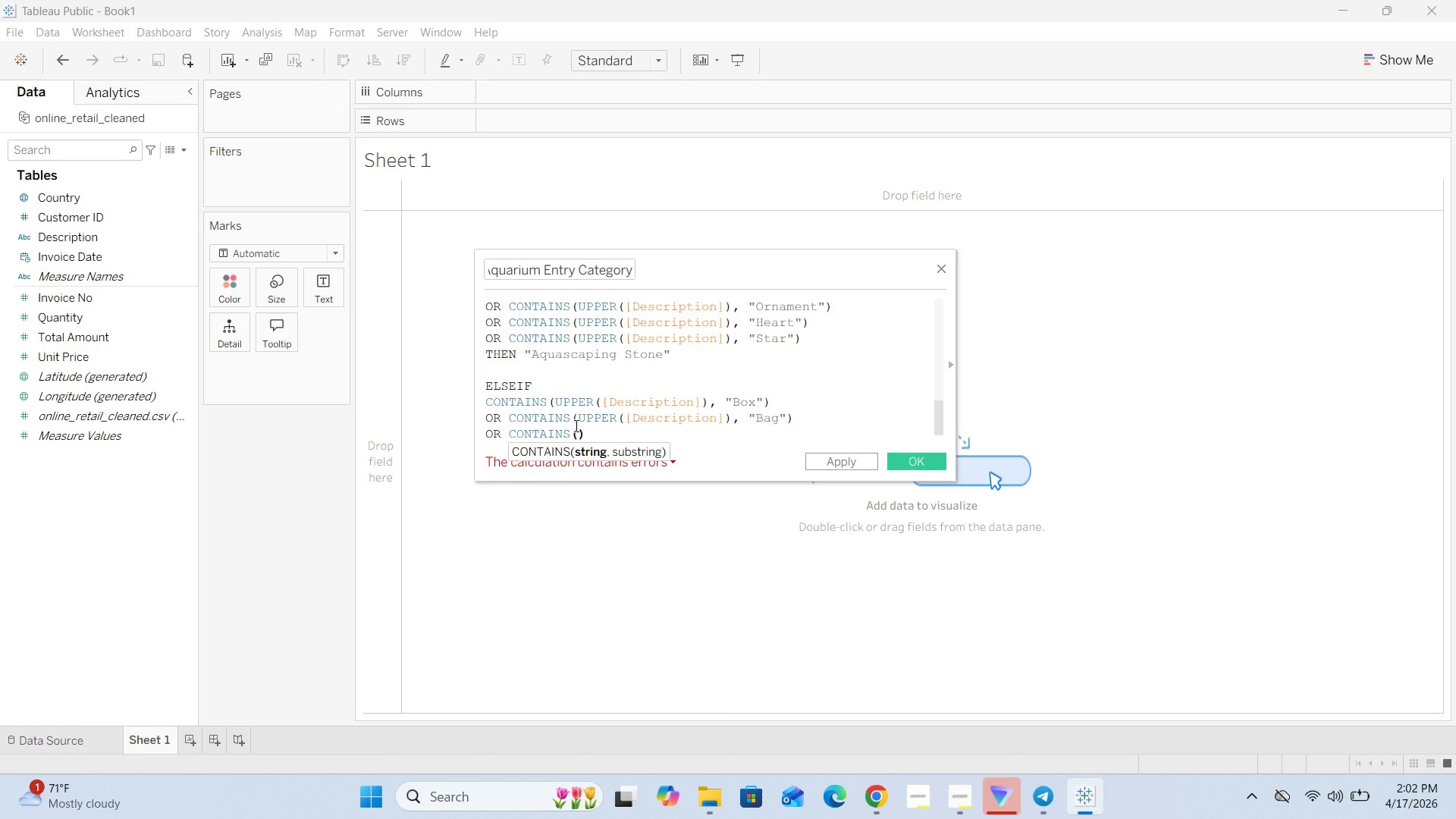 
left_click([577, 431])
 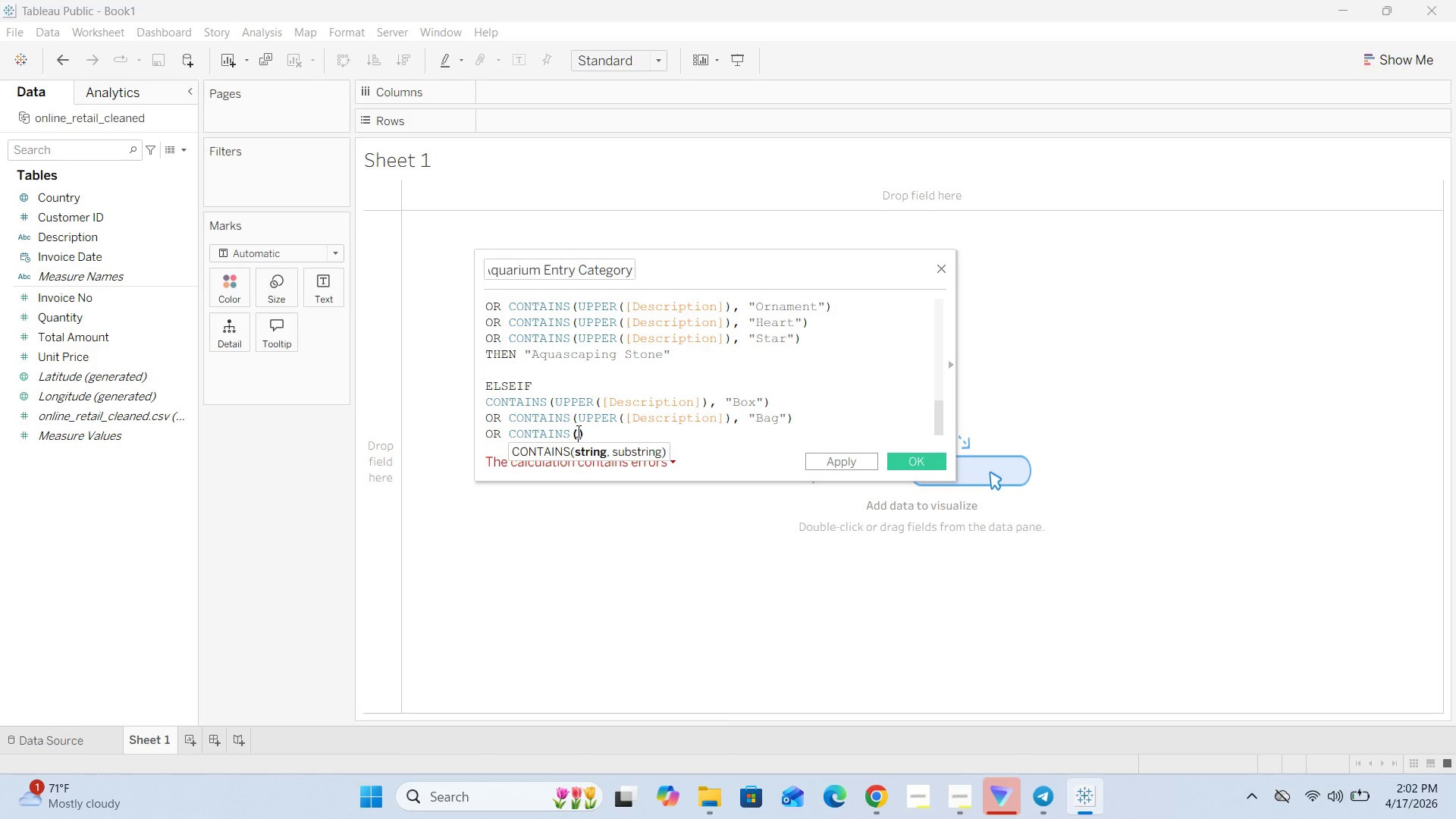 
type(UPPER())
 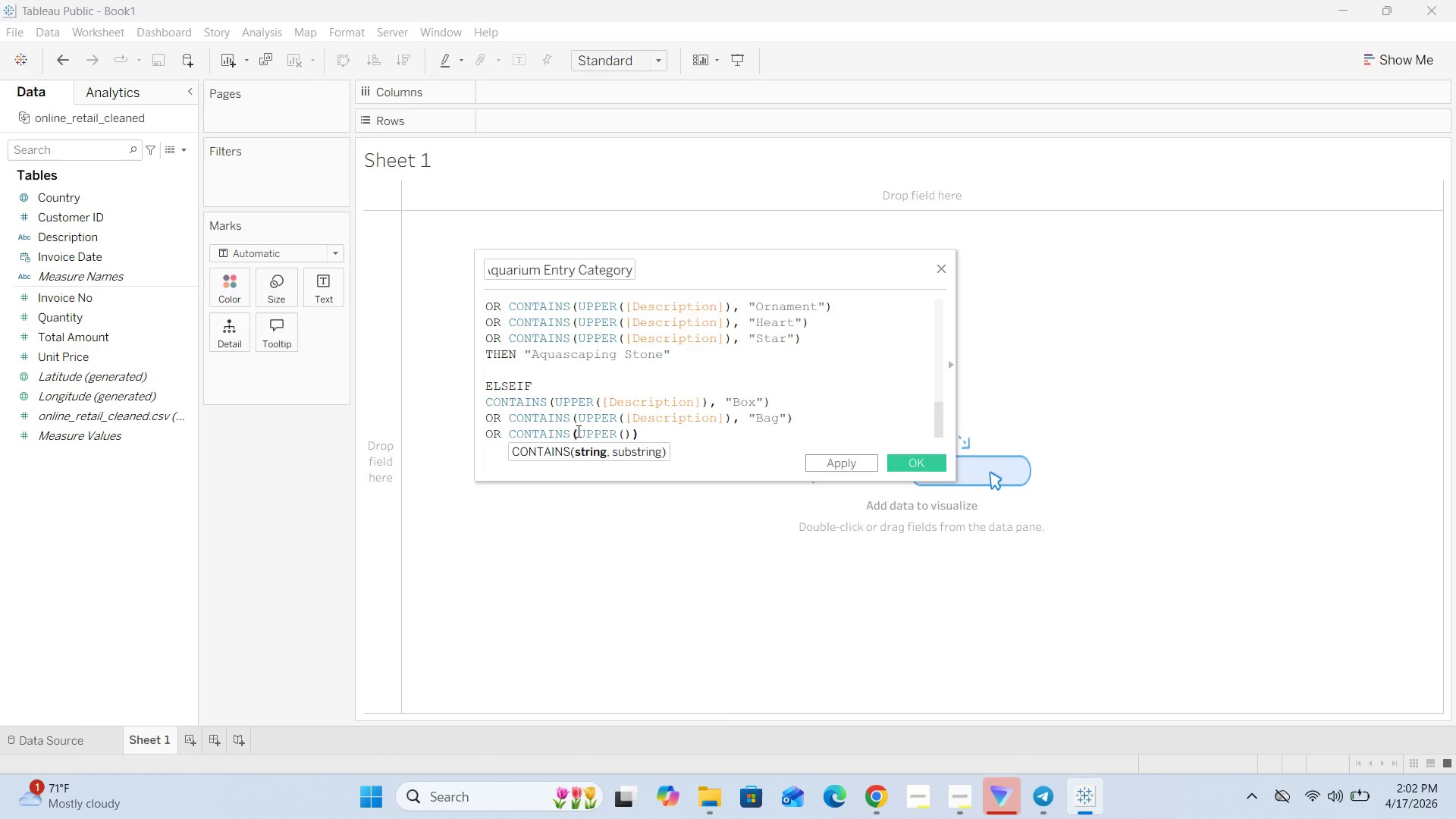 
key(ArrowLeft)
 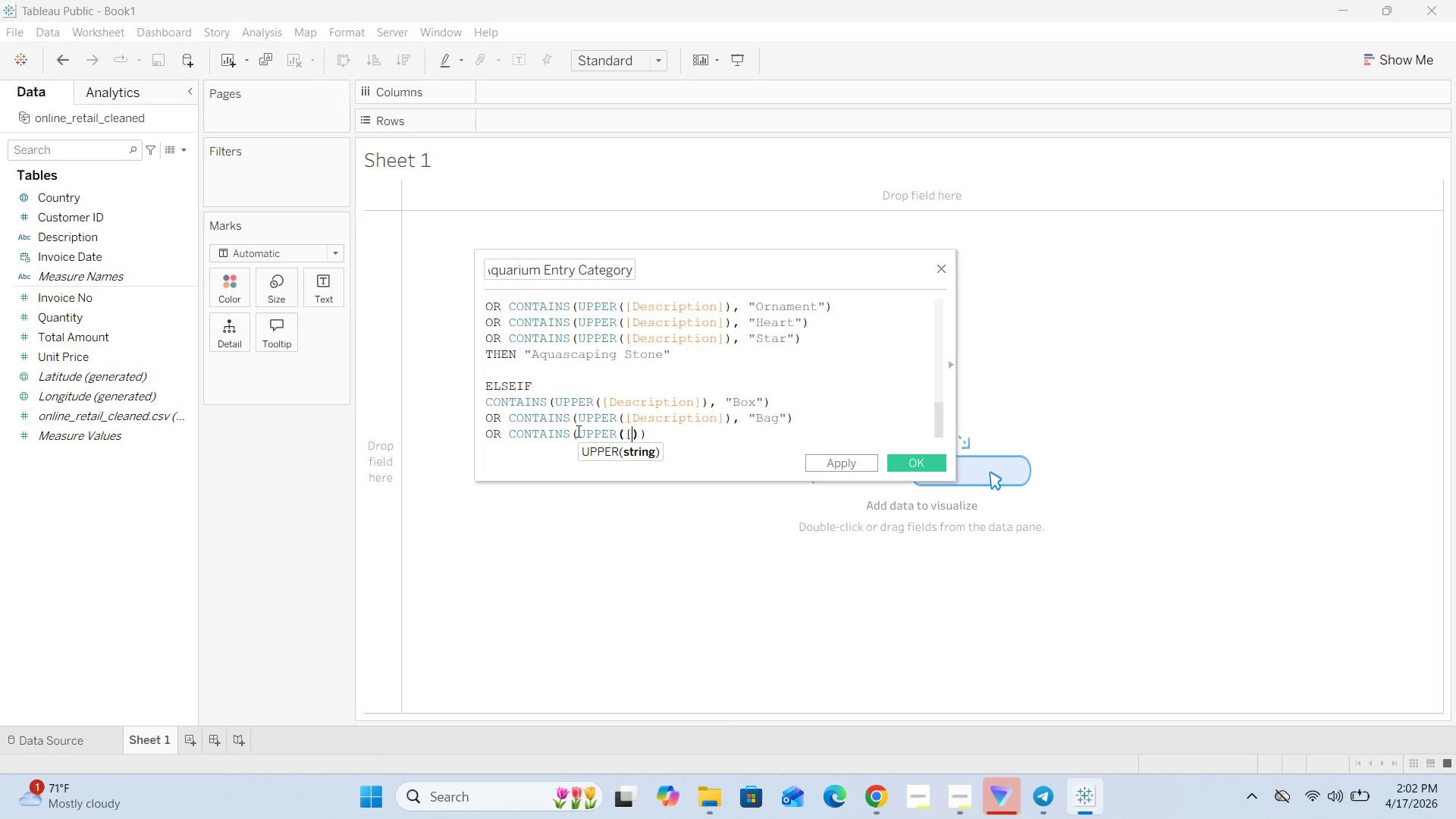 
key(BracketLeft)
 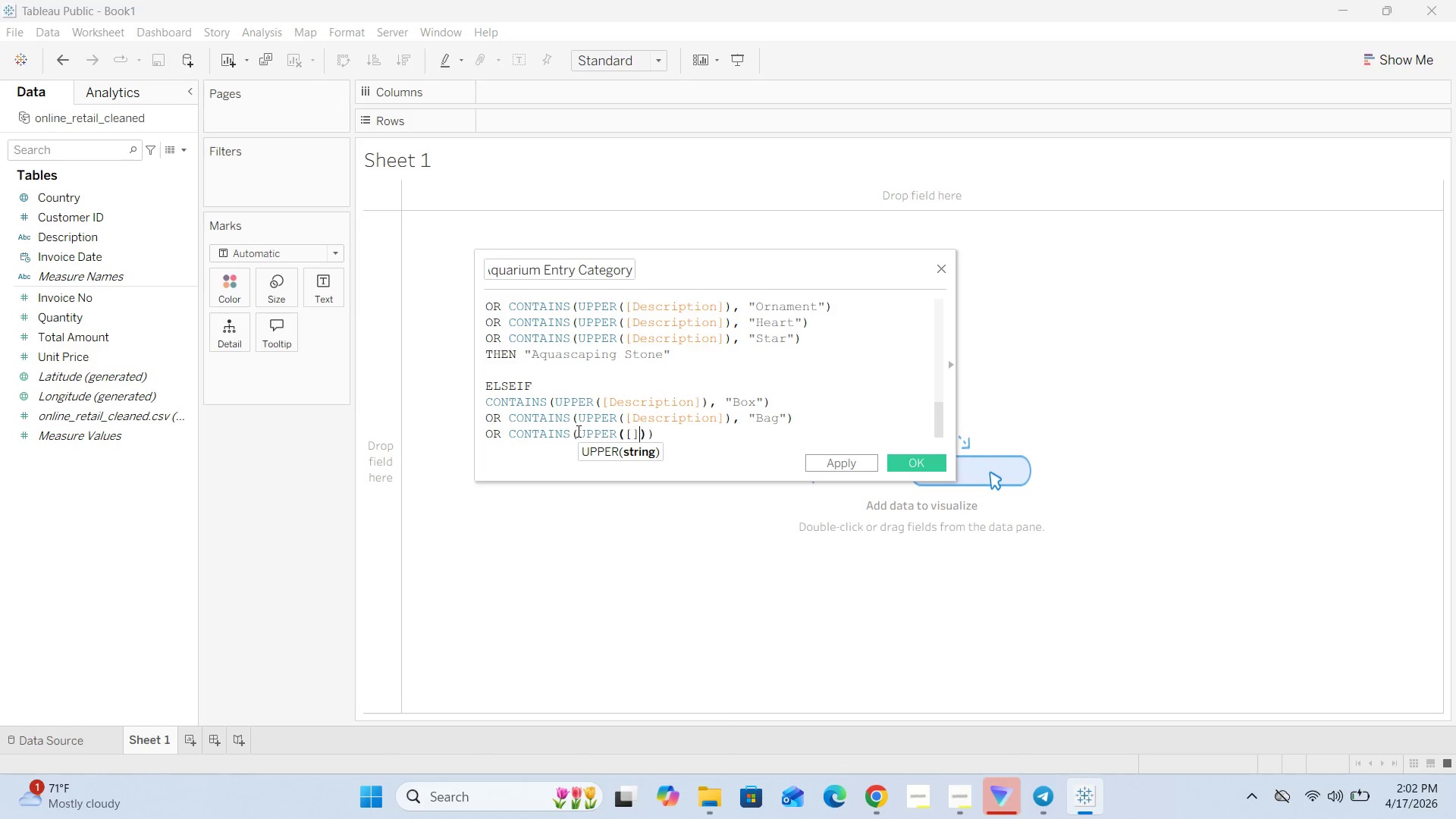 
key(BracketRight)
 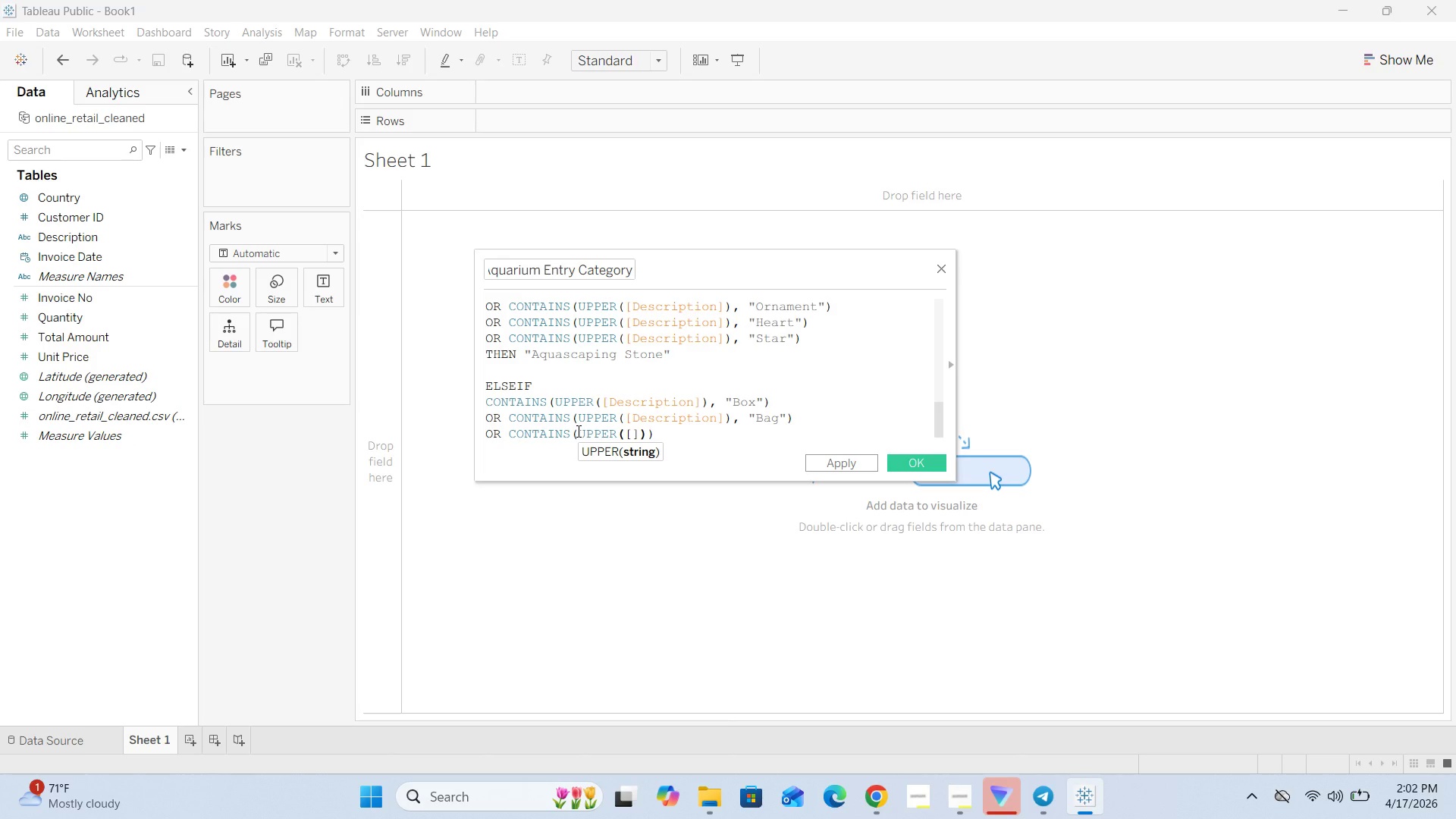 
key(ArrowLeft)
 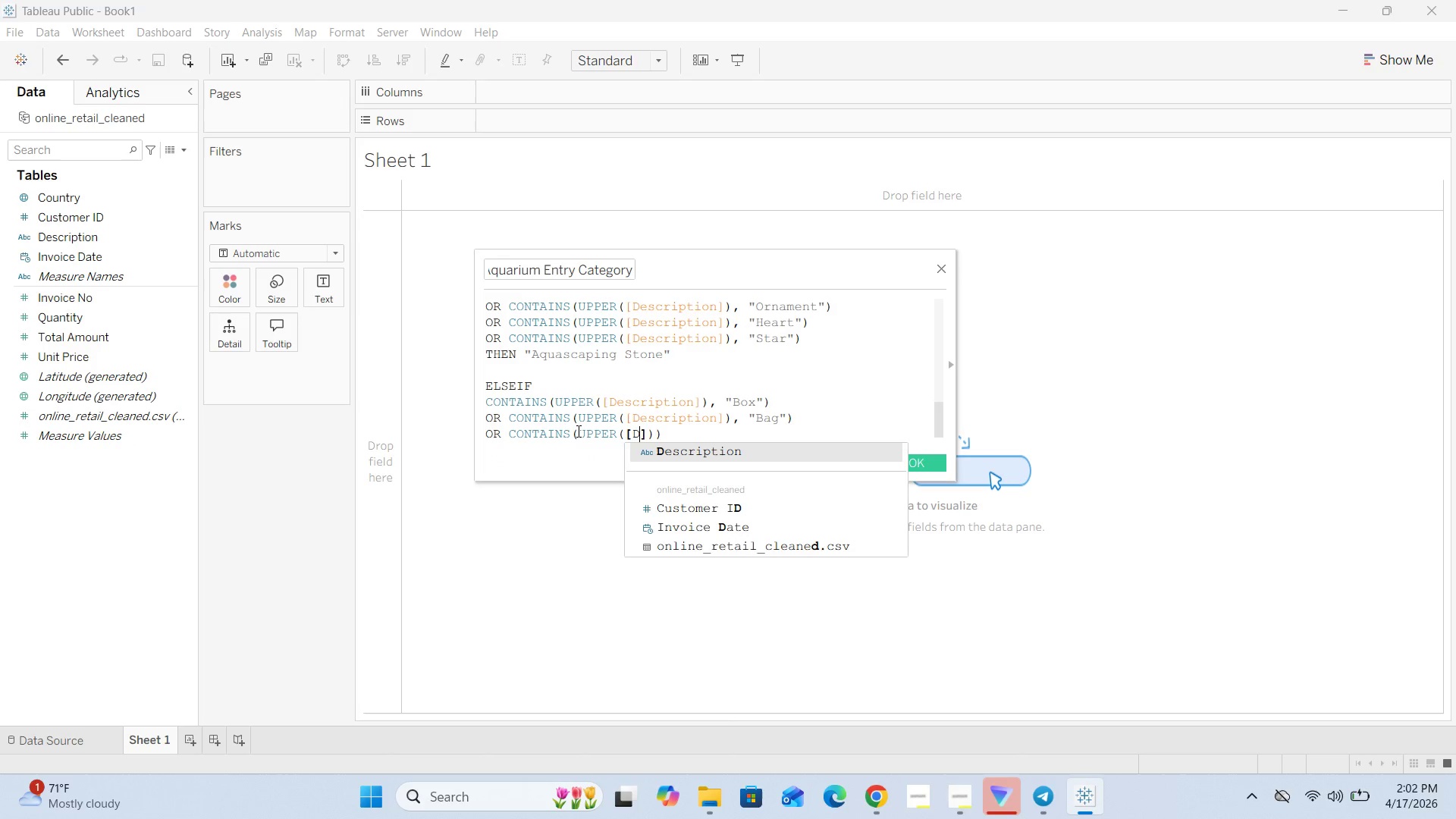 
type(Description)
 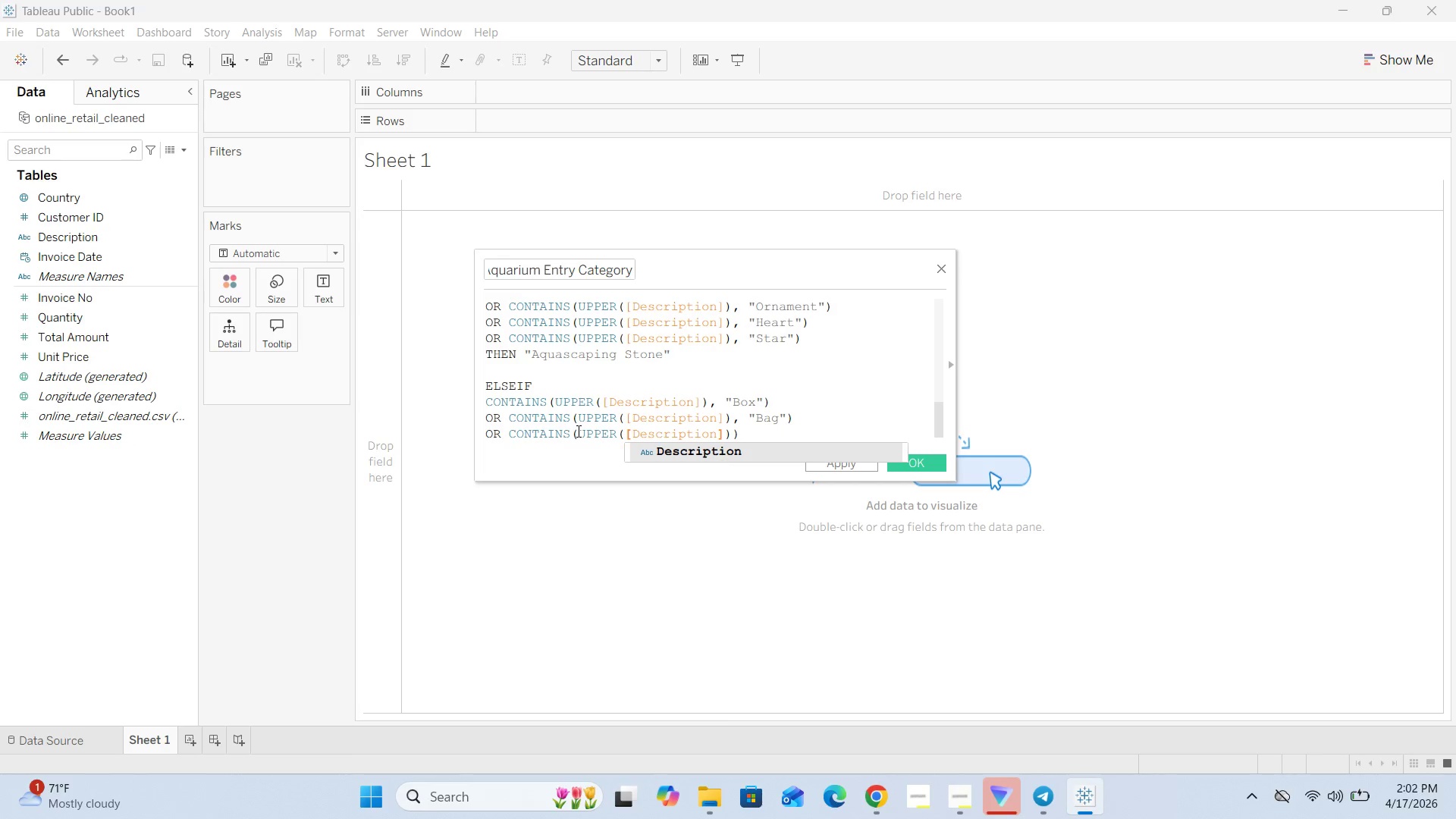 
key(ArrowRight)
 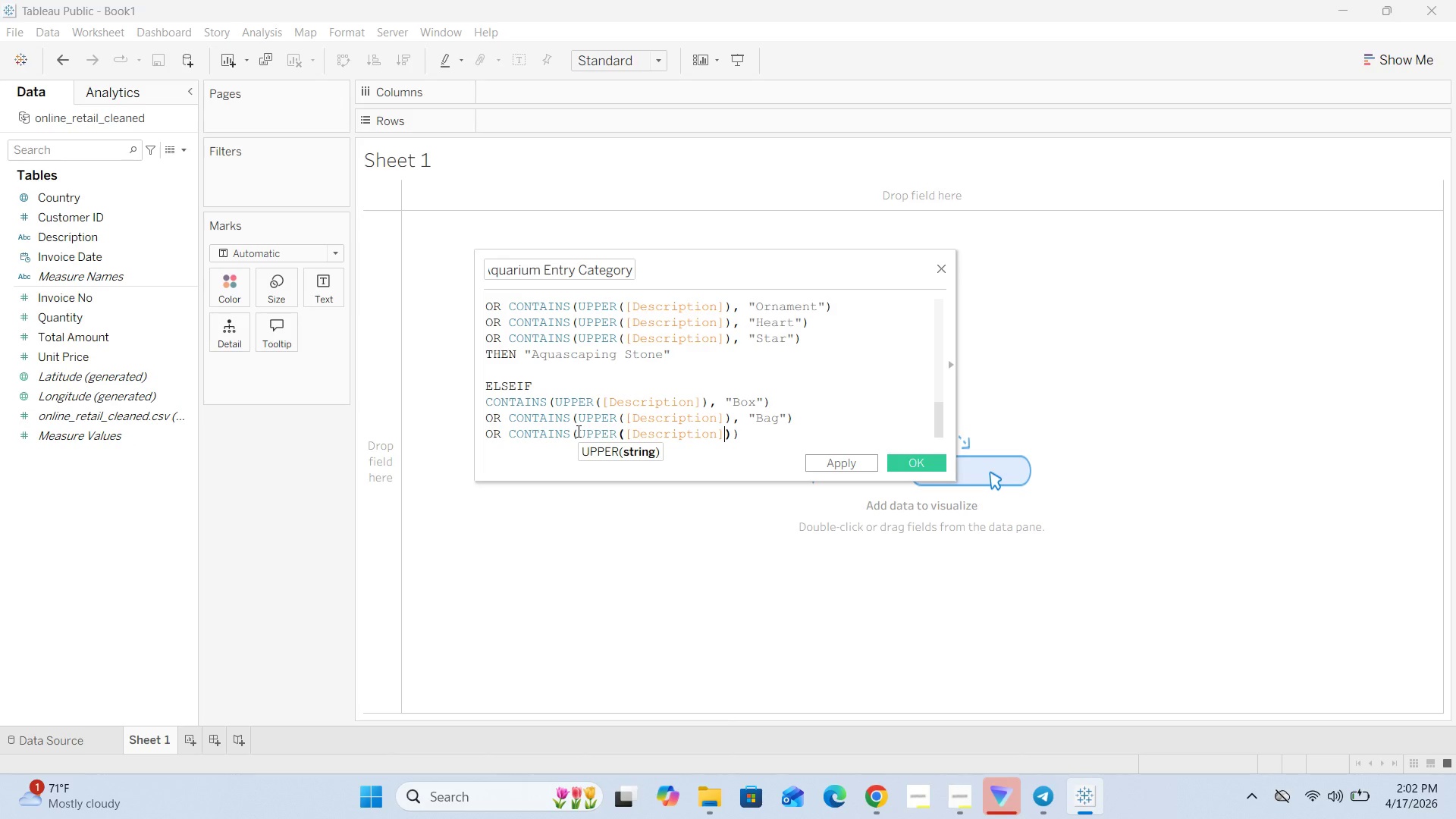 
key(ArrowRight)
 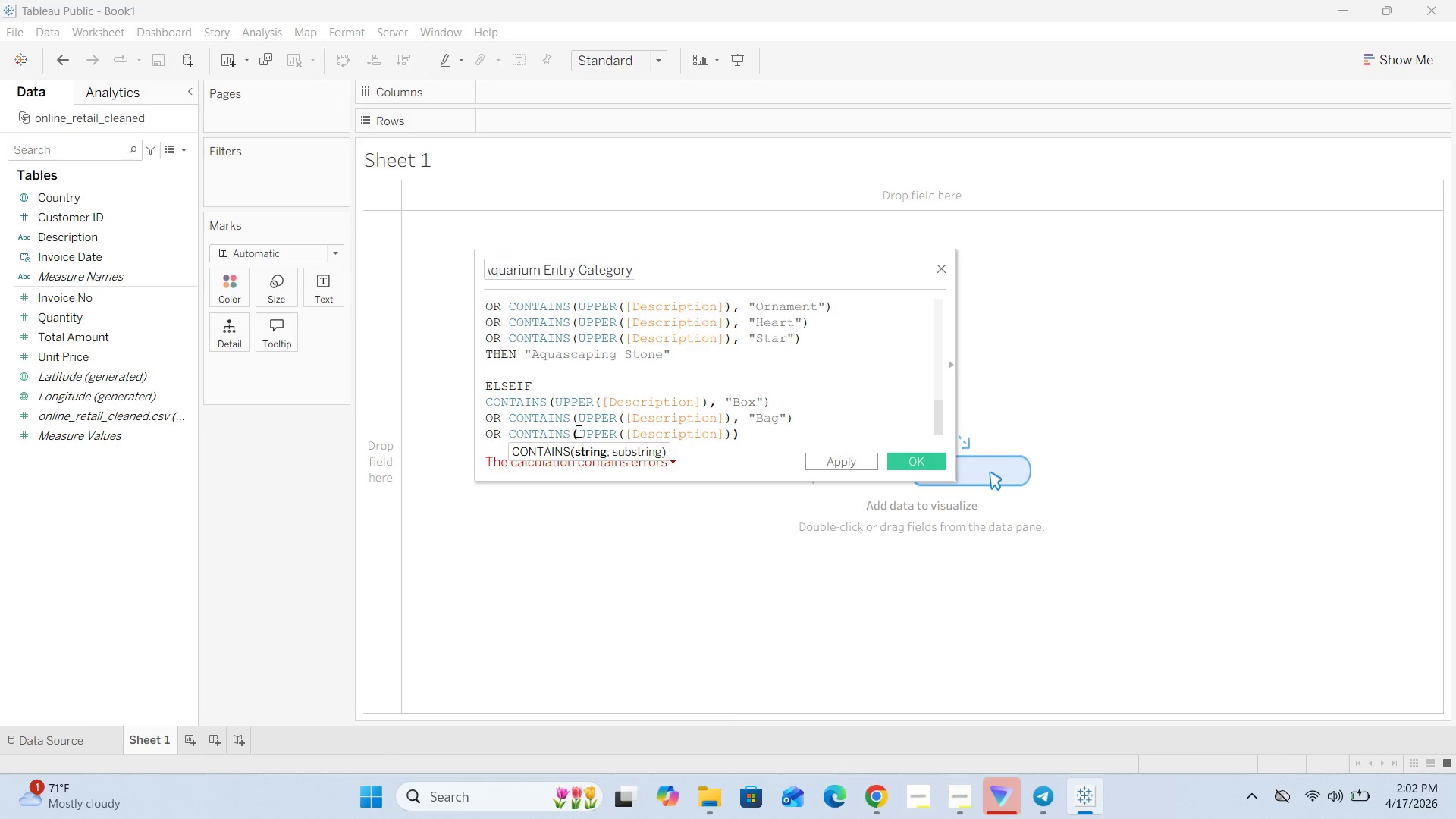 
key(Comma)
 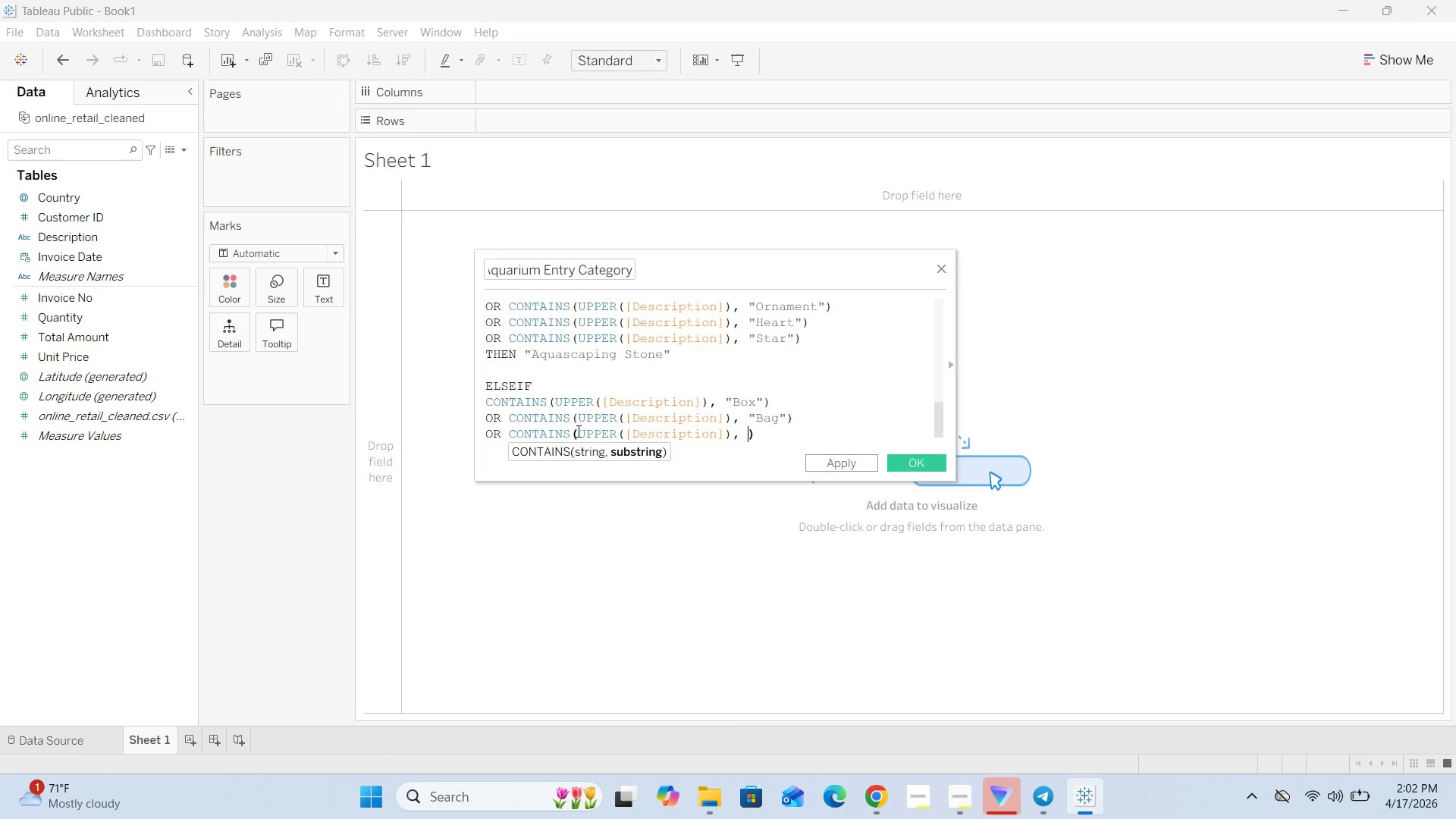 
key(Space)
 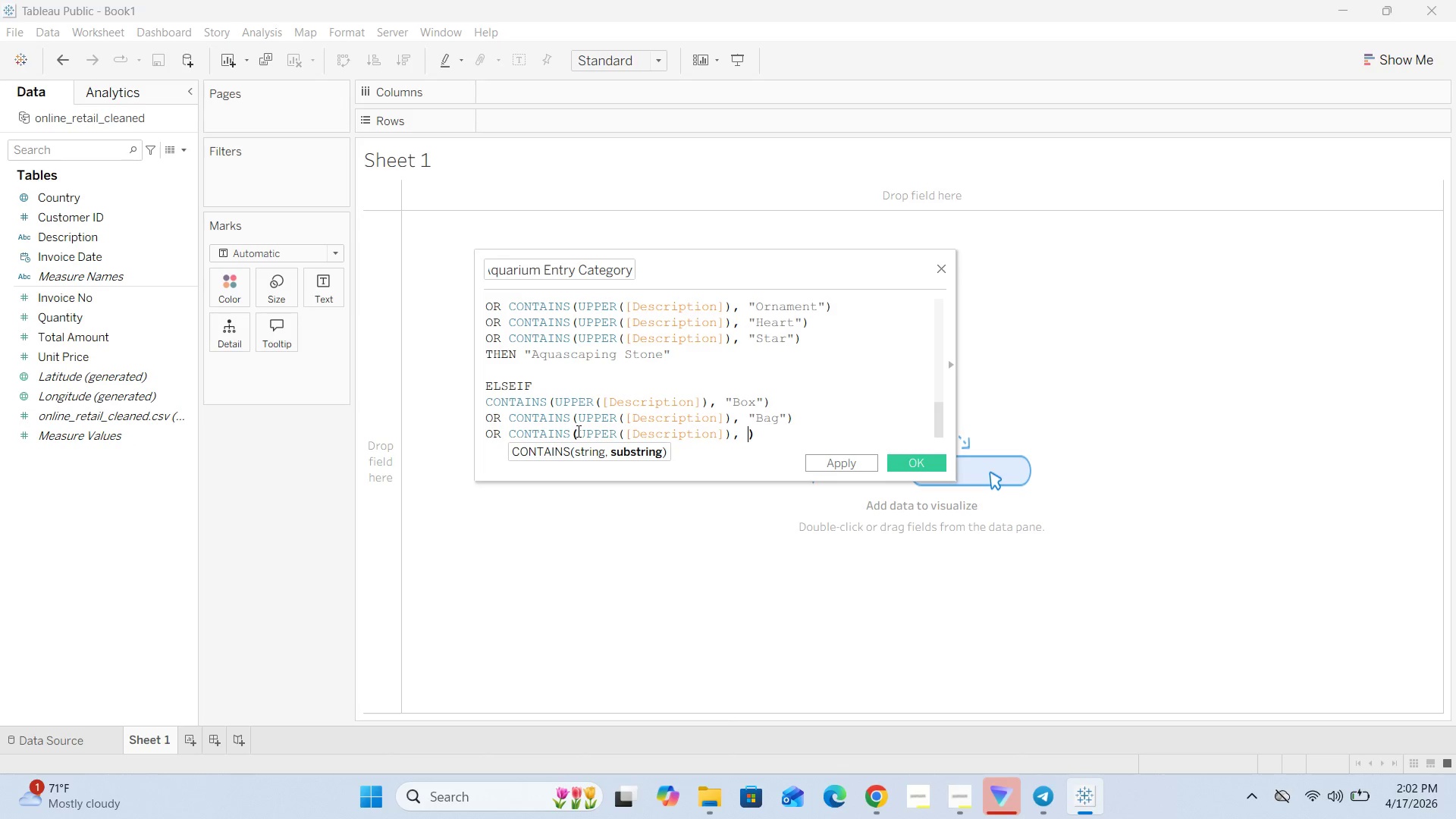 
key(Shift+Quote)
 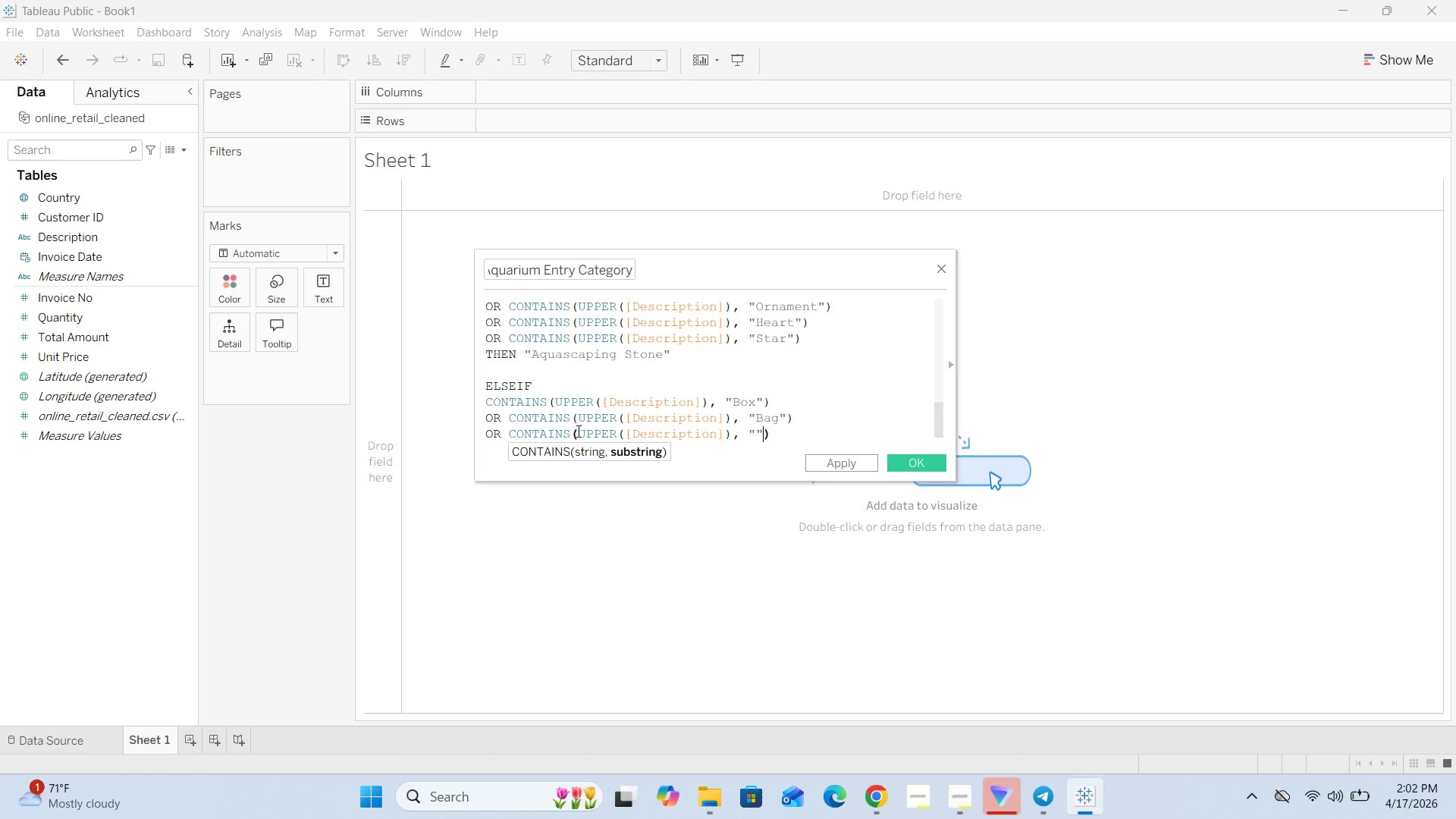 
key(Shift+Quote)
 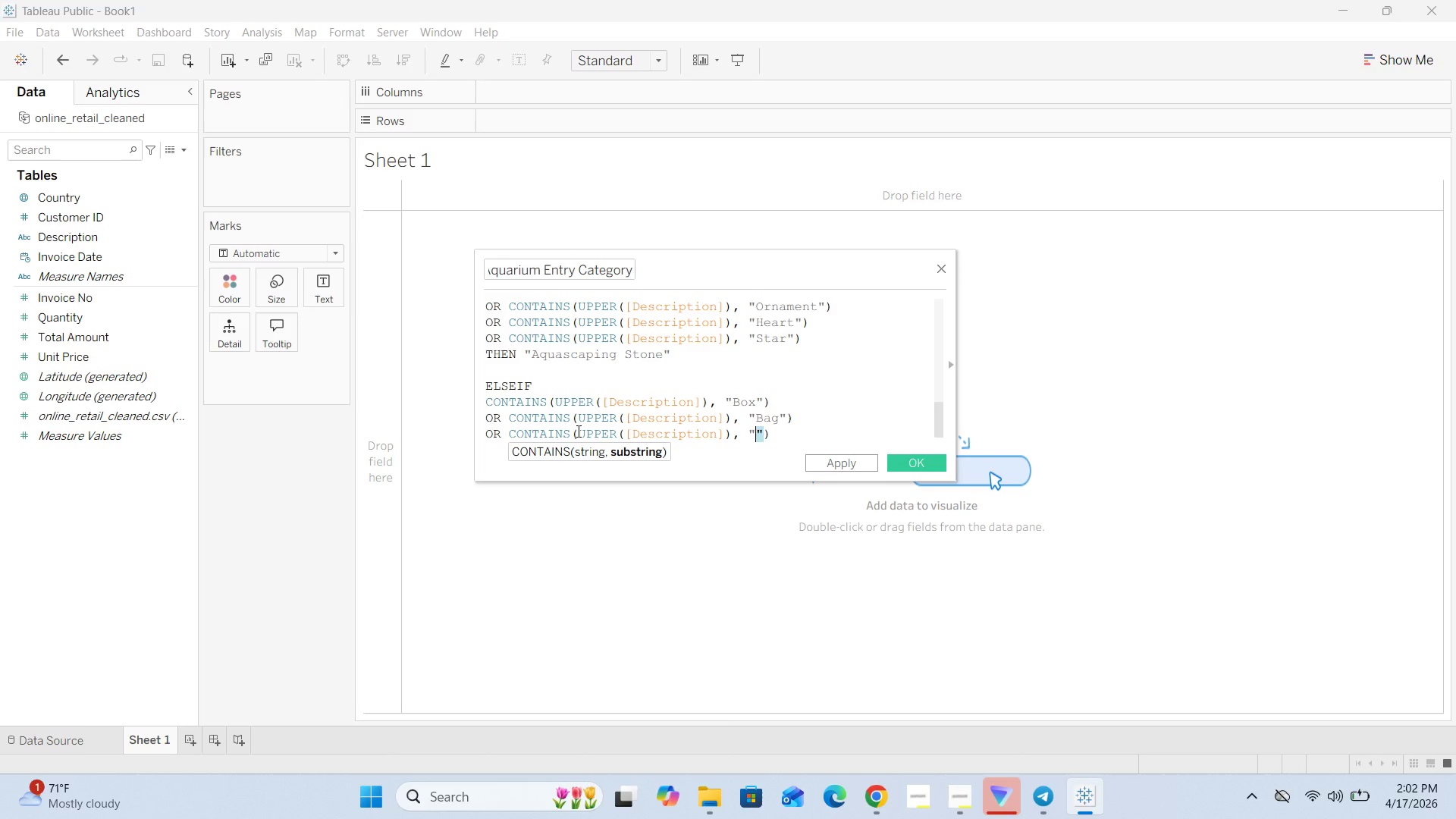 
key(Shift+ArrowLeft)
 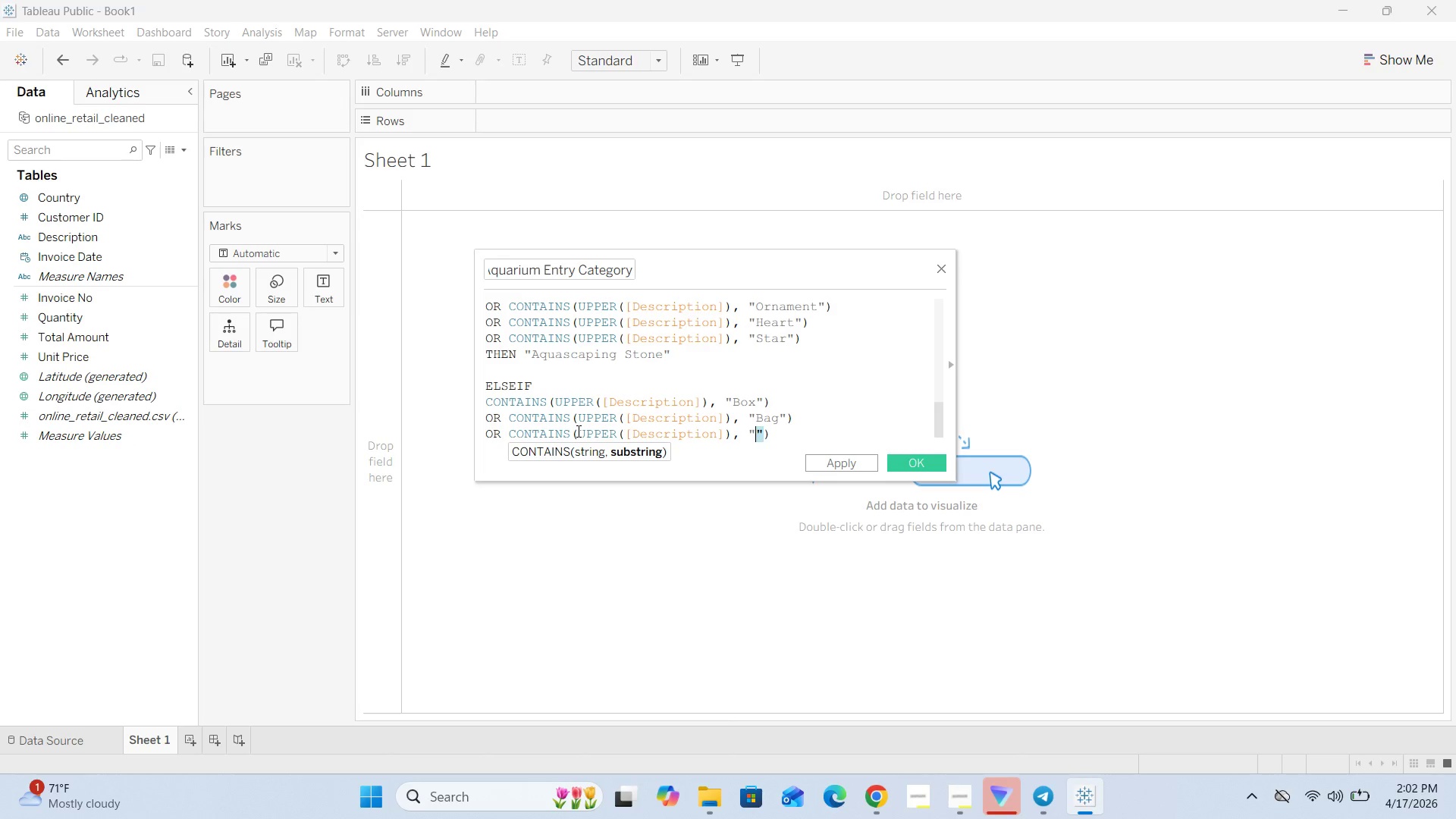 
key(ArrowLeft)
 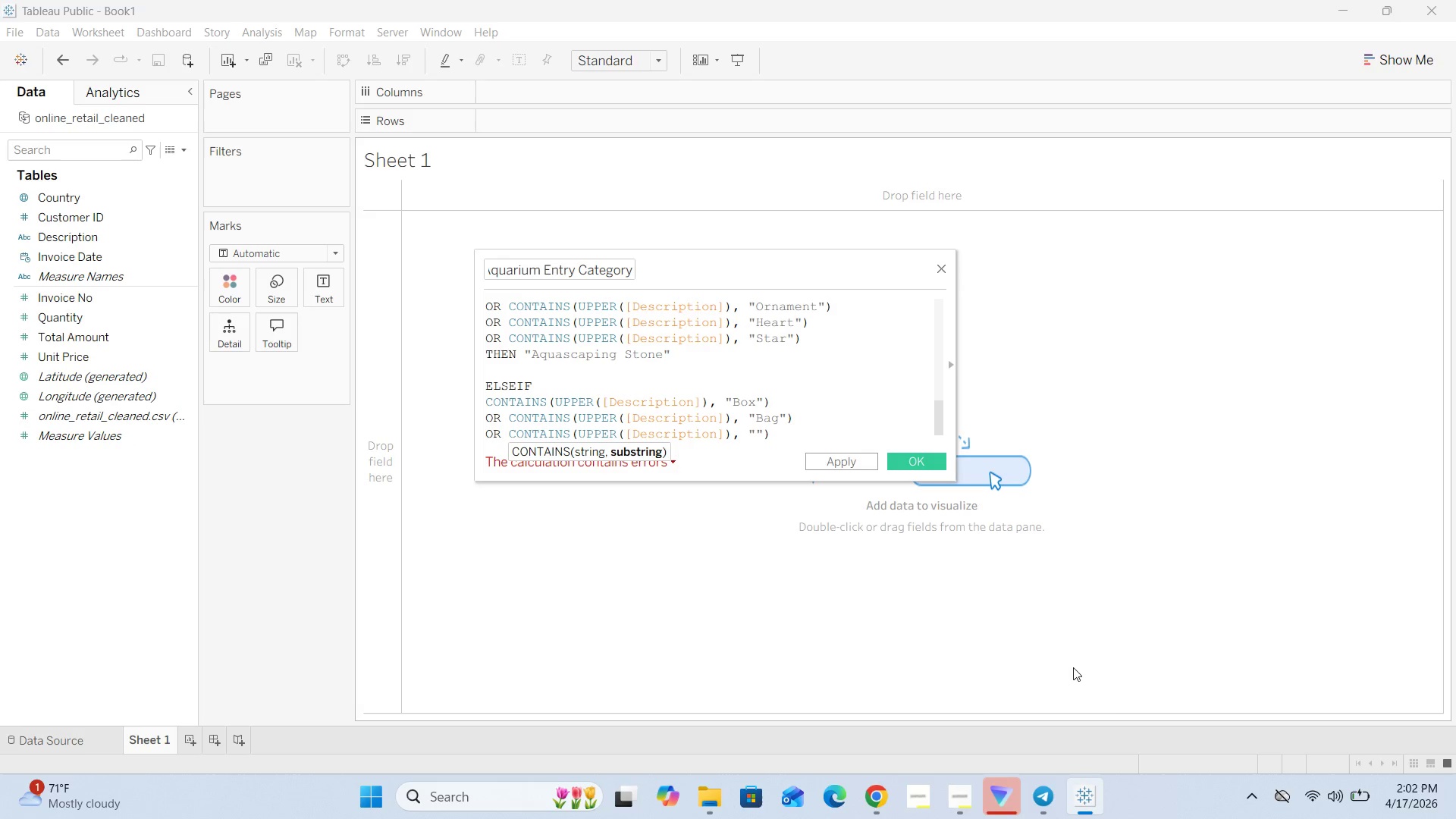 
left_click([1316, 798])
 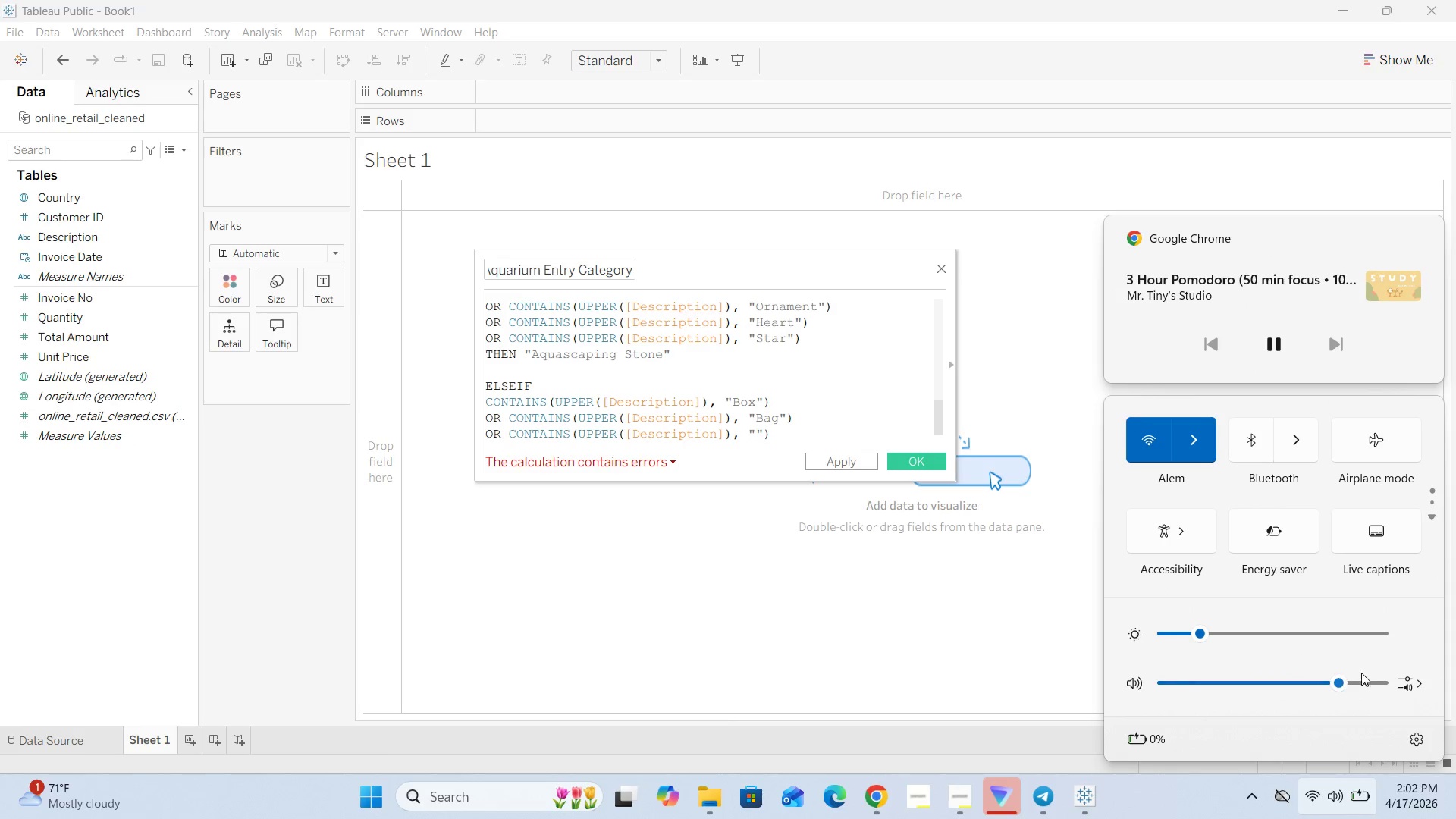 
left_click([1360, 679])
 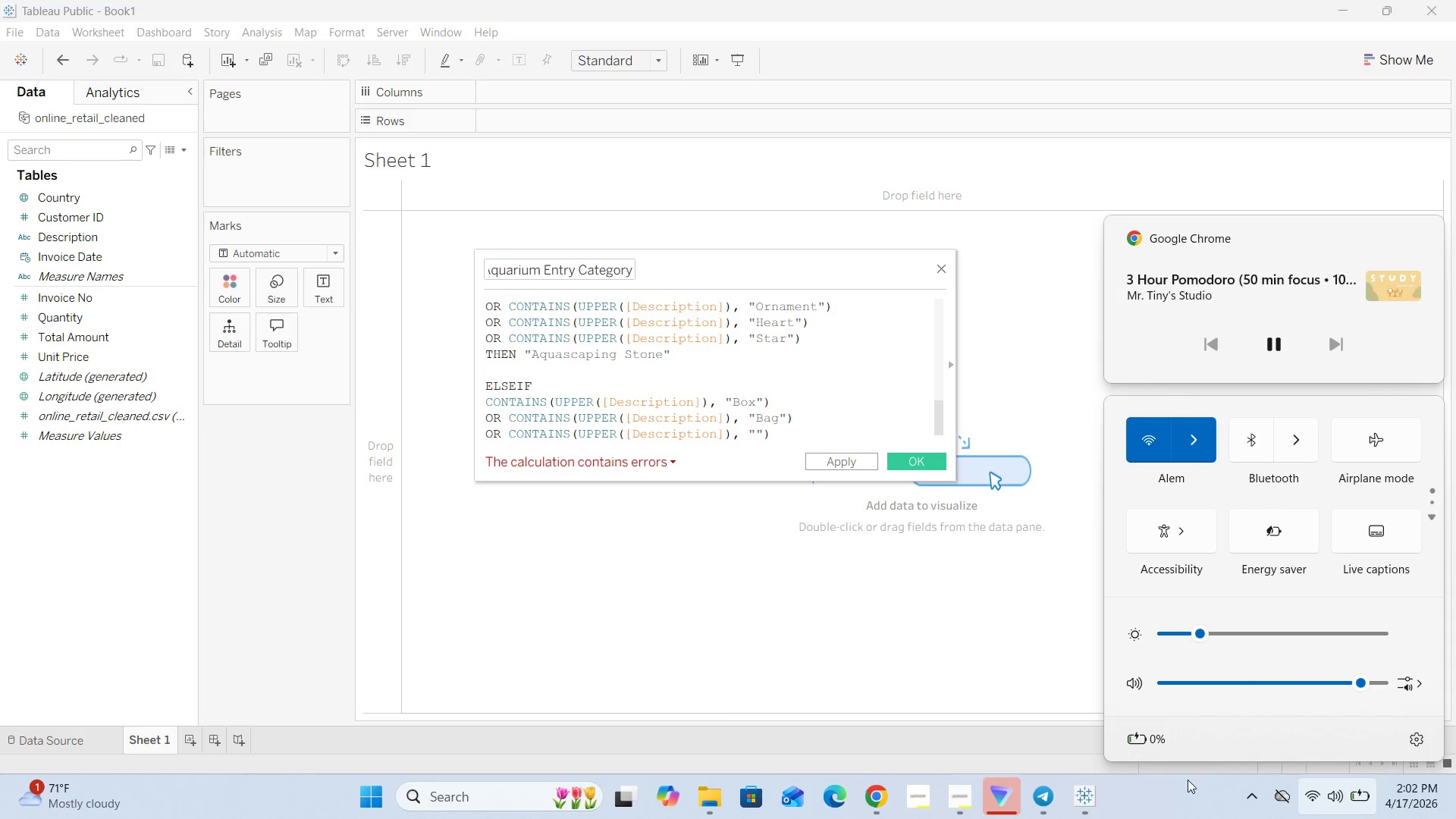 
left_click([1170, 816])
 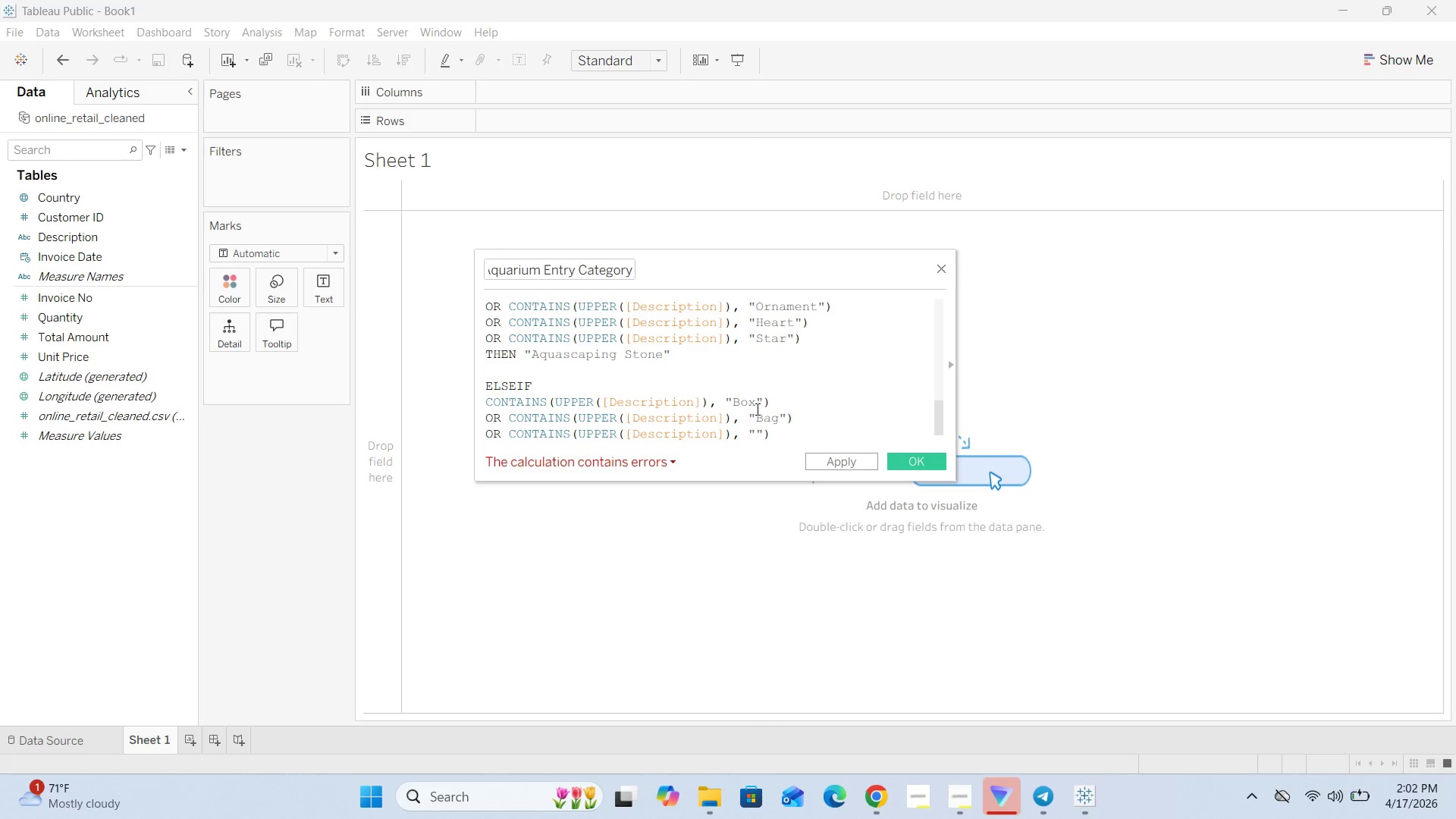 
left_click([755, 431])
 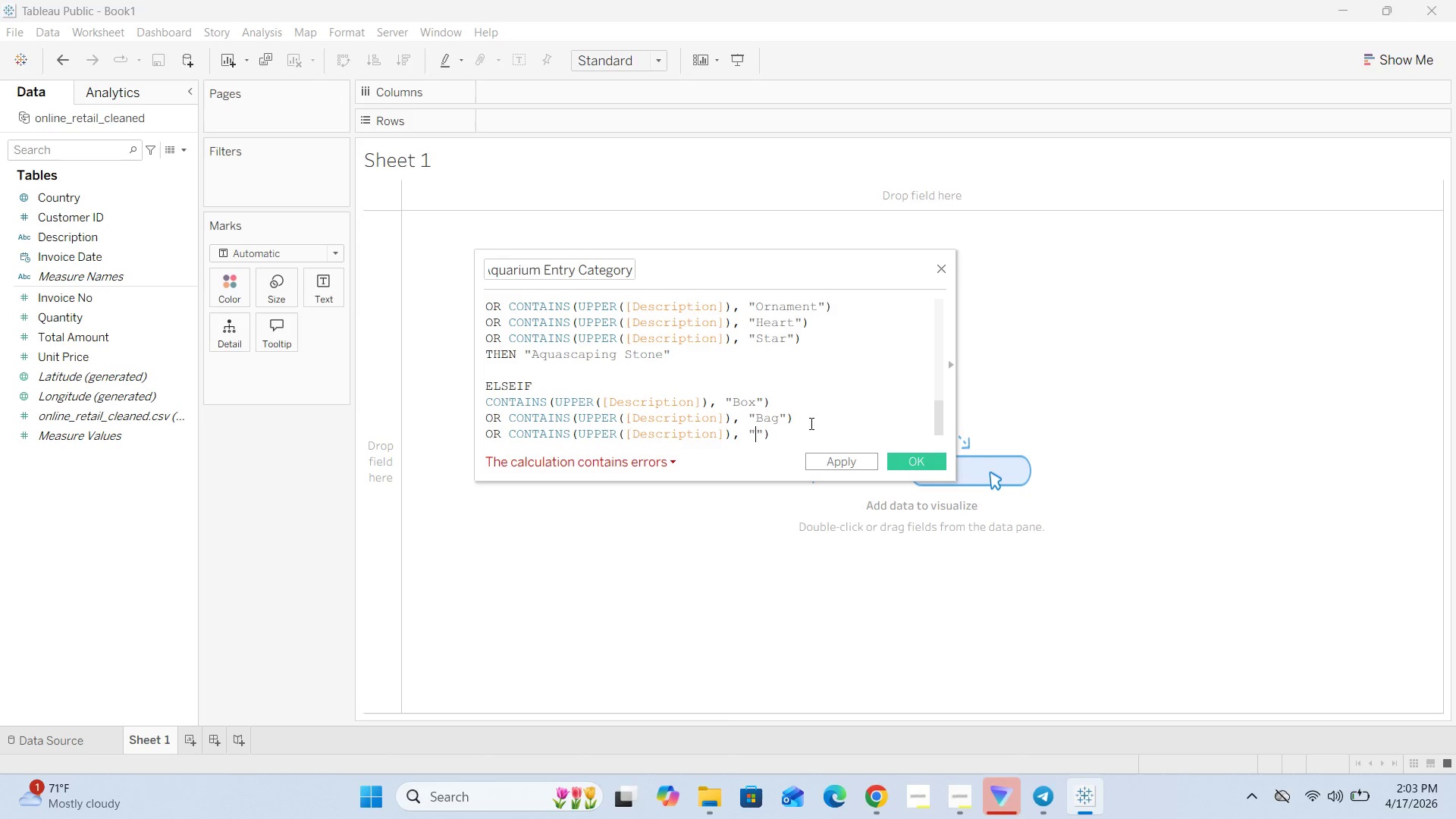 
type(Tray)
 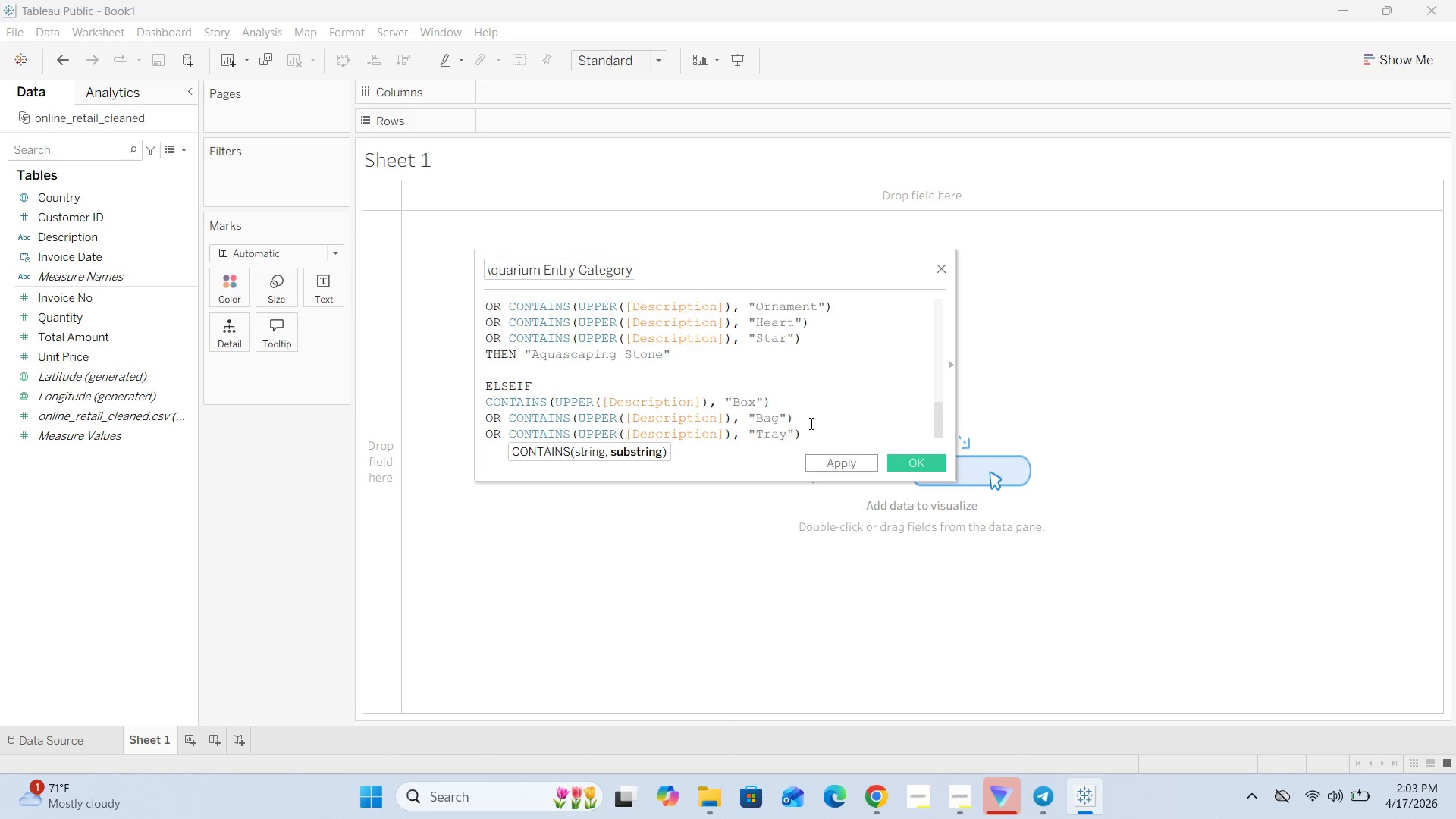 
key(ArrowRight)
 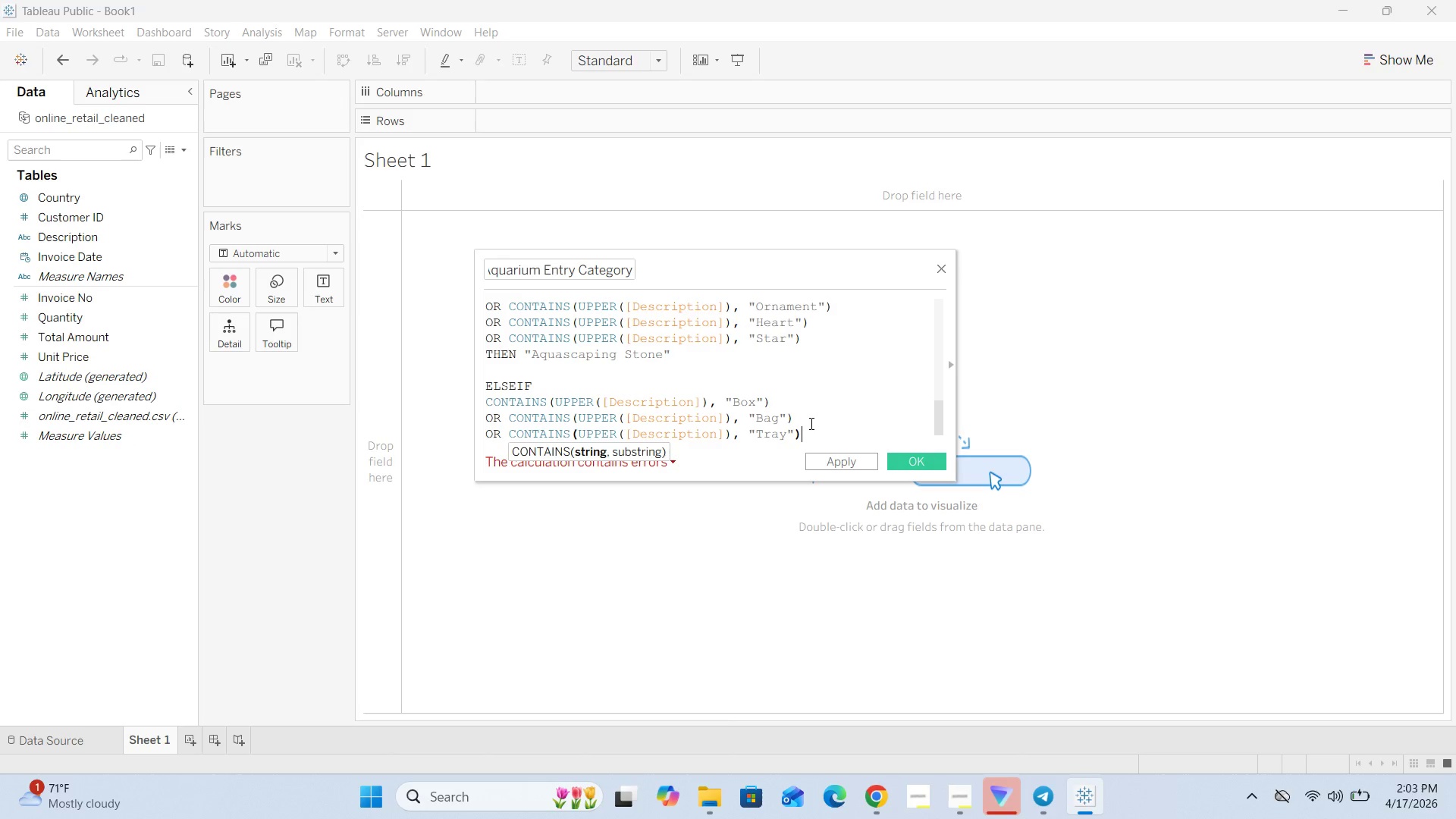 
key(ArrowRight)
 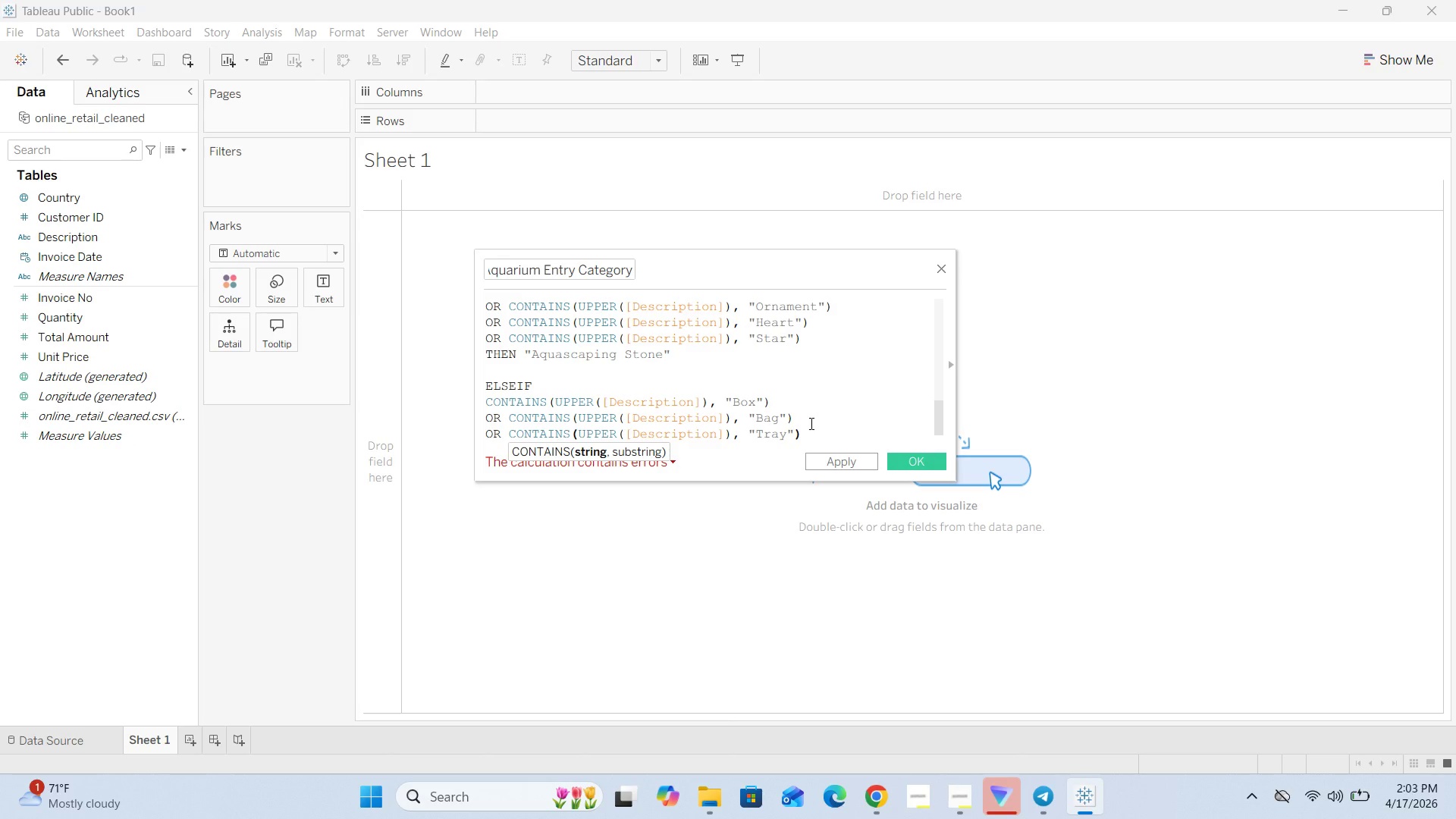 
key(Enter)
 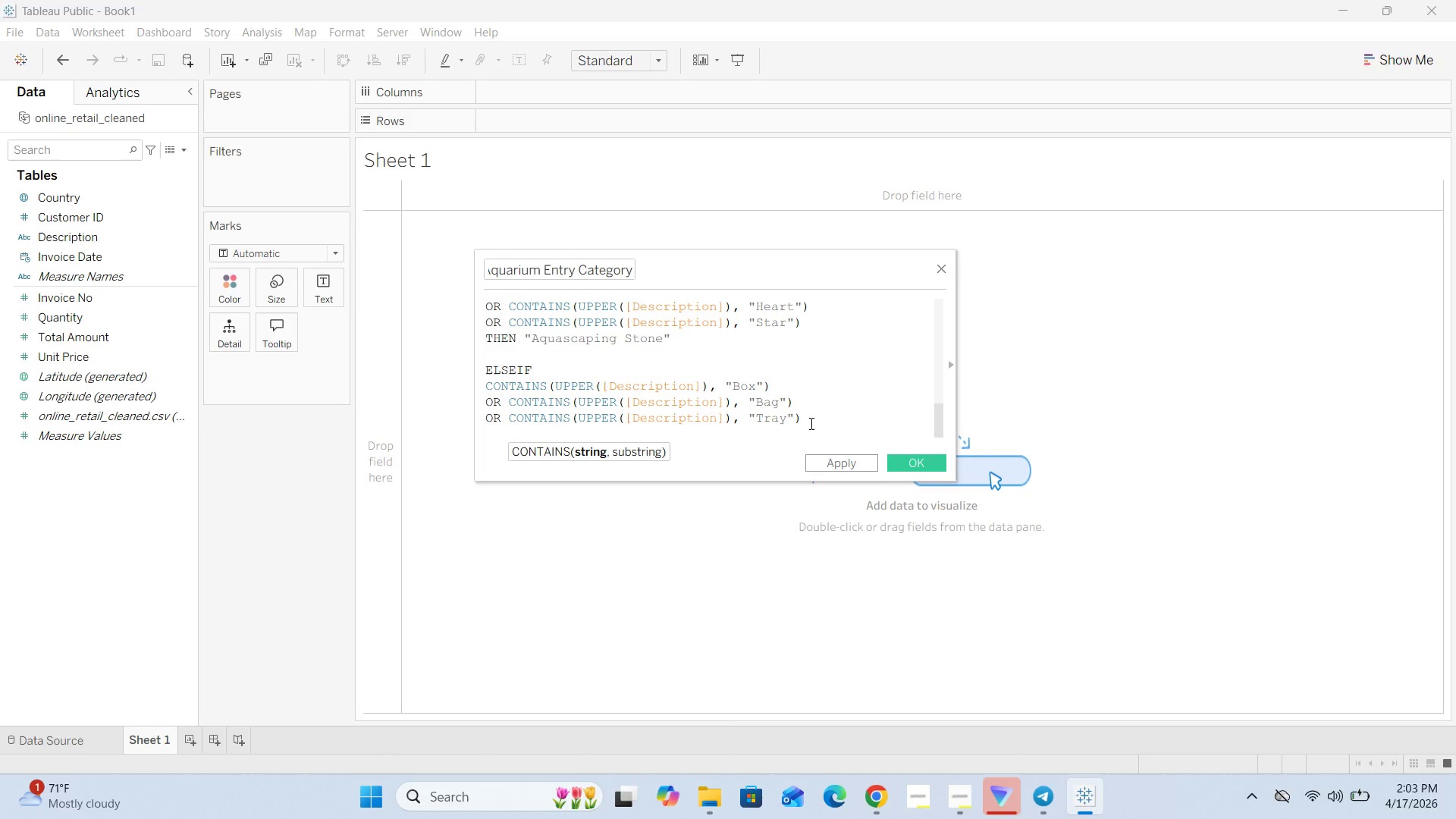 
type(OR CONTAINS())
 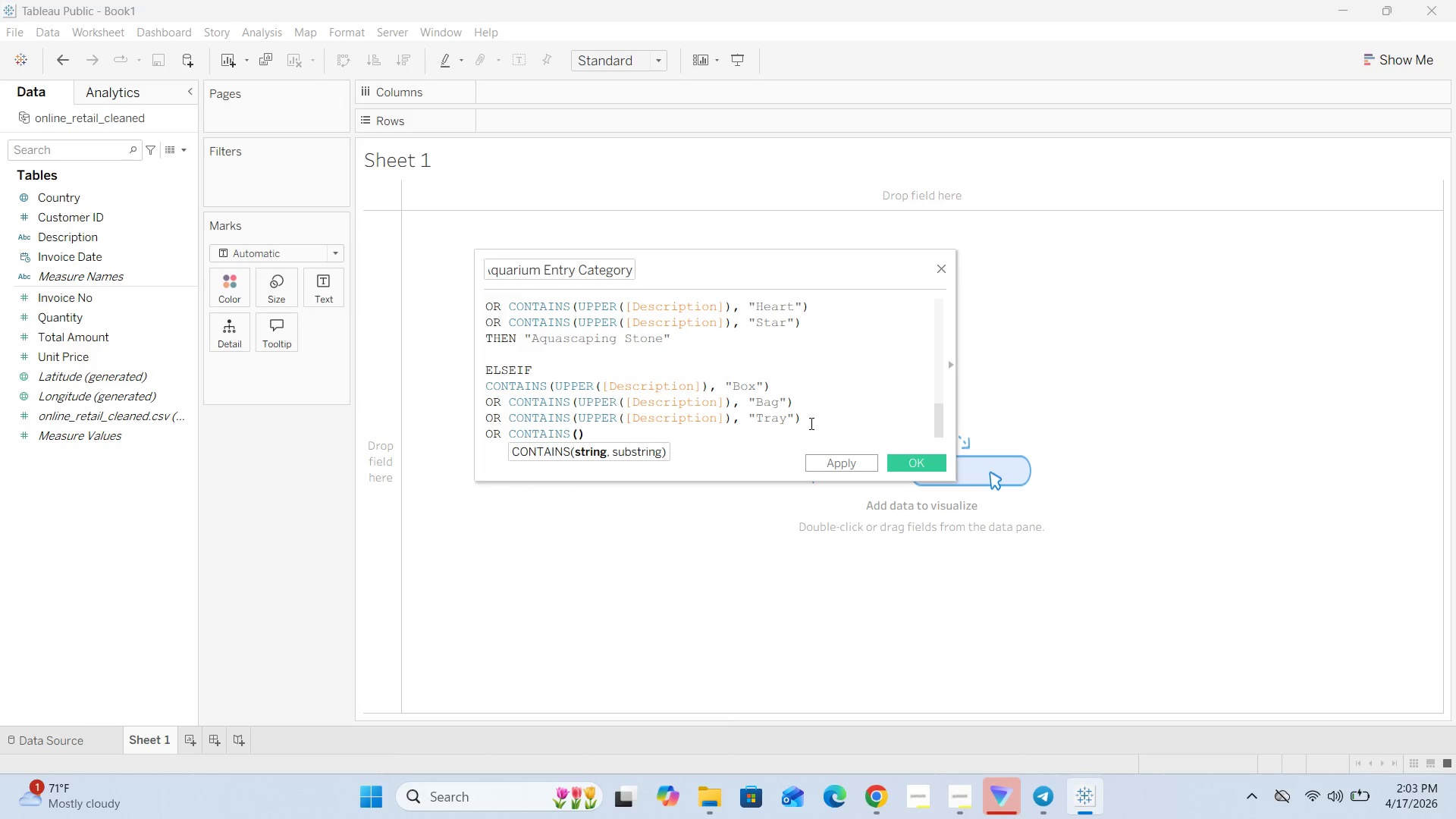 
 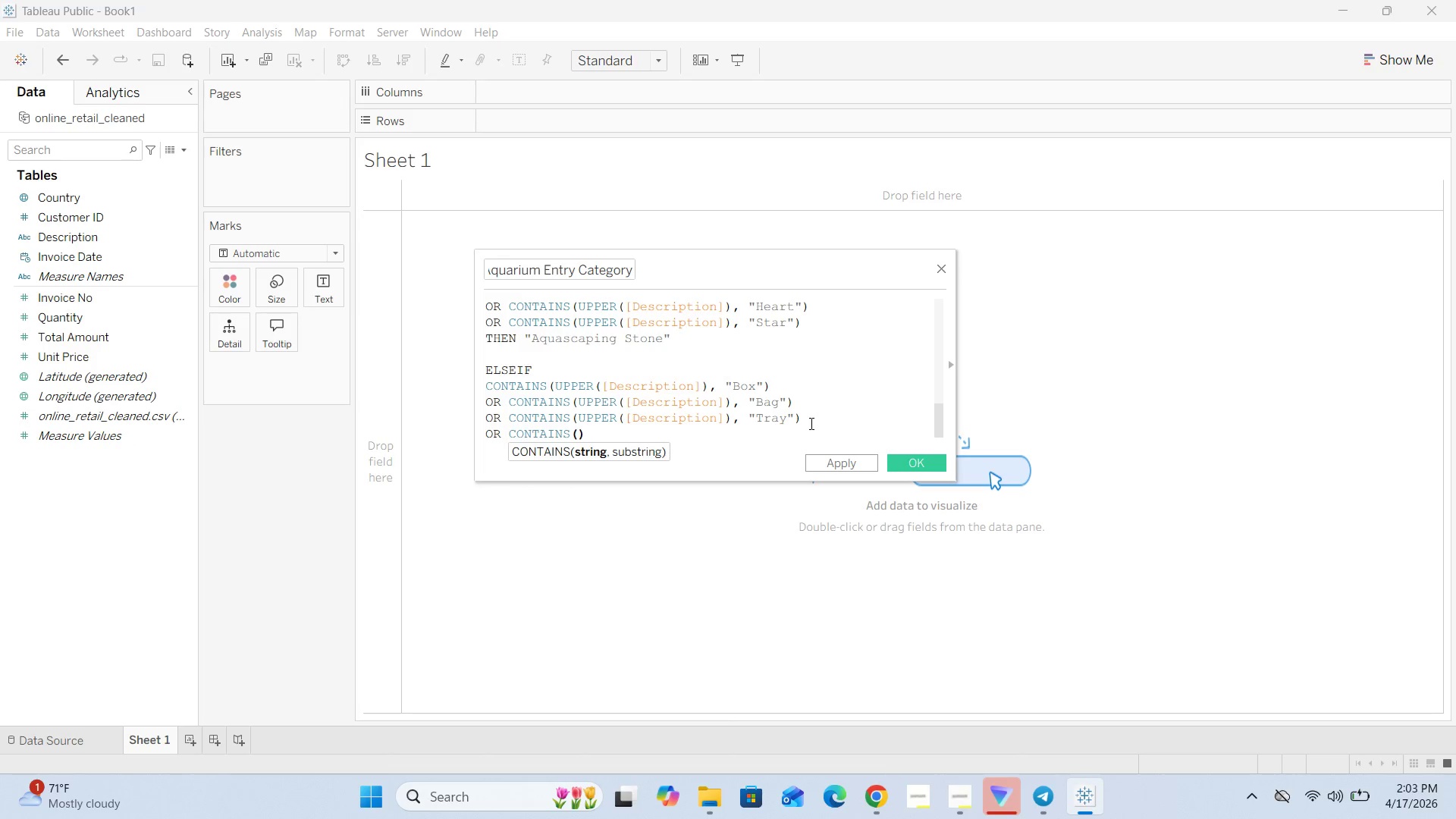 
key(Control+ControlRight)
 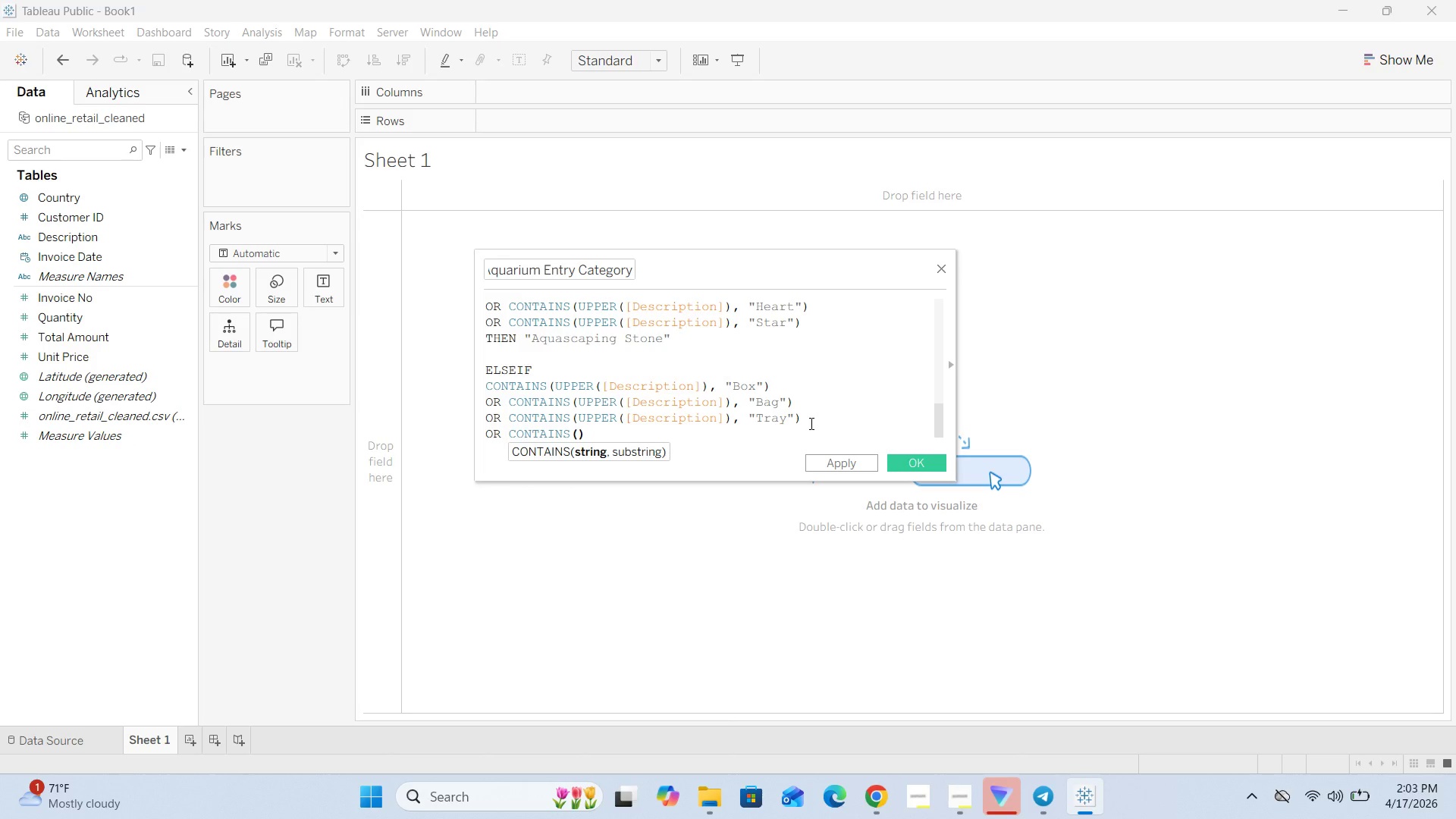 
key(ArrowLeft)
 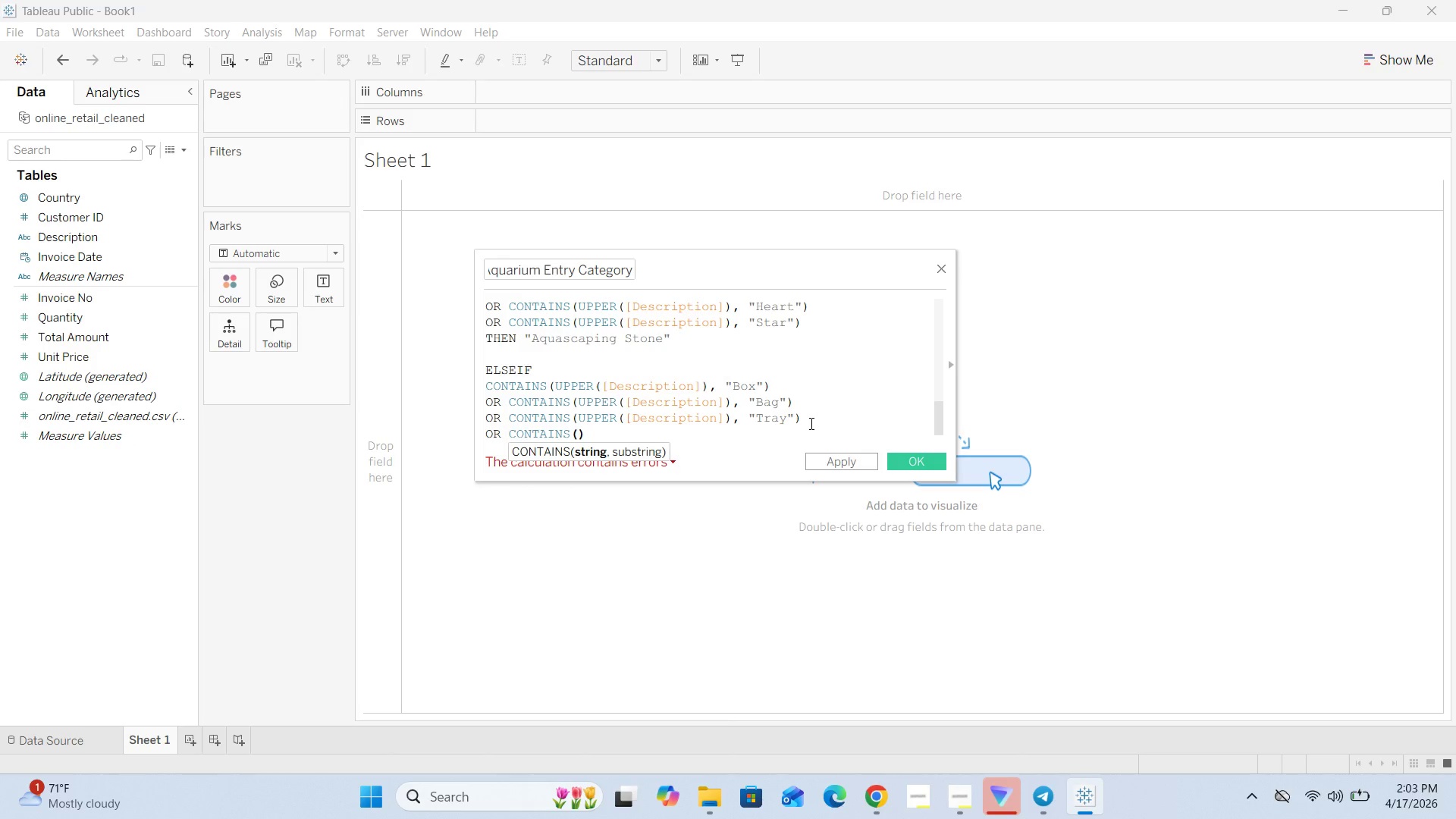 
type(UPPER())
 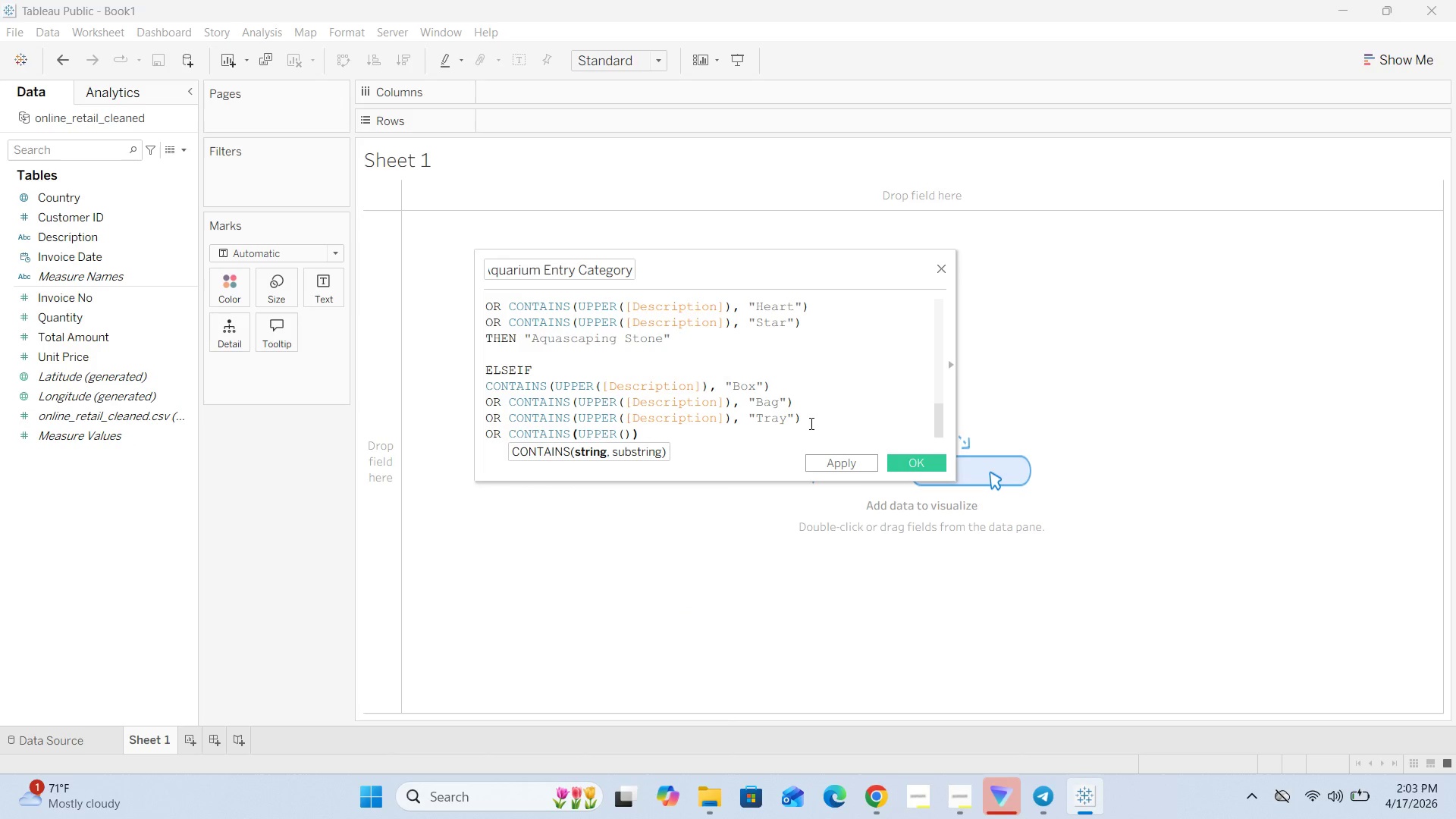 
key(ArrowLeft)
 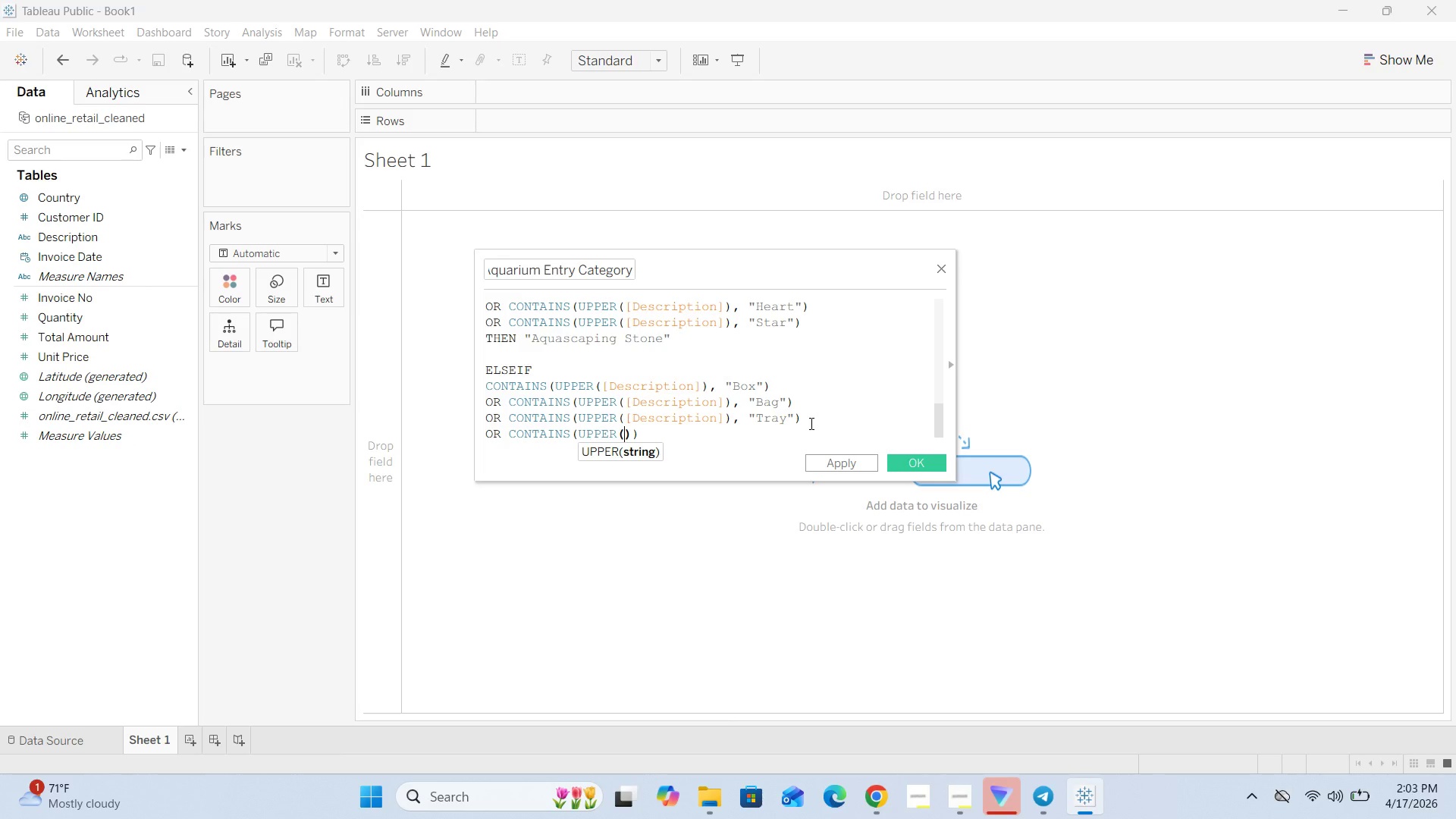 
key(BracketLeft)
 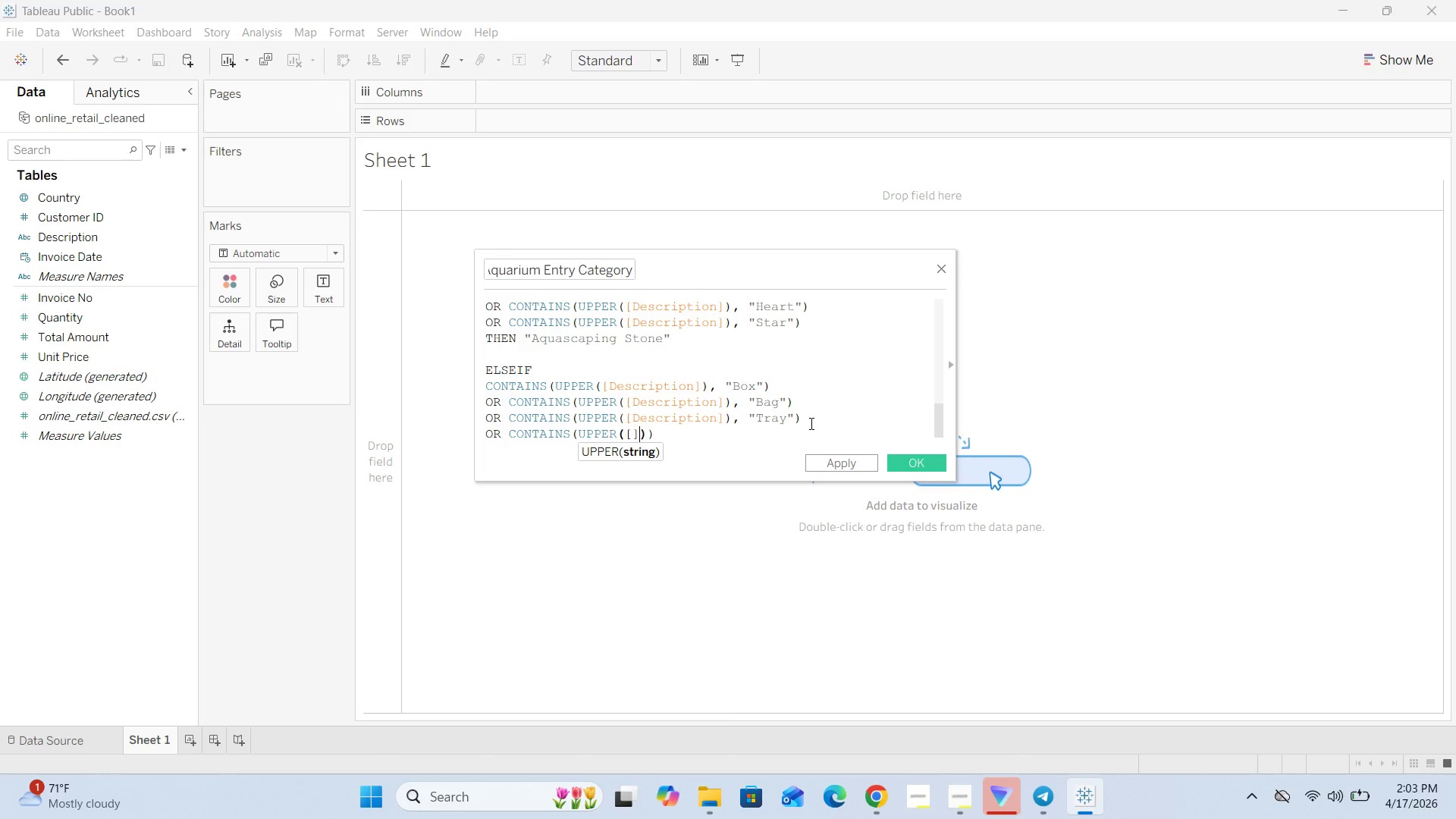 
key(BracketRight)
 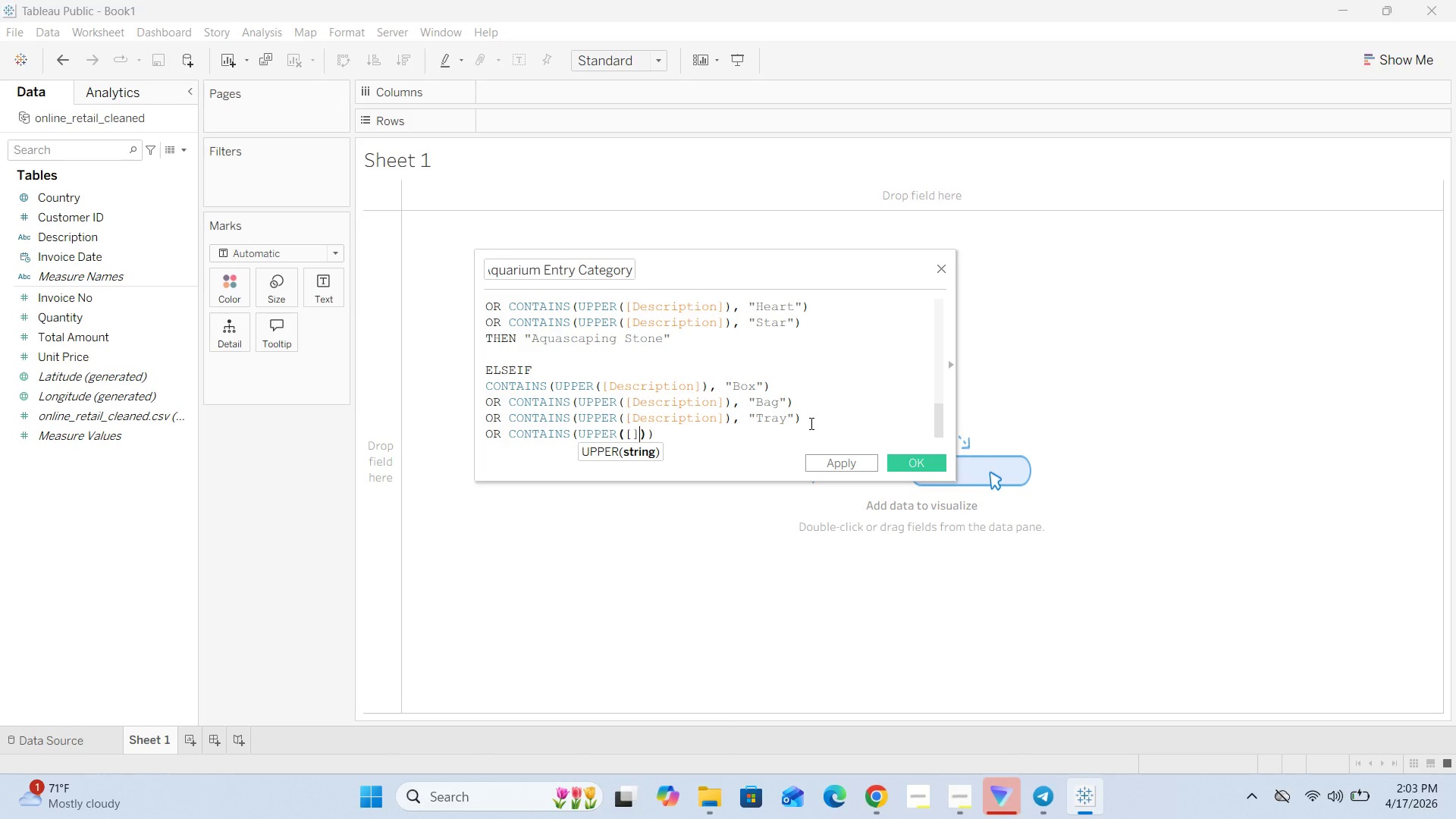 
key(ArrowLeft)
 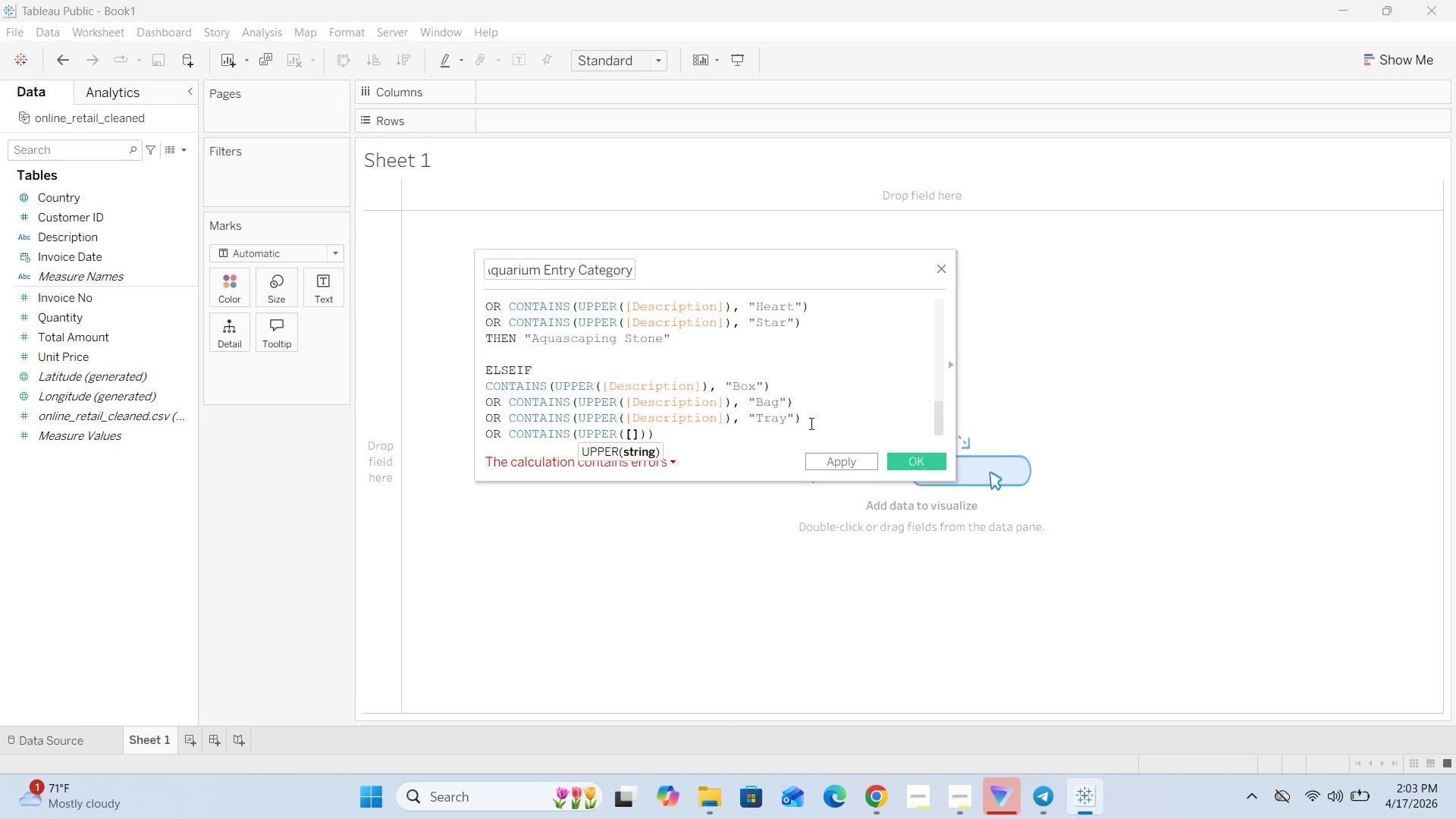 
type(DES)
key(Backspace)
key(Backspace)
type(escription)
 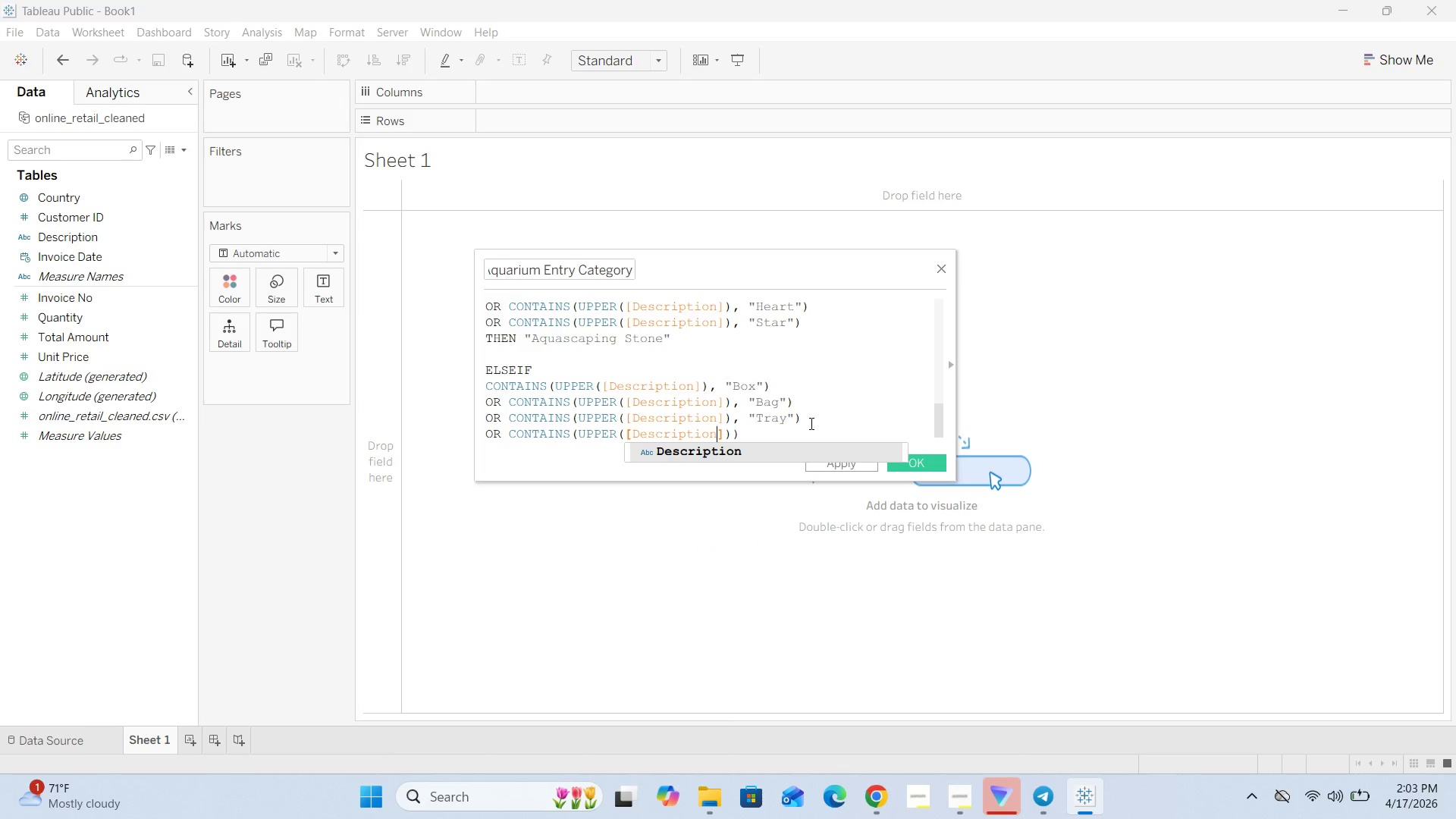 
key(ArrowRight)
 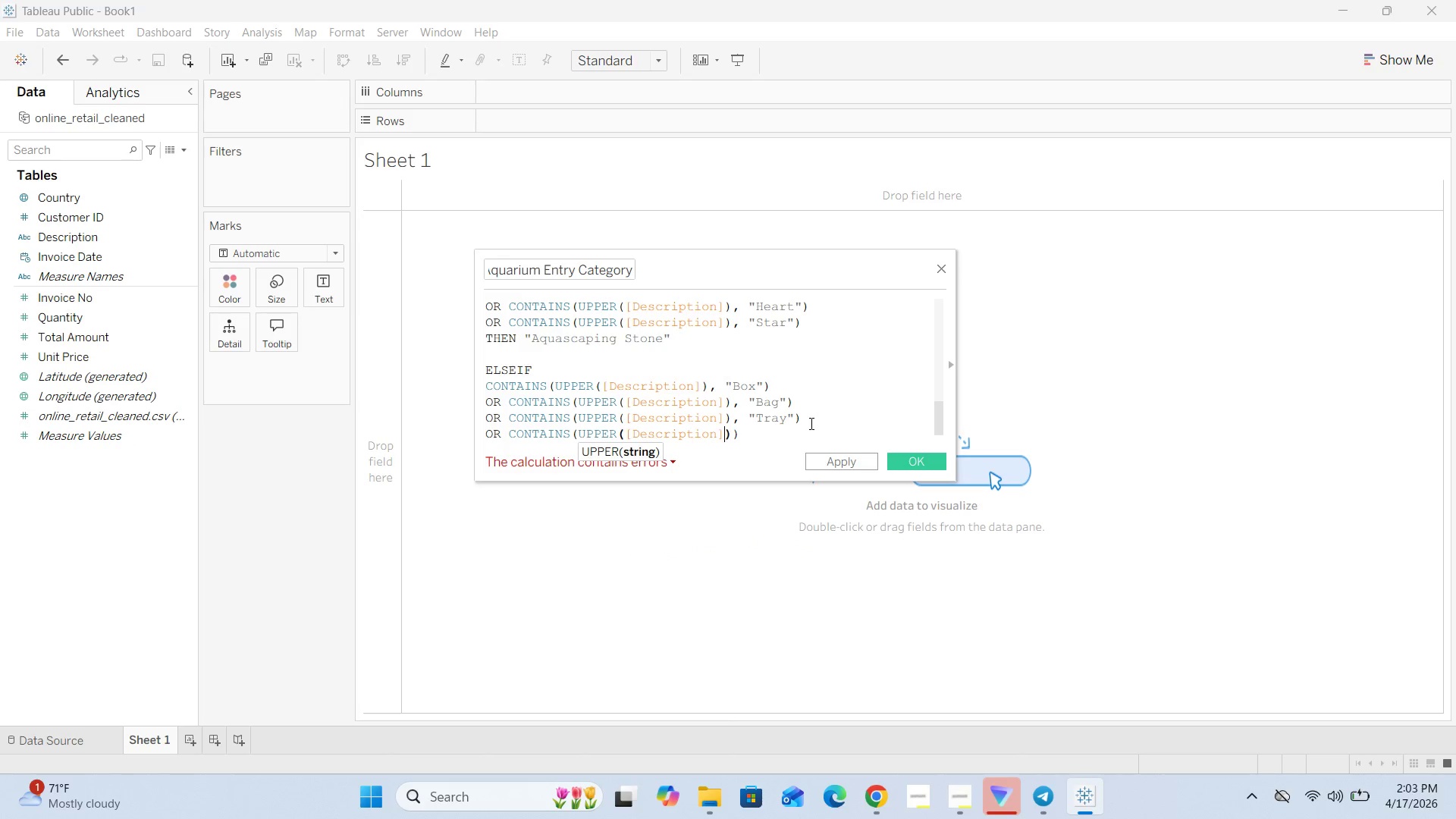 
key(ArrowRight)
 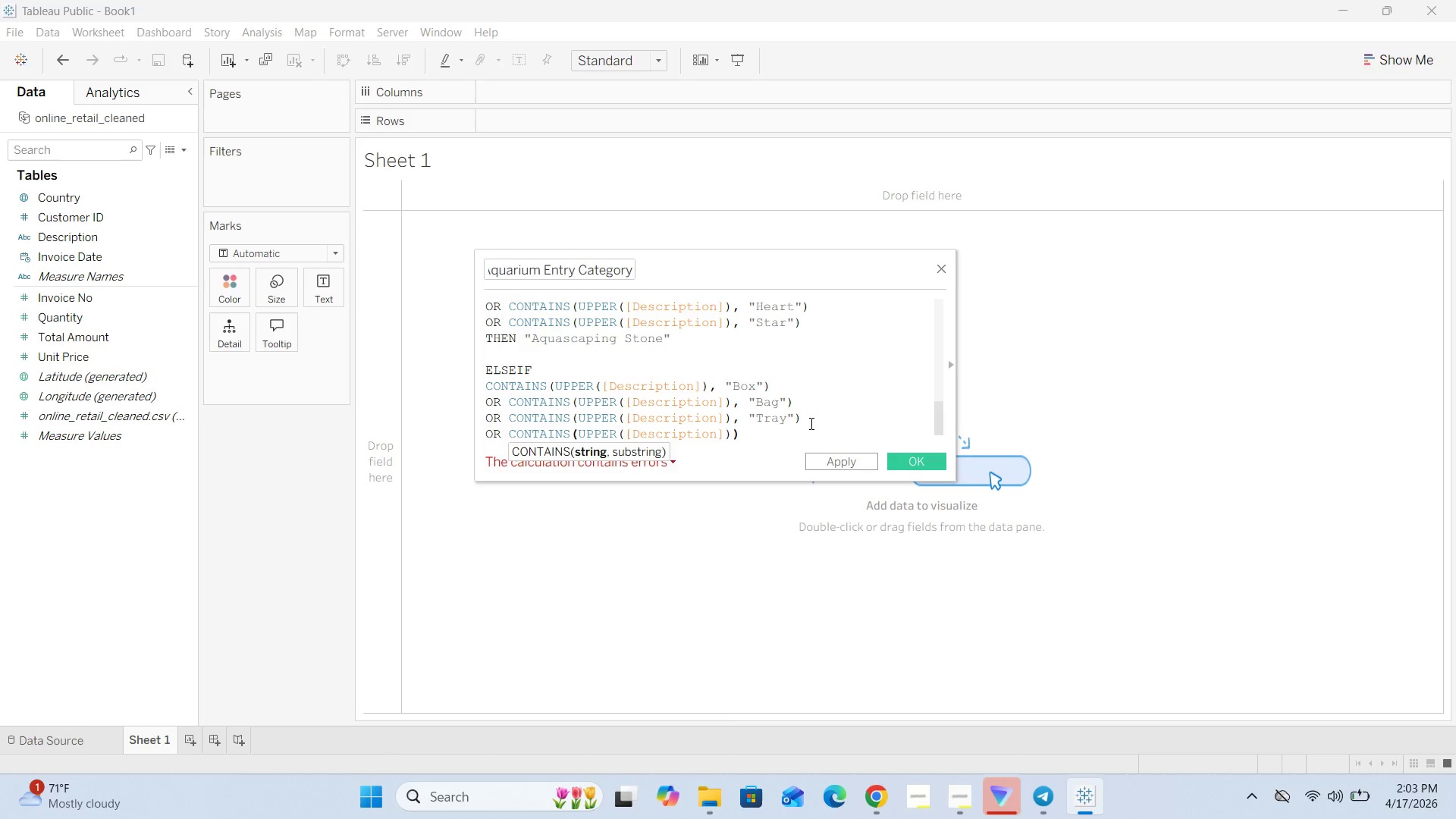 
key(Comma)
 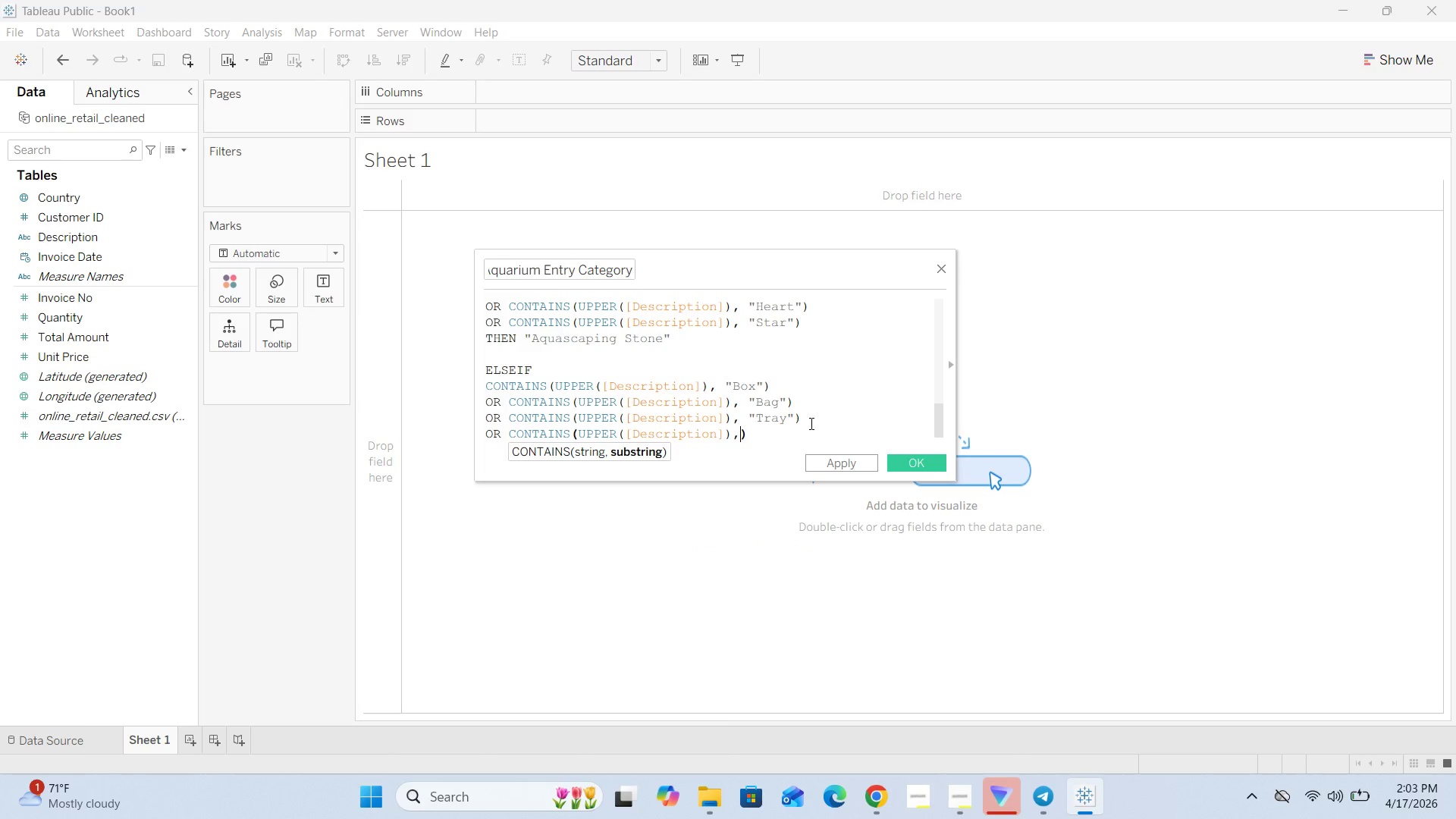 
key(Space)
 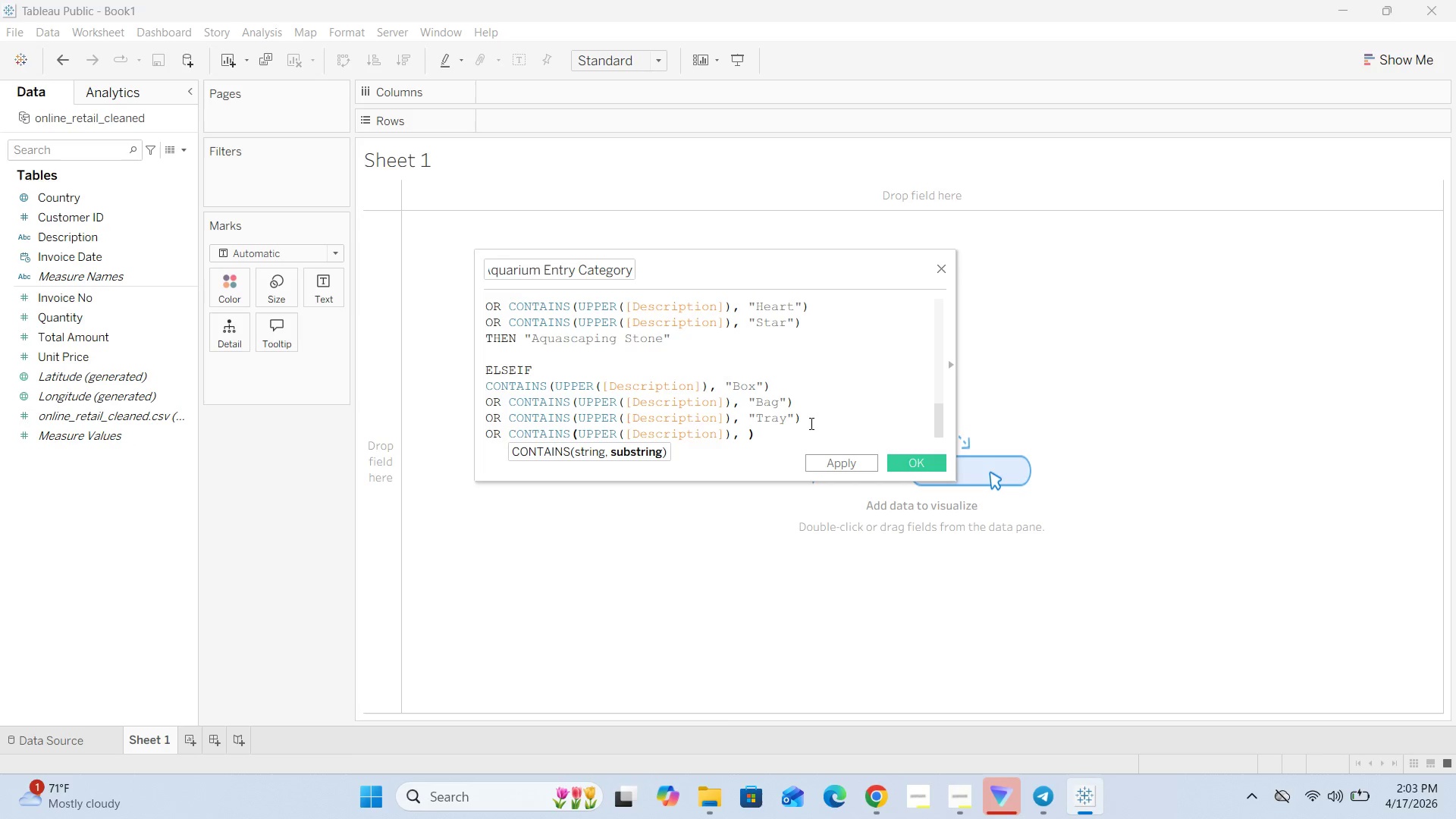 
key(Shift+Quote)
 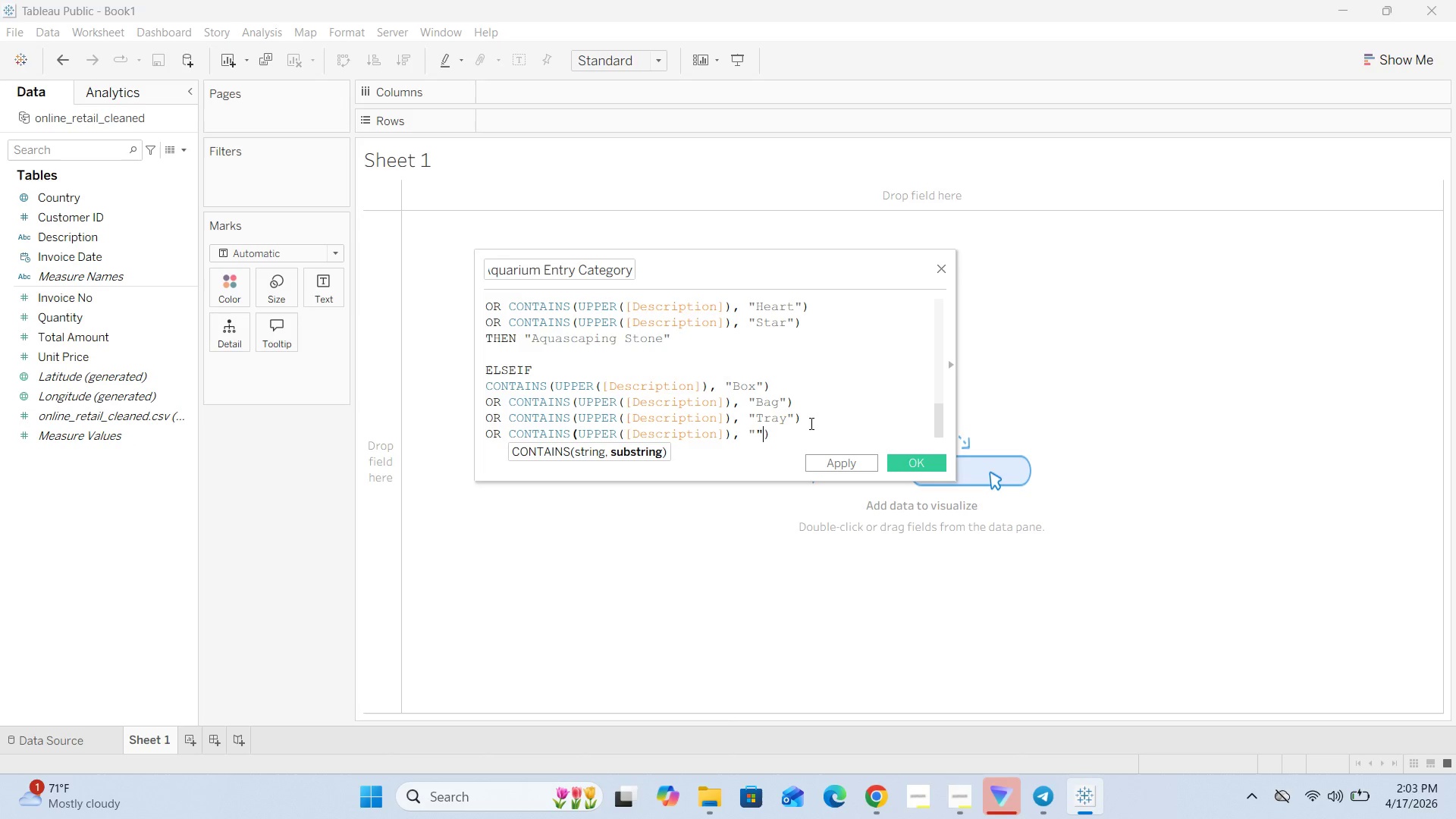 
key(Shift+Quote)
 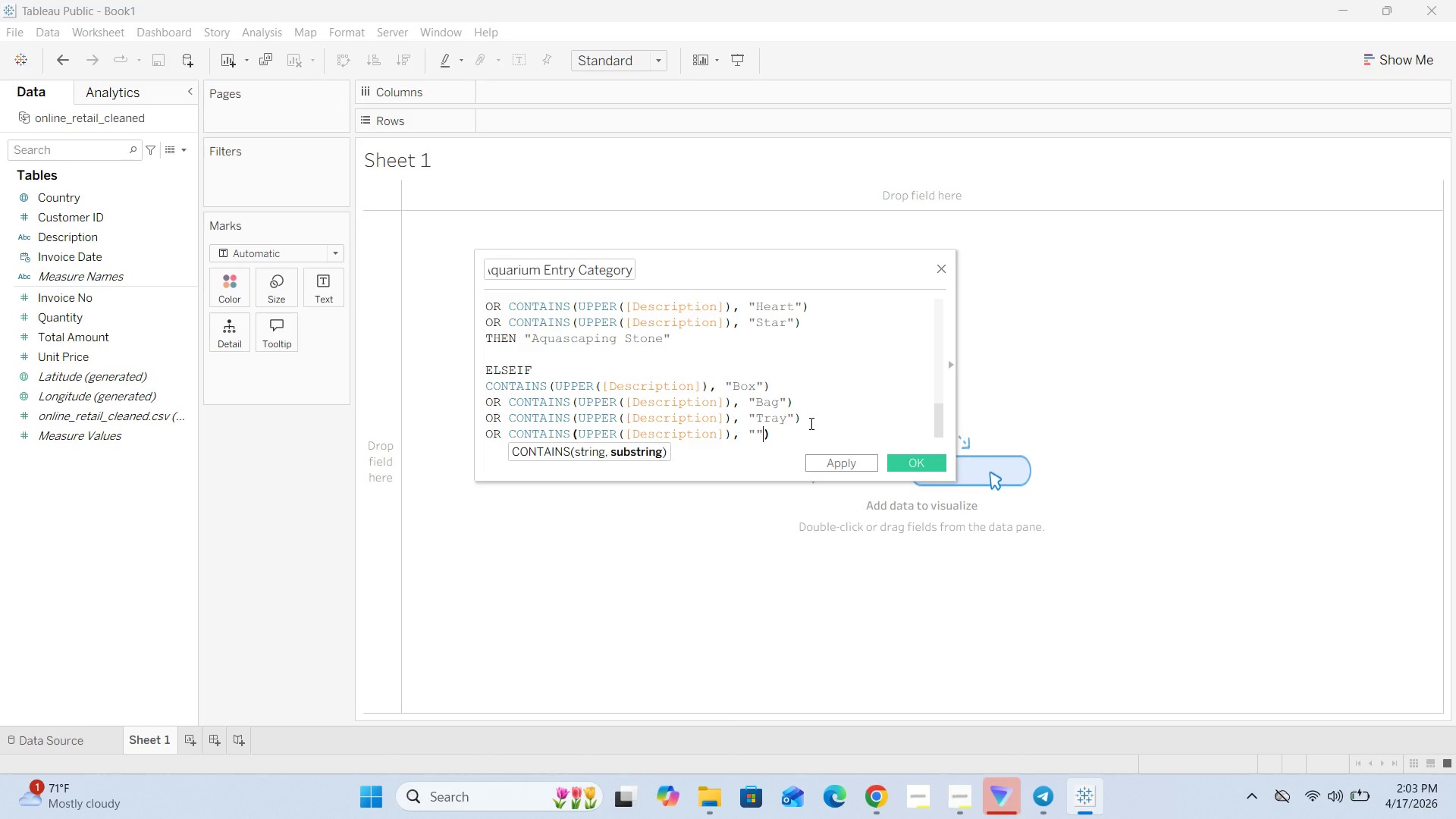 
key(ArrowLeft)
 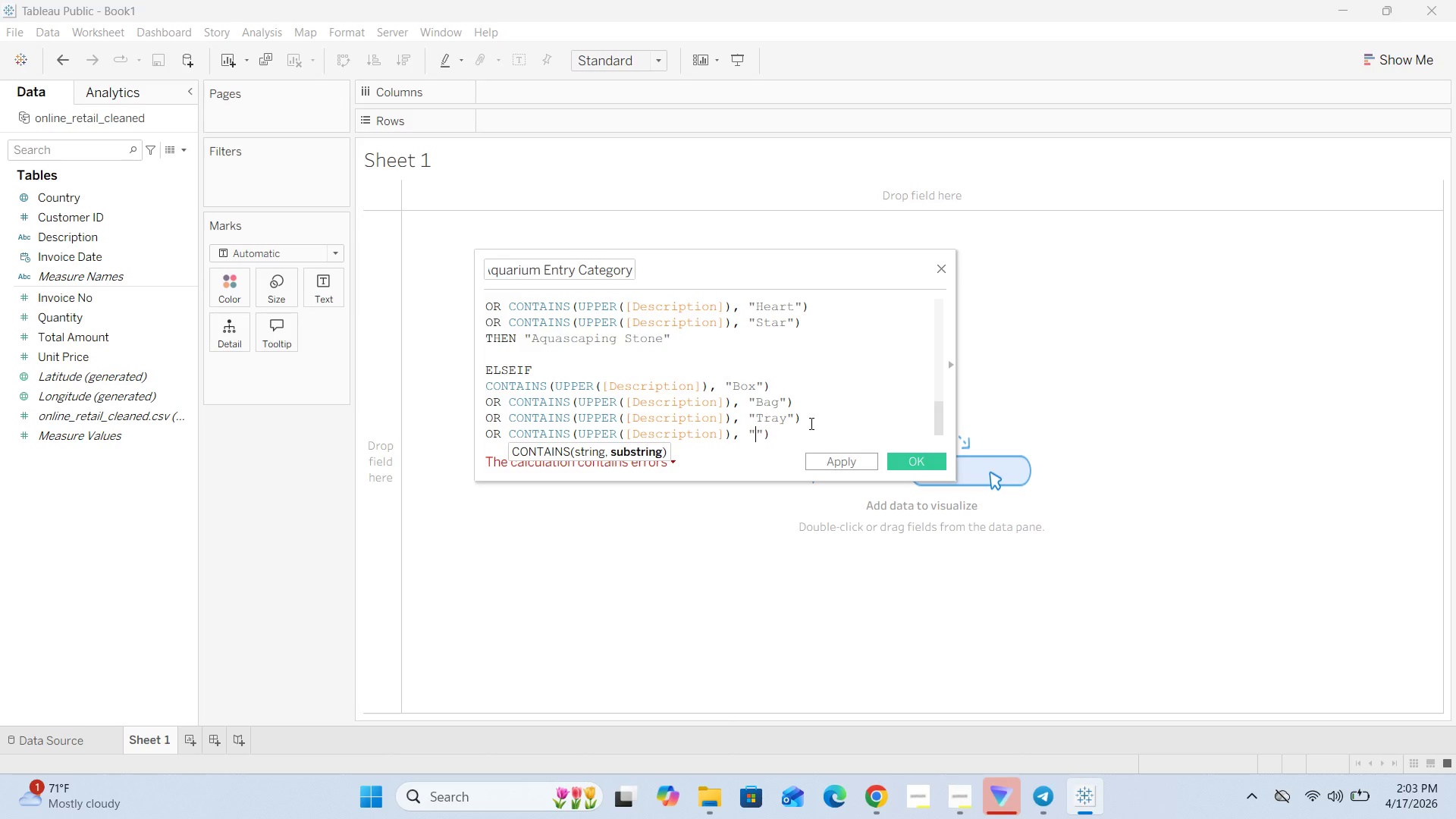 
wait(8.52)
 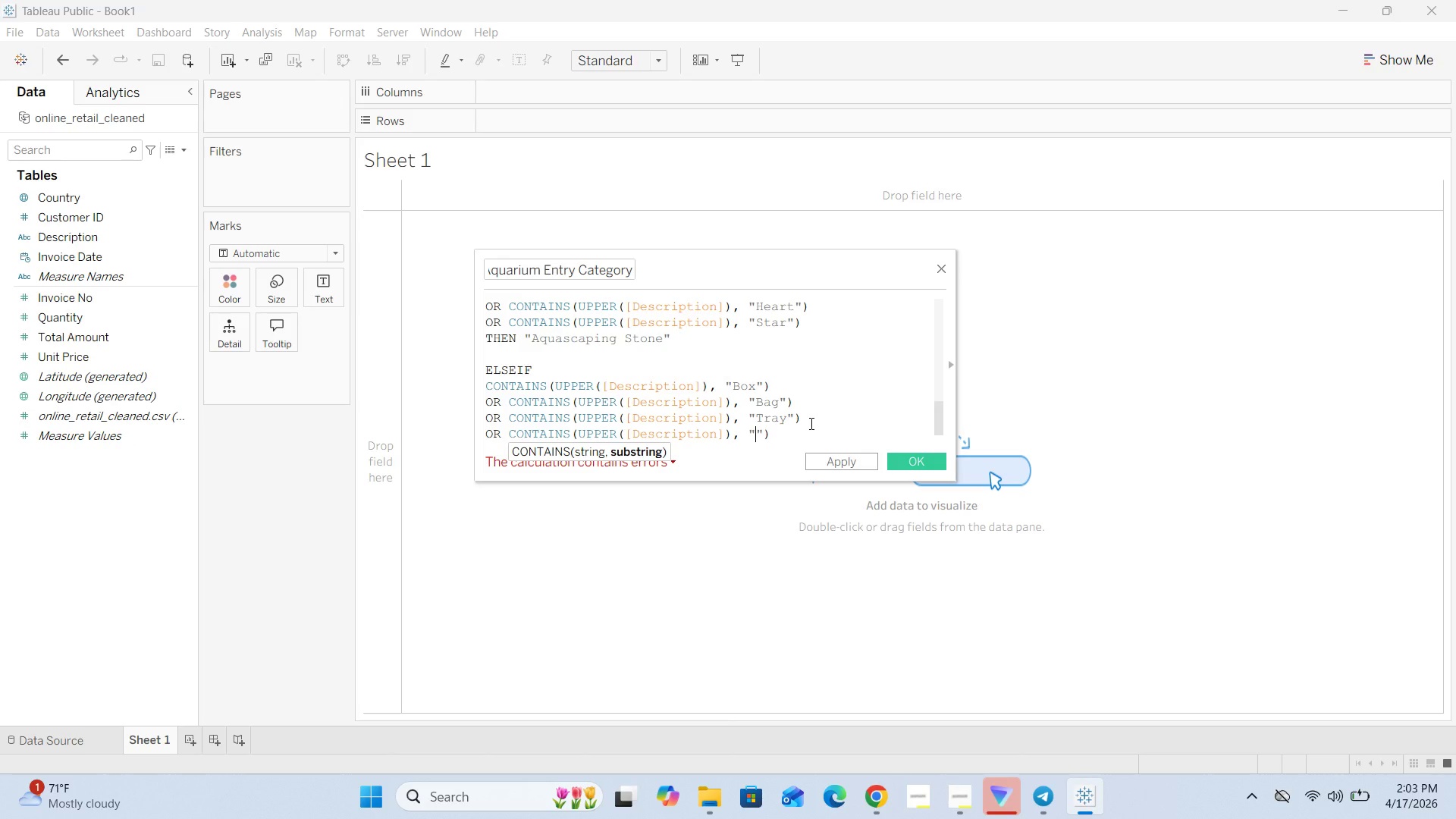 
type(Basket)
 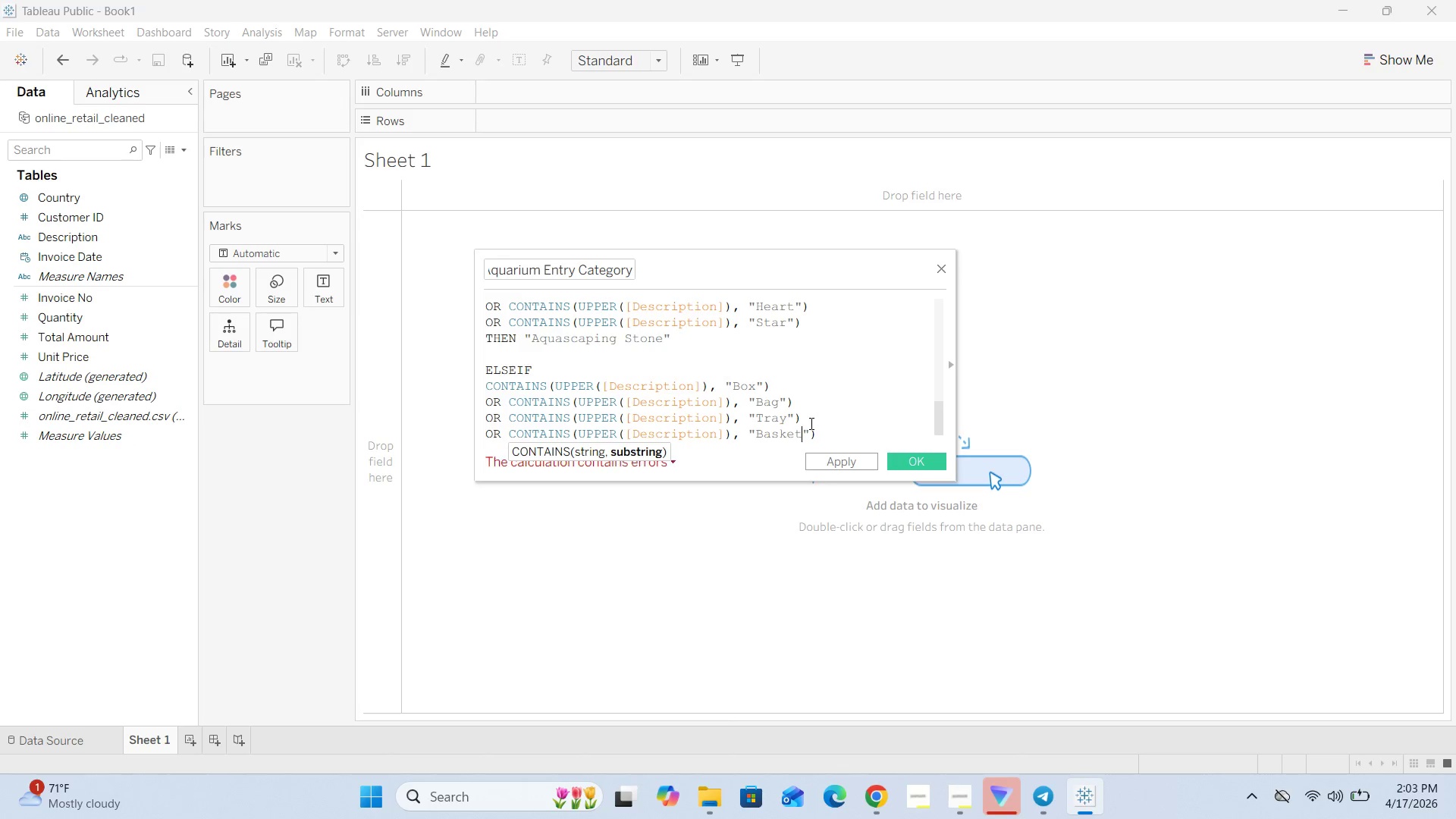 
key(ArrowRight)
 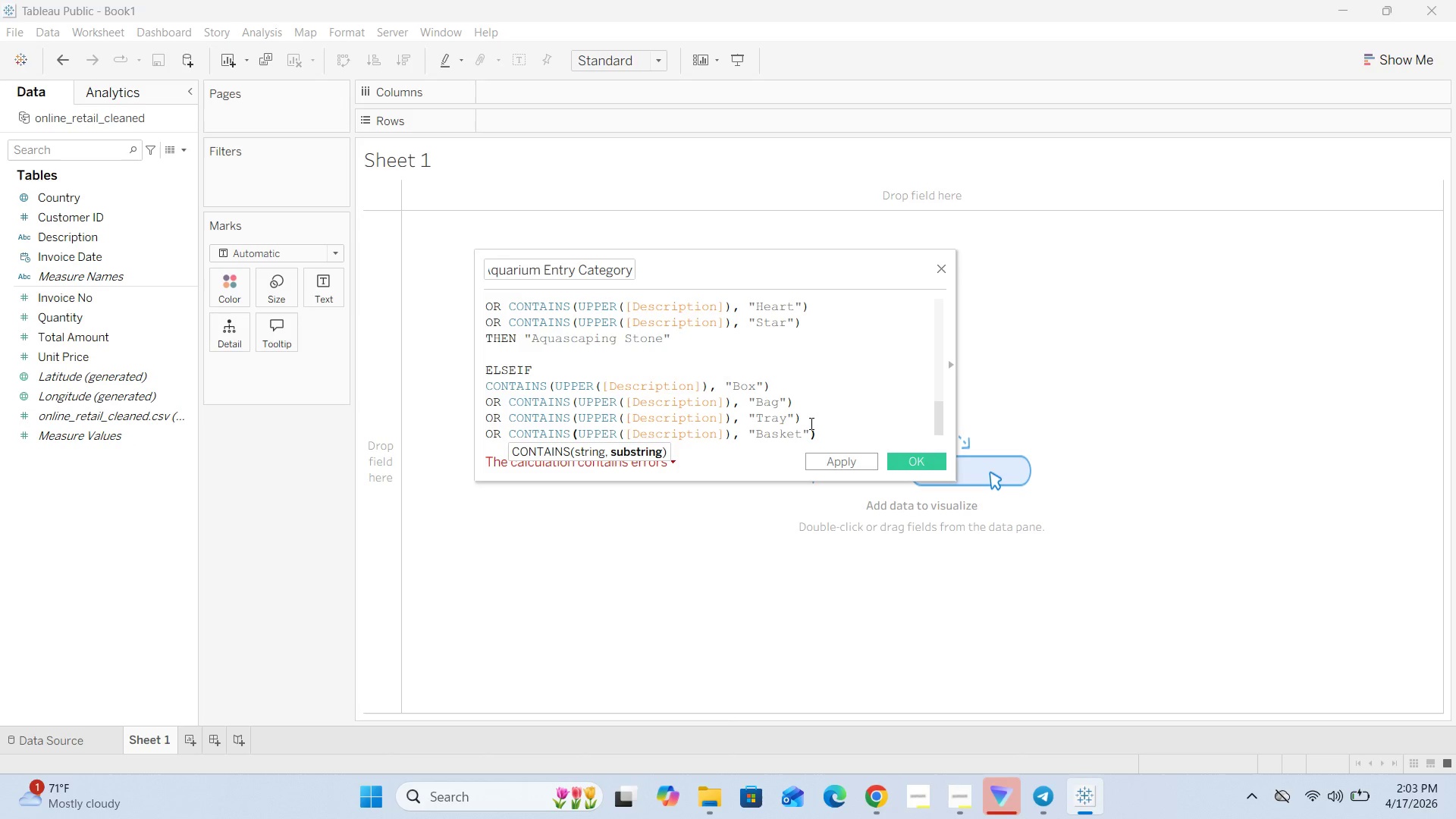 
key(ArrowRight)
 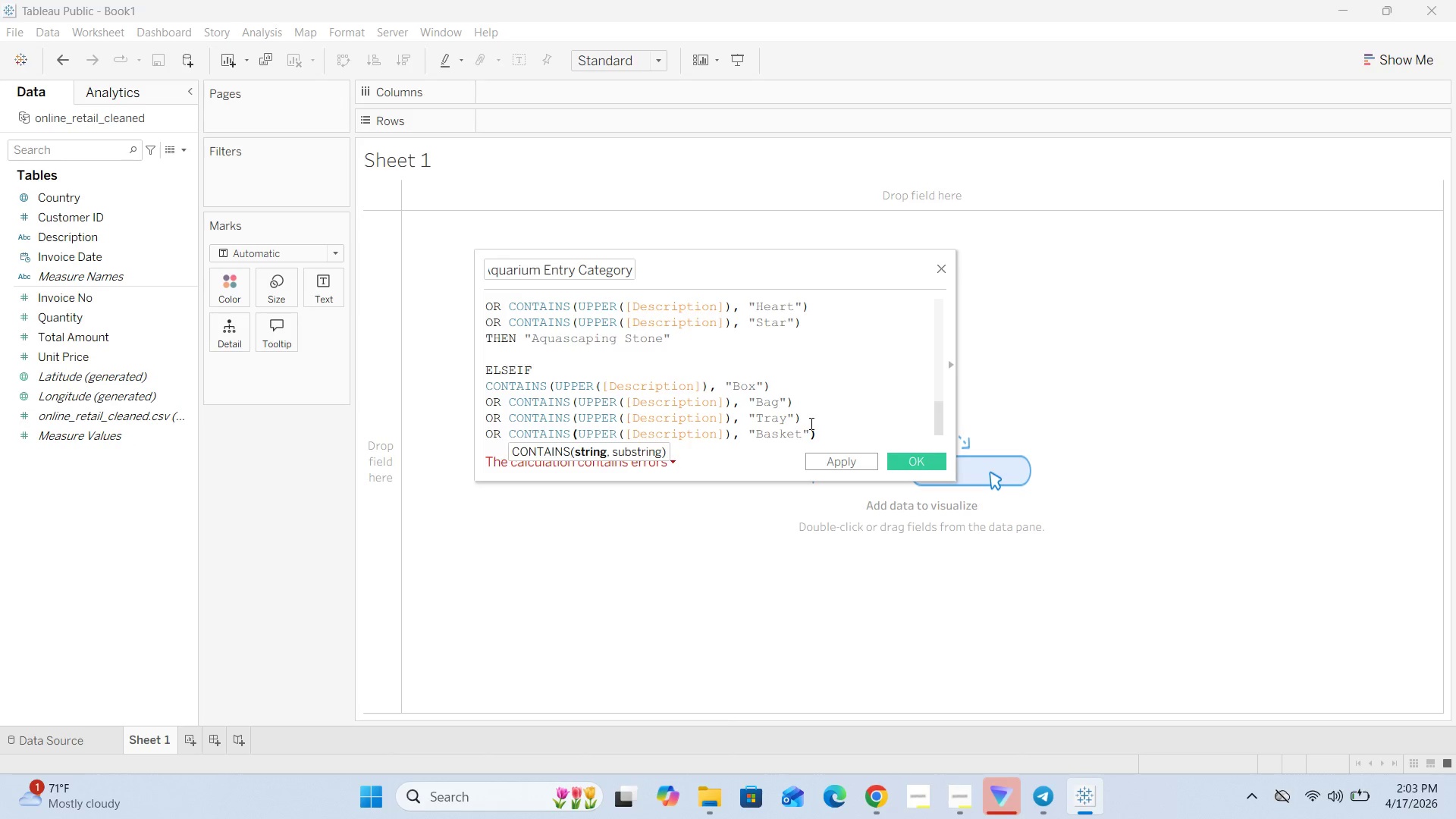 
key(Enter)
 